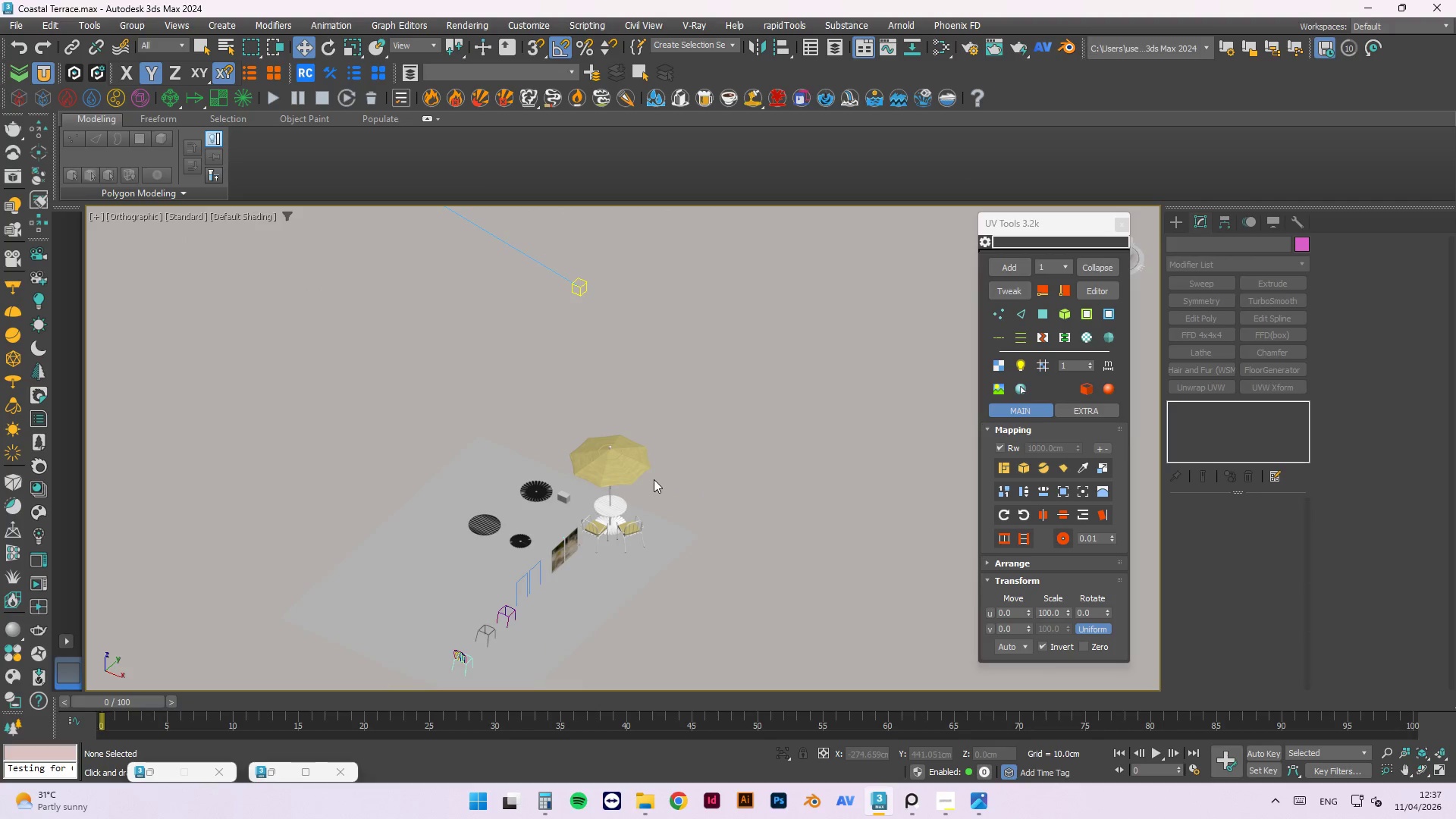 
scroll: coordinate [646, 428], scroll_direction: down, amount: 2.0
 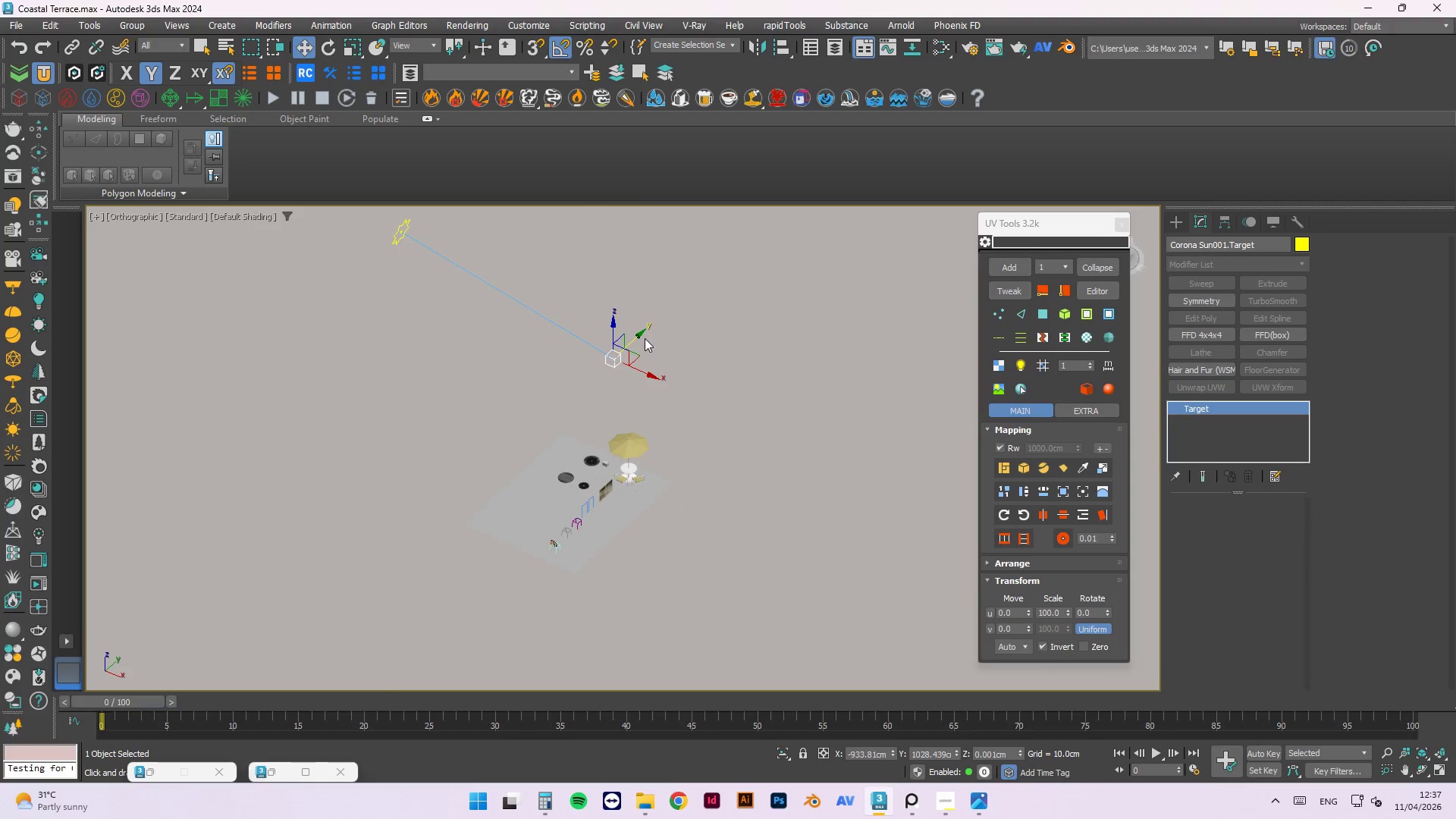 
left_click_drag(start_coordinate=[642, 336], to_coordinate=[632, 344])
 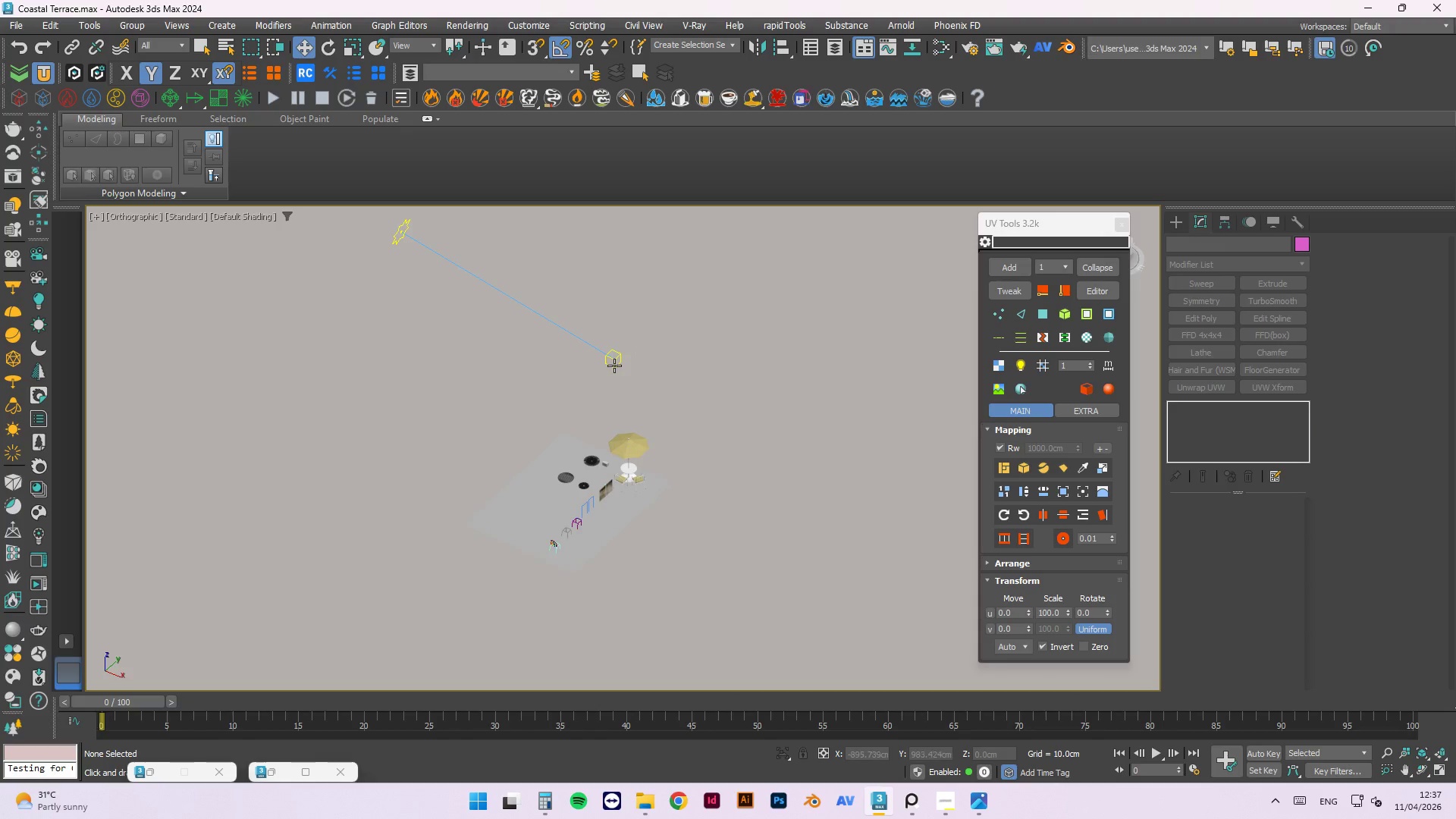 
left_click([614, 366])
 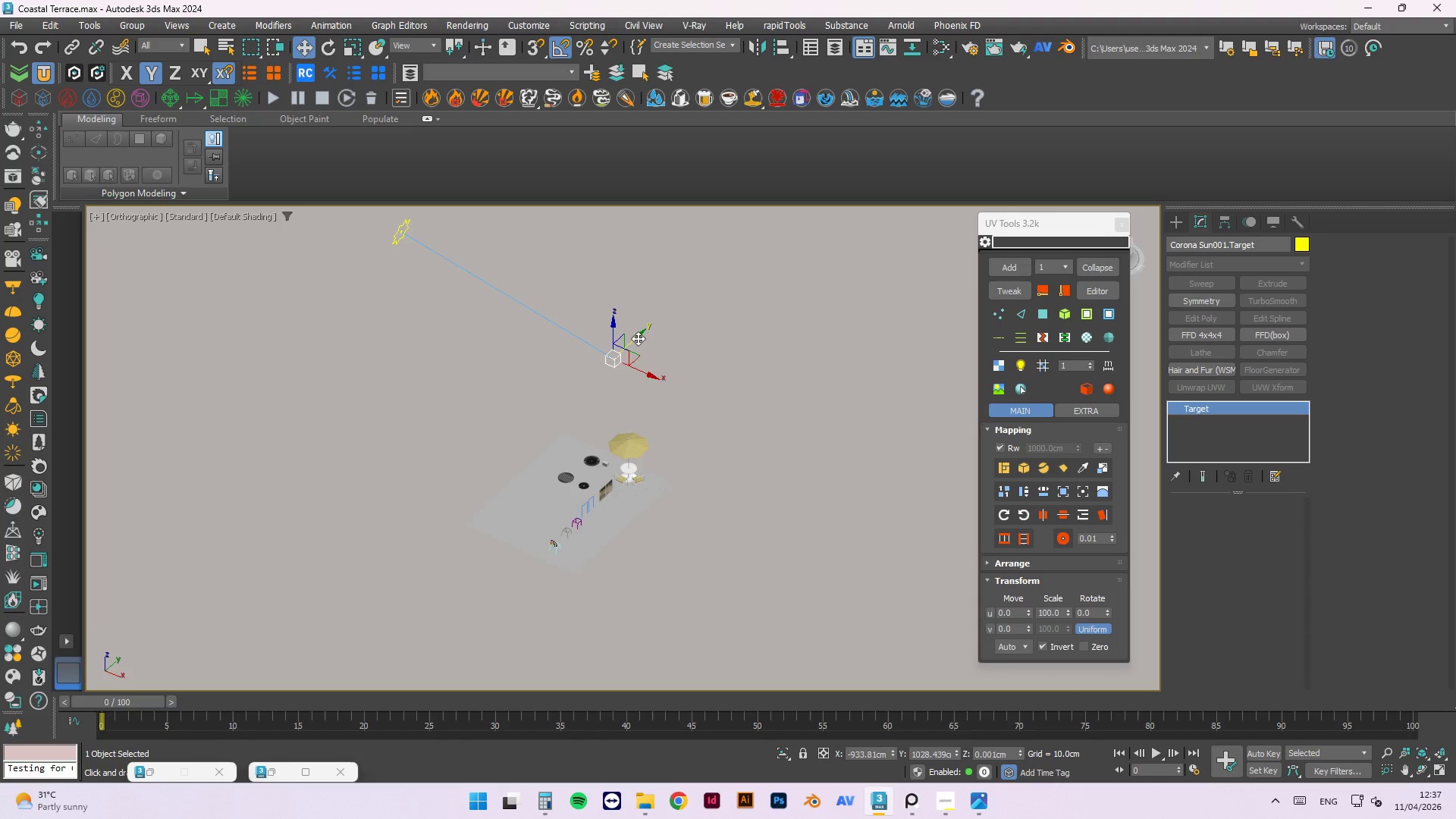 
left_click_drag(start_coordinate=[639, 338], to_coordinate=[315, 490])
 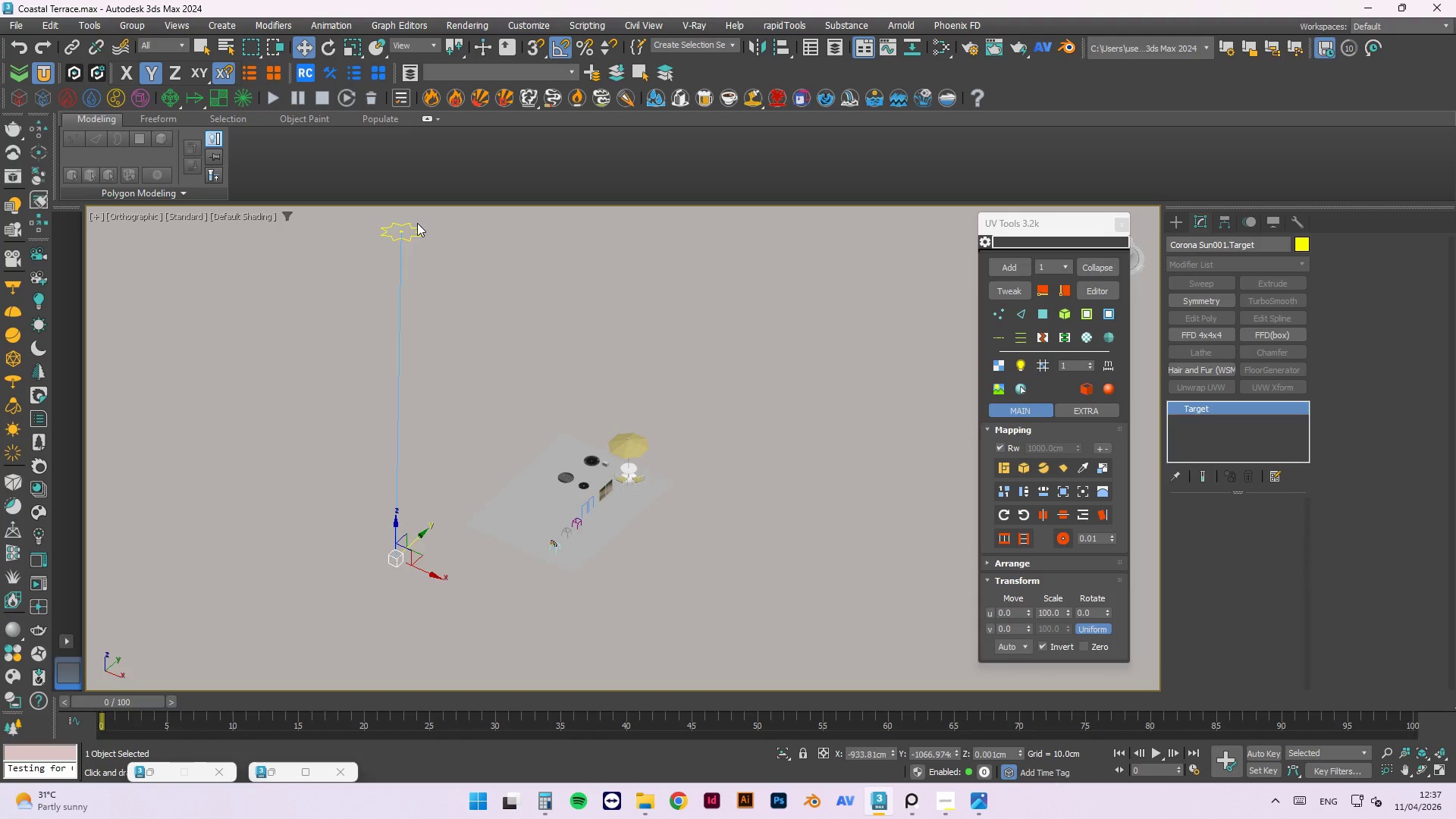 
double_click([414, 227])
 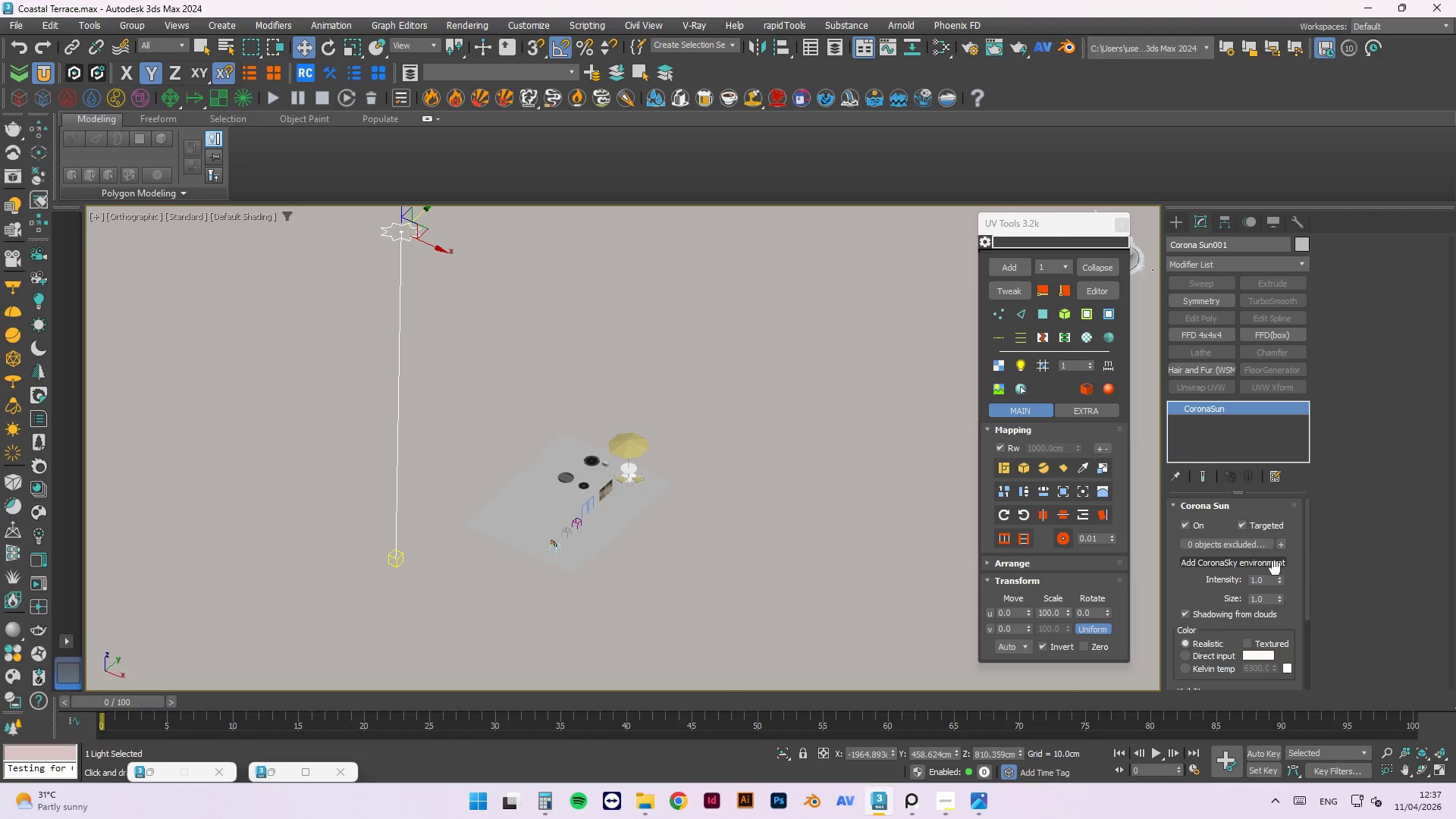 
left_click_drag(start_coordinate=[1269, 582], to_coordinate=[1144, 568])
 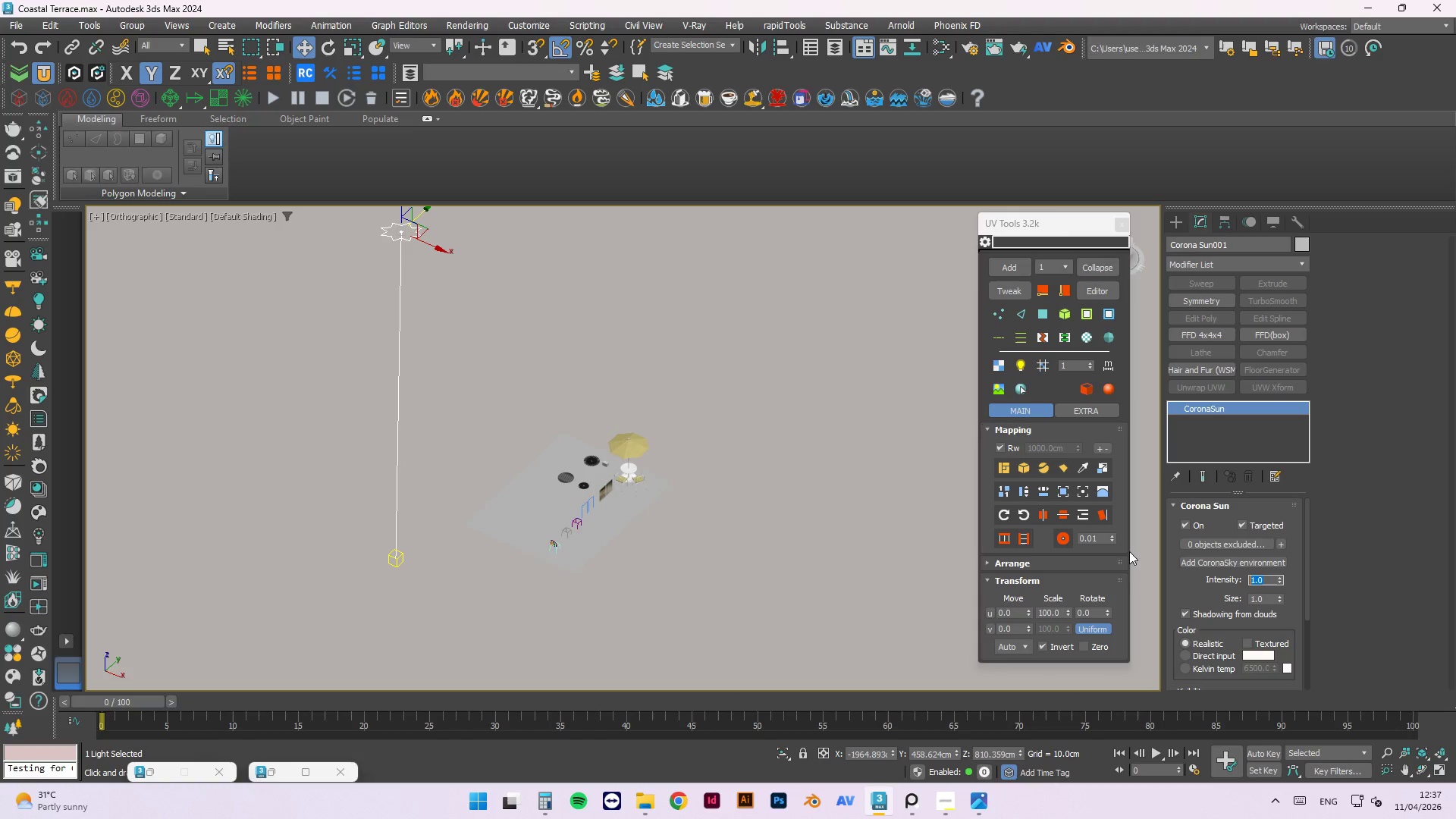 
key(NumpadDecimal)
 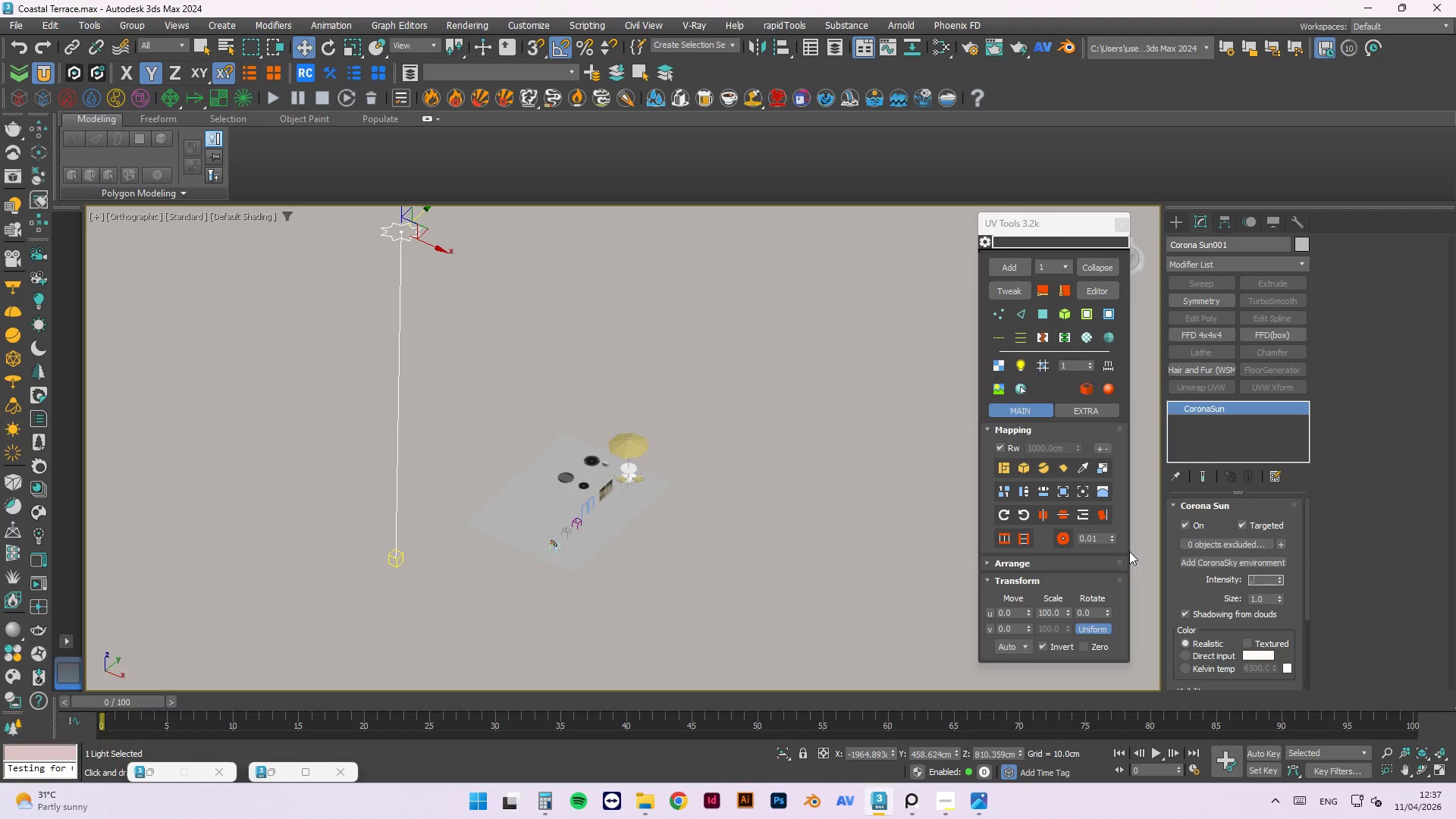 
key(Numpad2)
 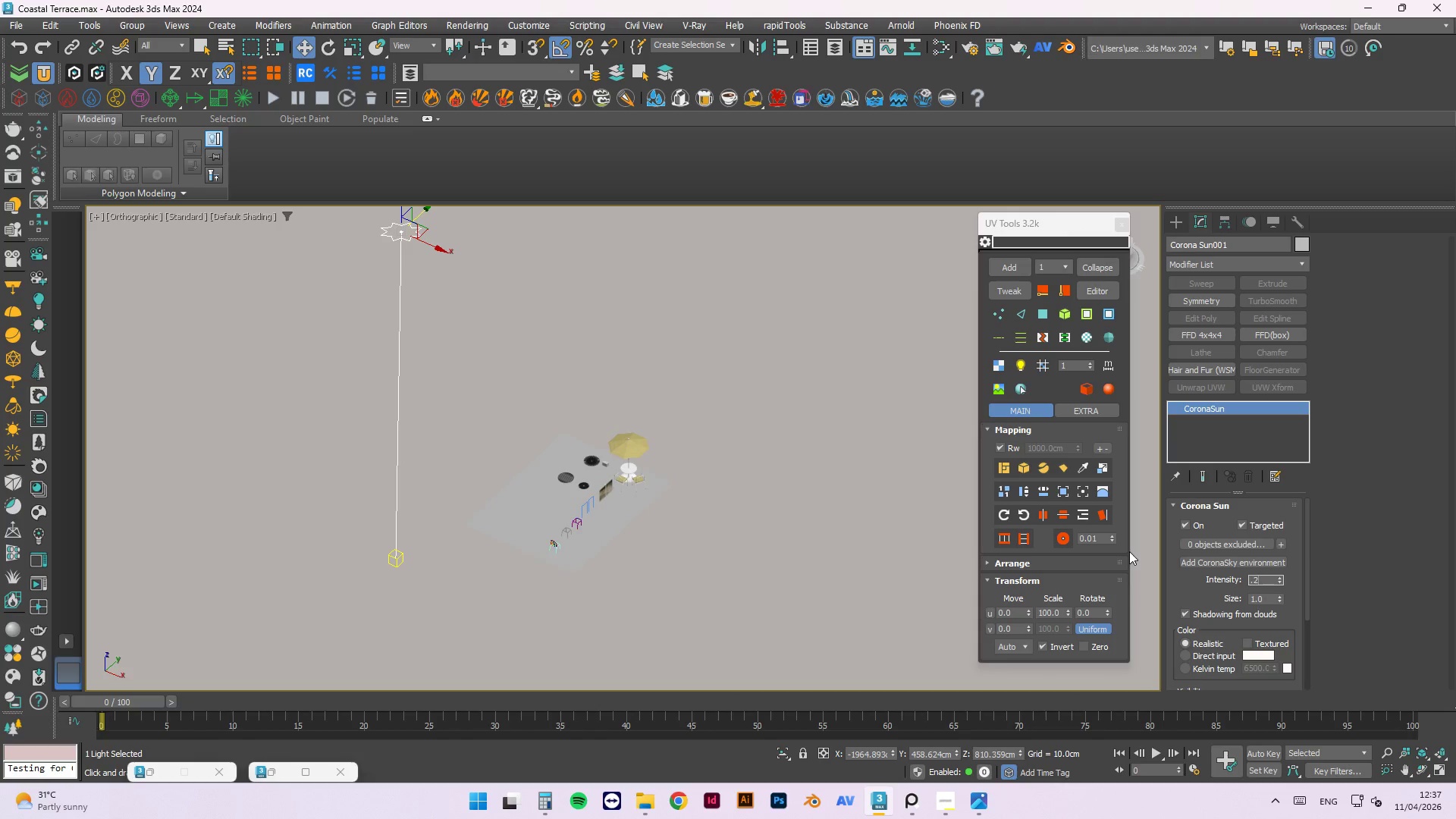 
key(NumpadEnter)
 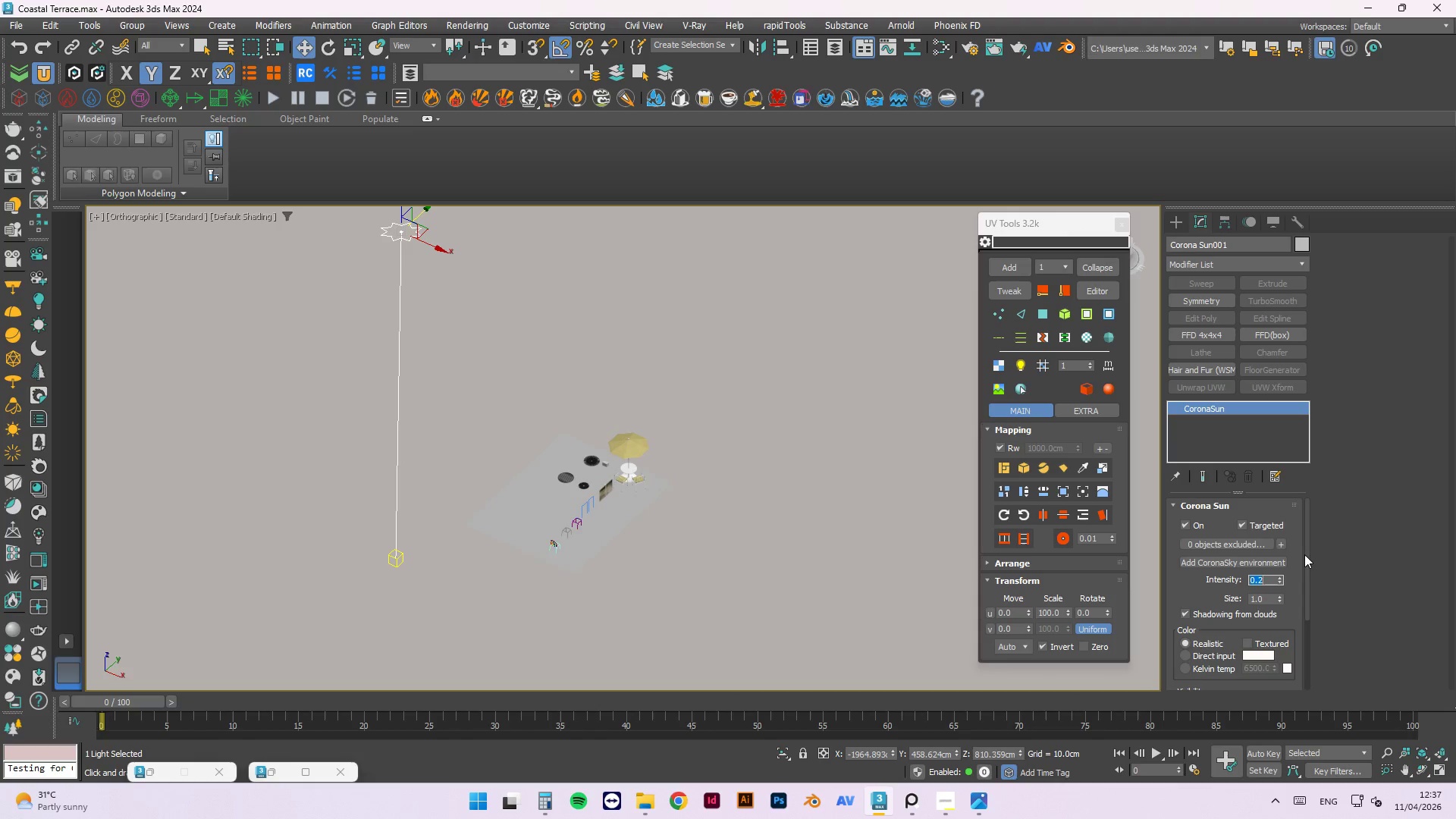 
left_click_drag(start_coordinate=[1313, 545], to_coordinate=[1309, 571])
 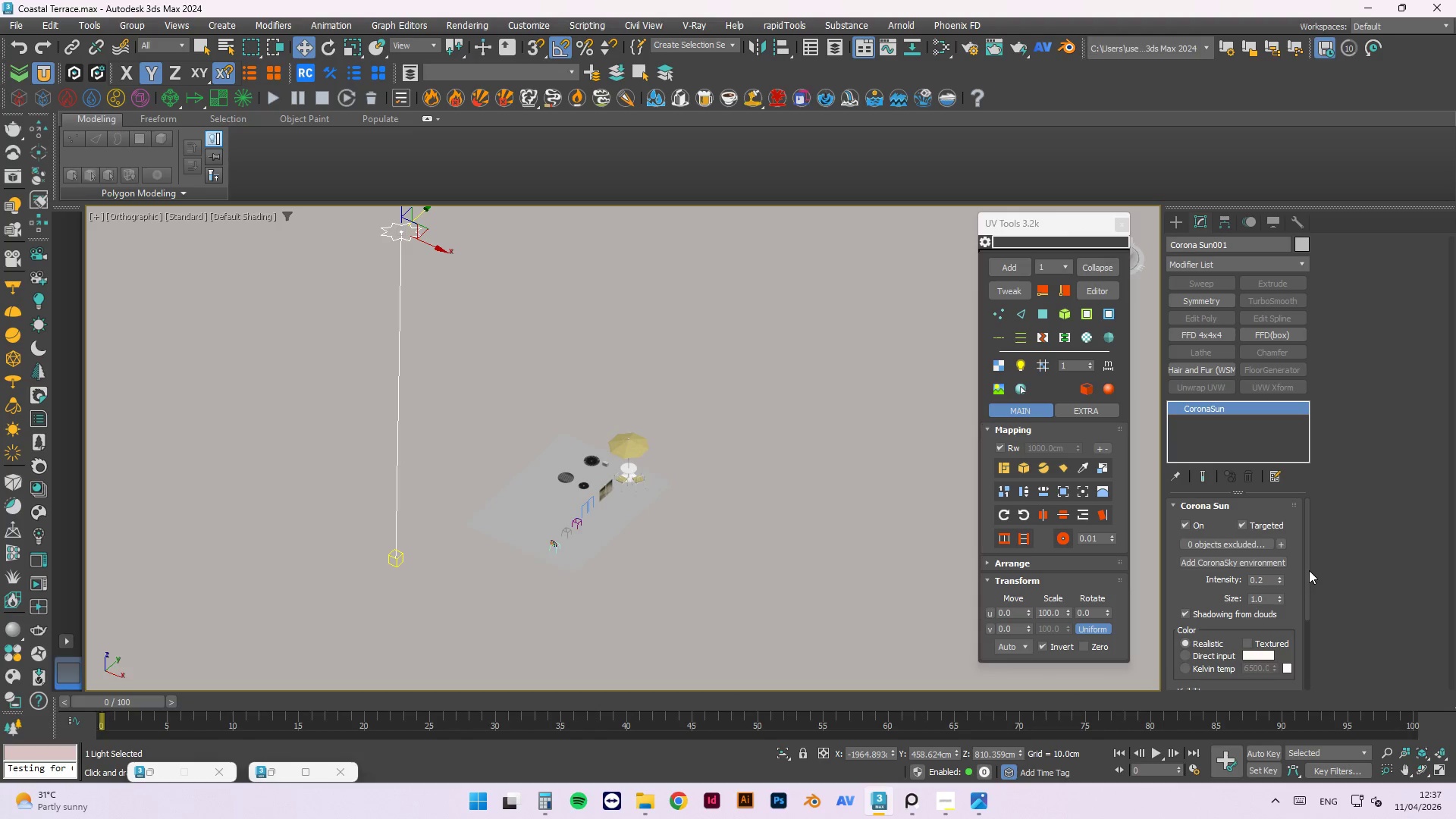 
left_click_drag(start_coordinate=[1309, 570], to_coordinate=[1313, 661])
 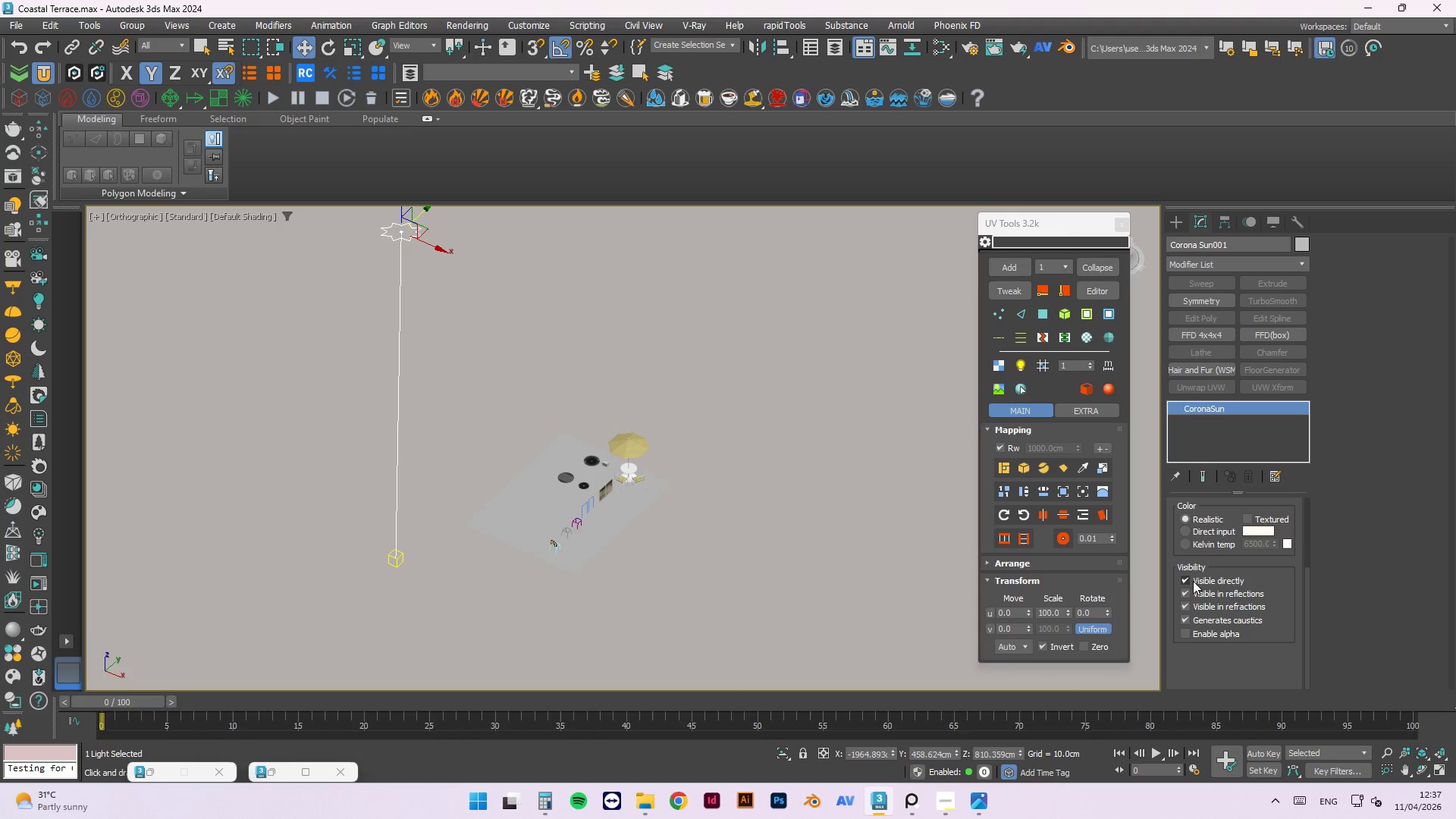 
left_click([1194, 583])
 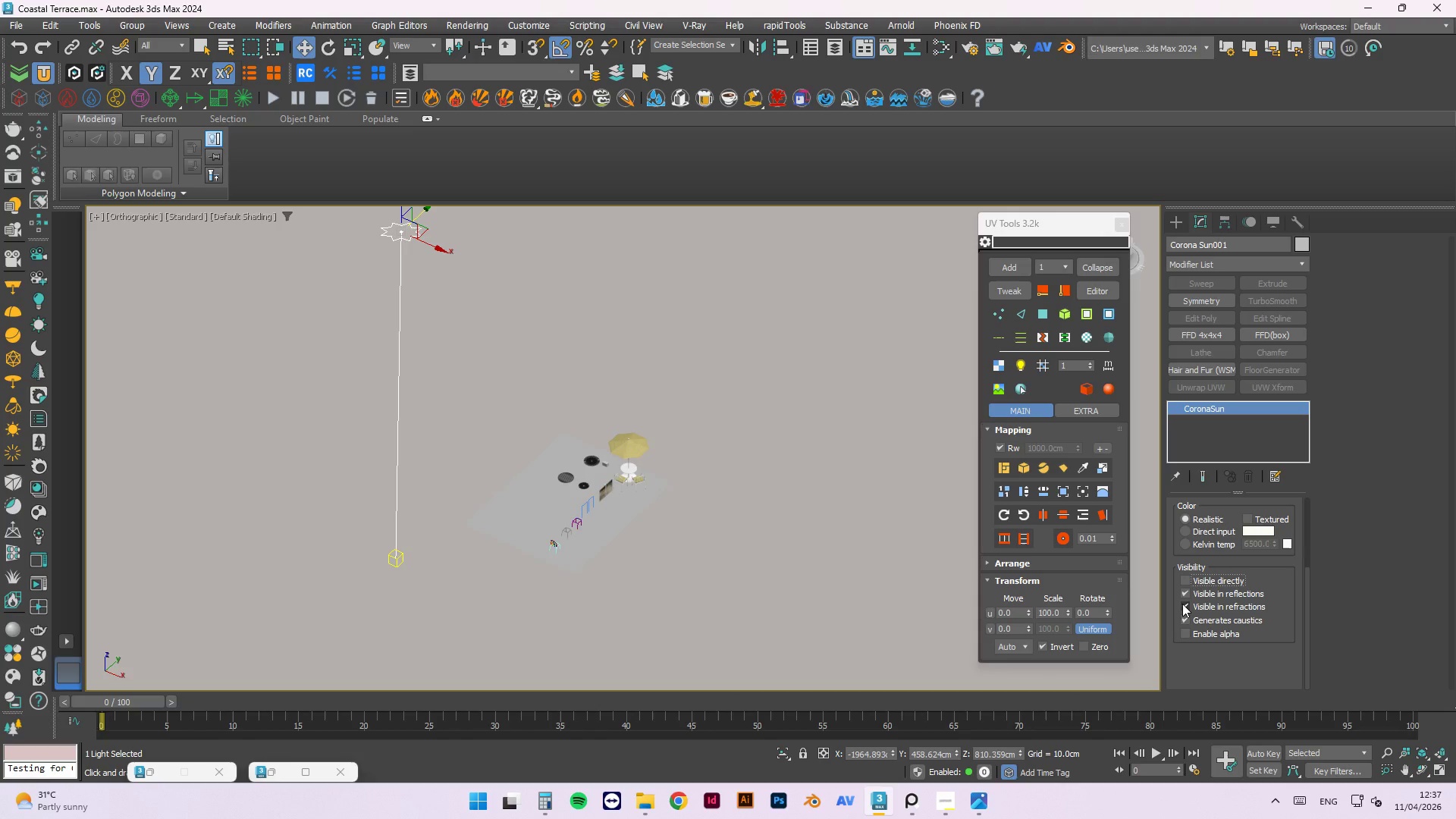 
wait(6.92)
 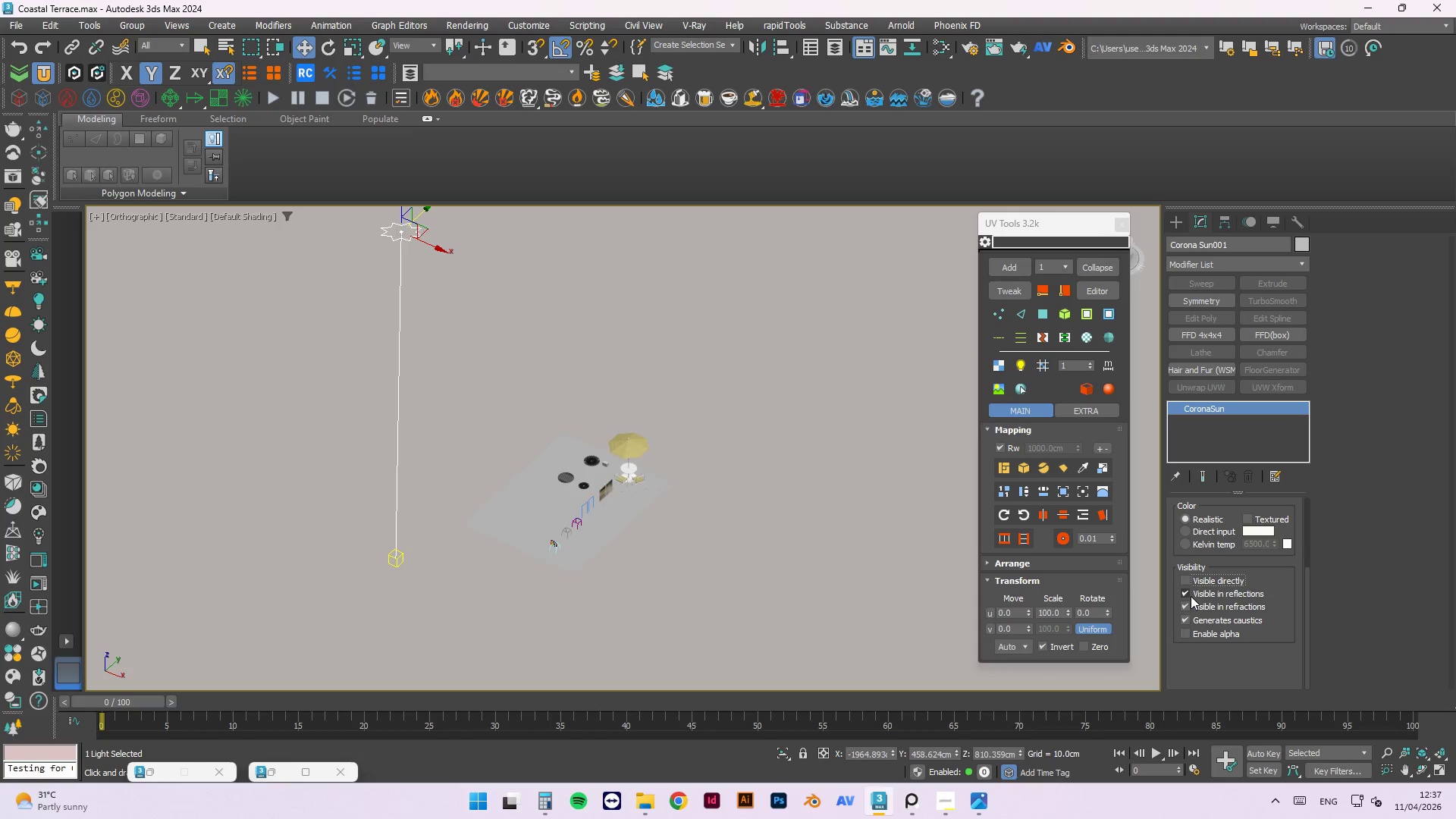 
left_click_drag(start_coordinate=[1307, 601], to_coordinate=[1320, 506])
 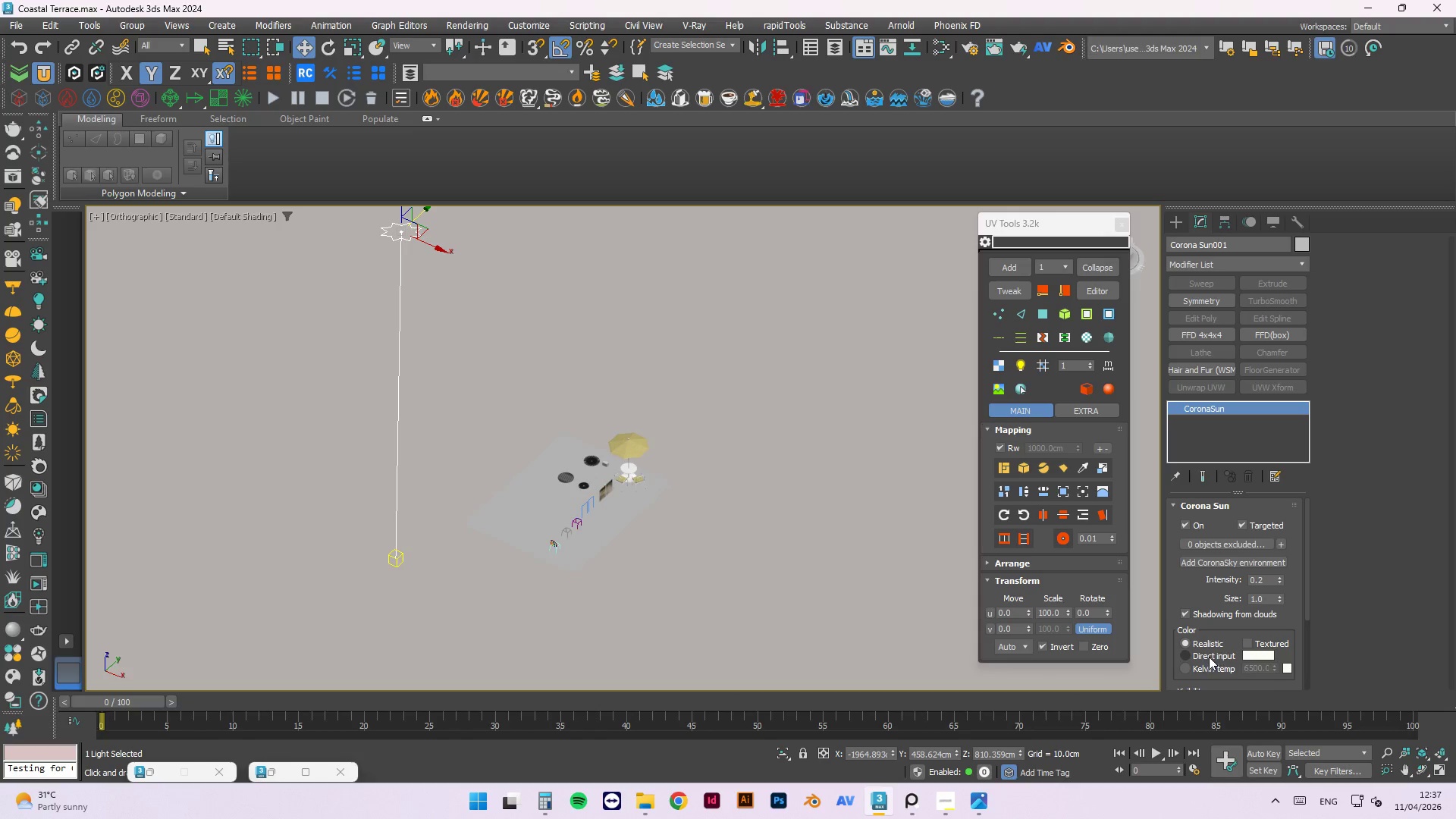 
left_click([1209, 657])
 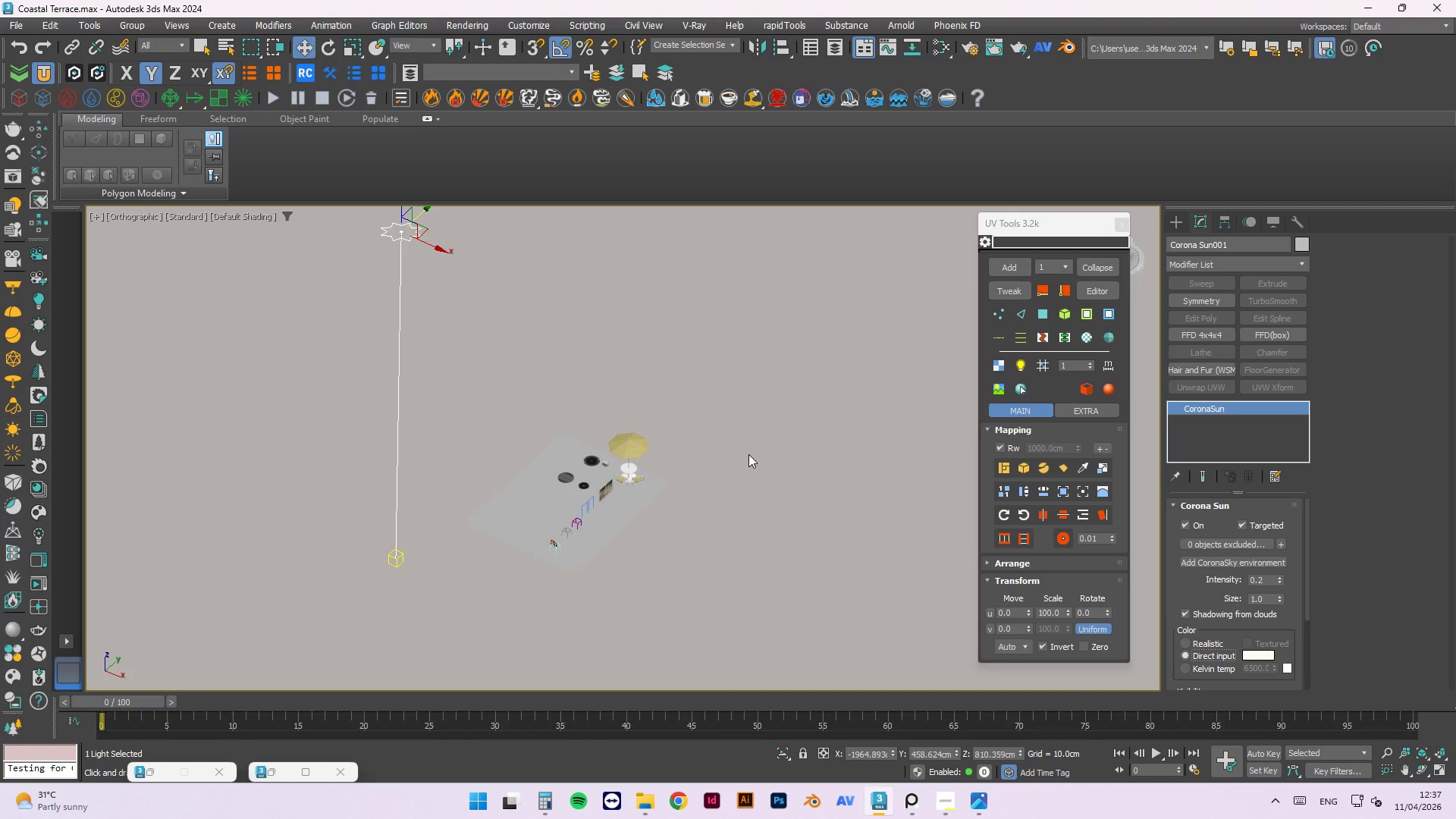 
left_click([748, 453])
 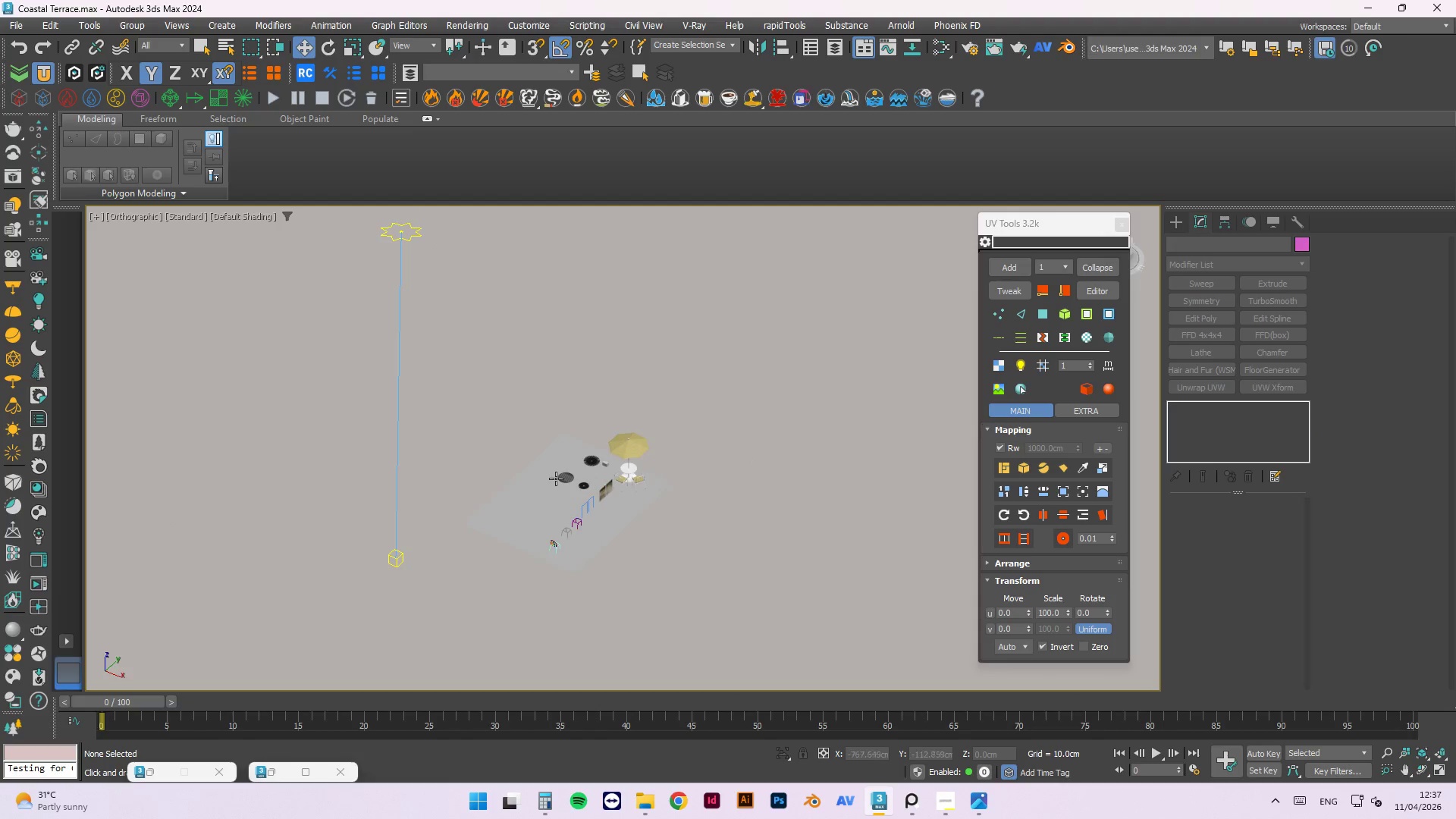 
scroll: coordinate [814, 547], scroll_direction: up, amount: 7.0
 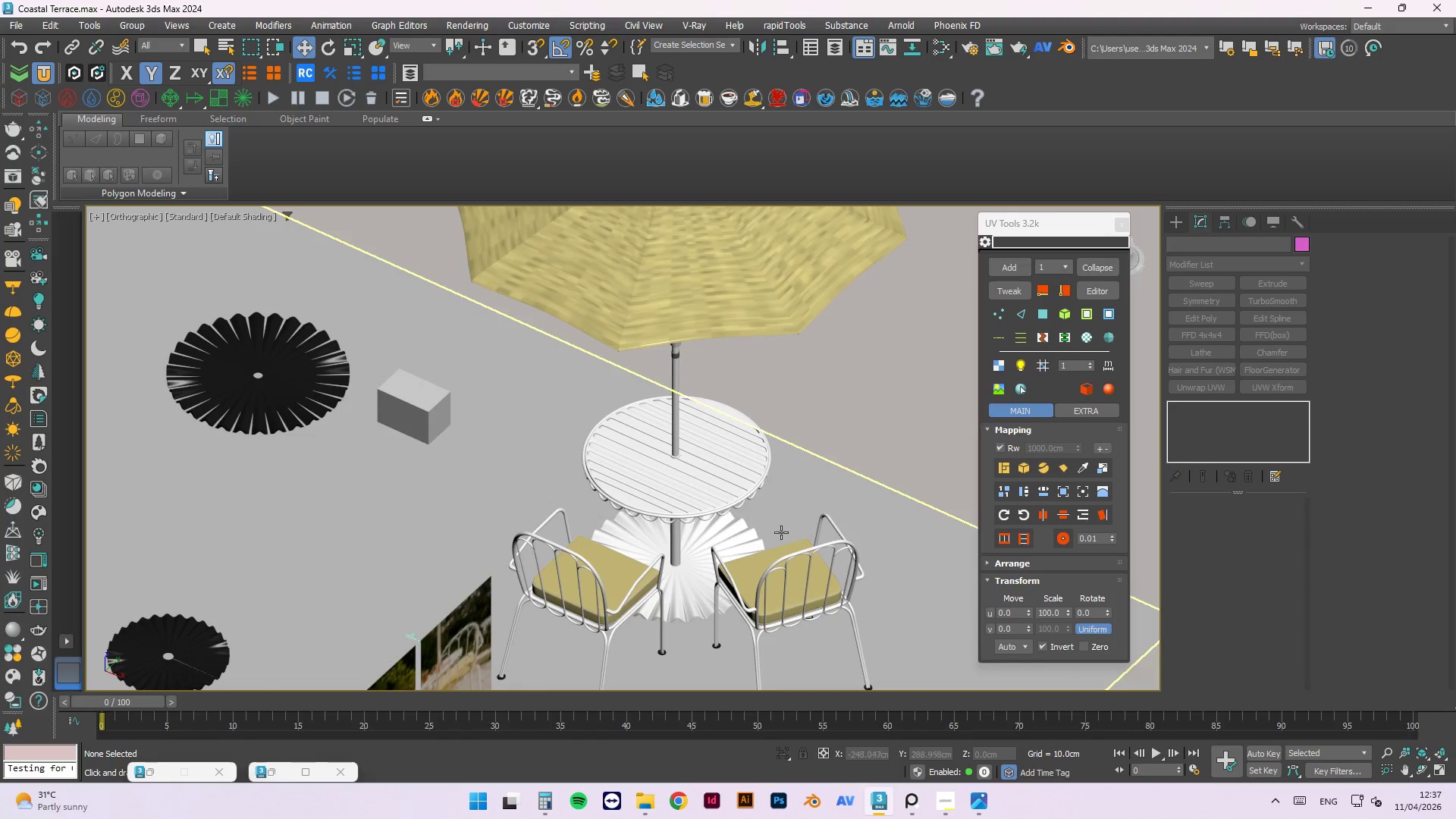 
key(P)
 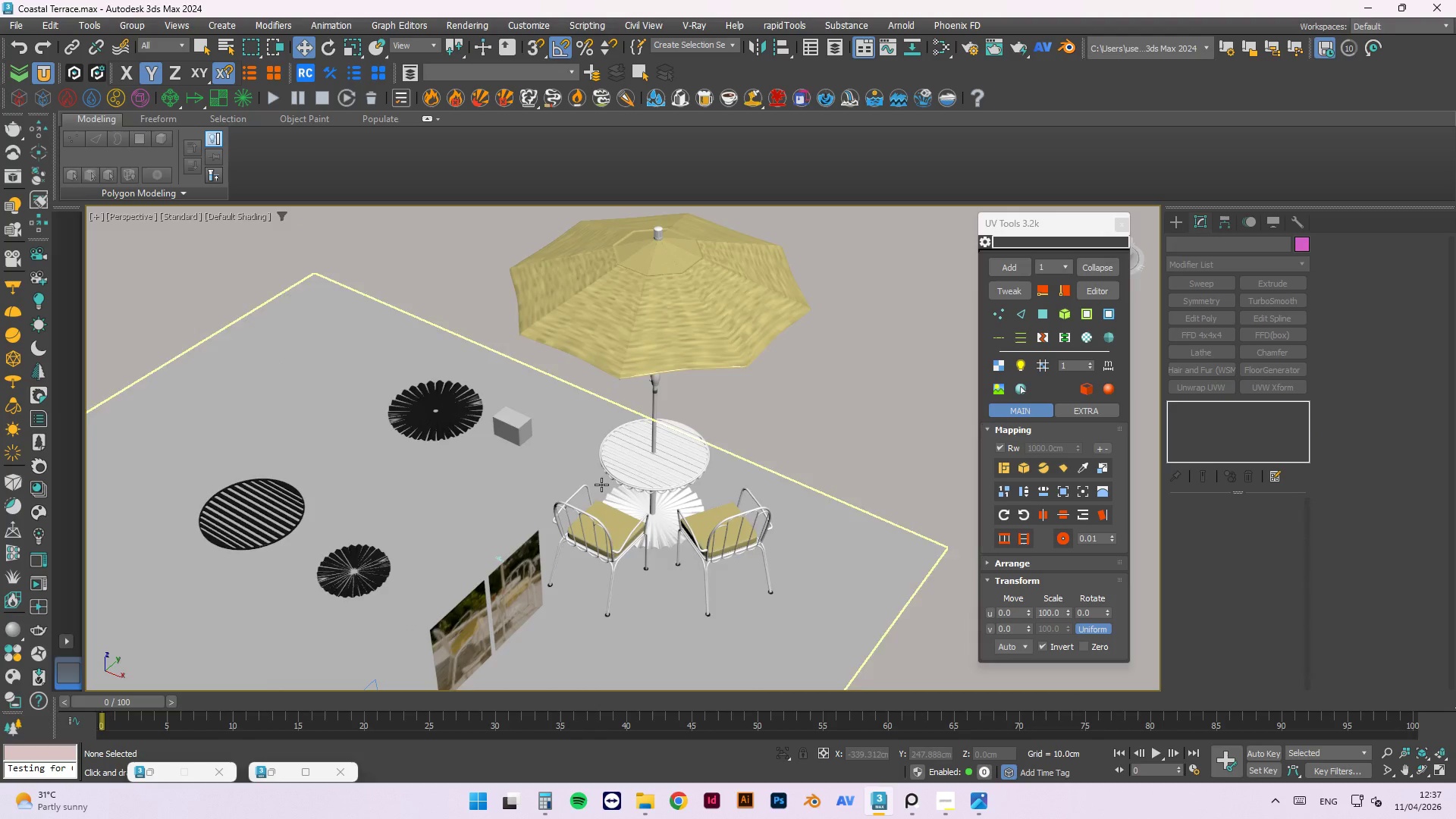 
hold_key(key=AltLeft, duration=0.67)
 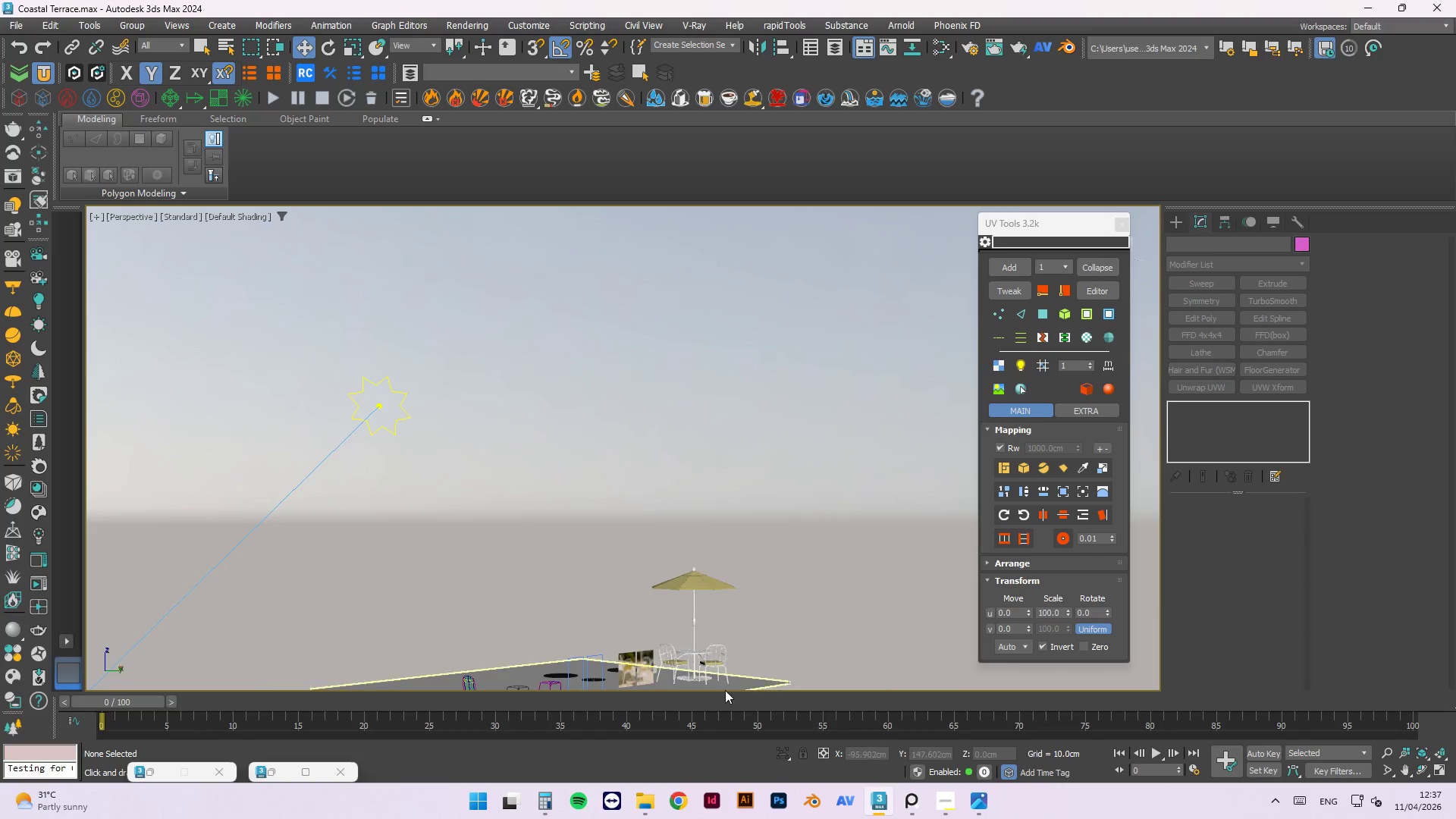 
scroll: coordinate [679, 545], scroll_direction: down, amount: 3.0
 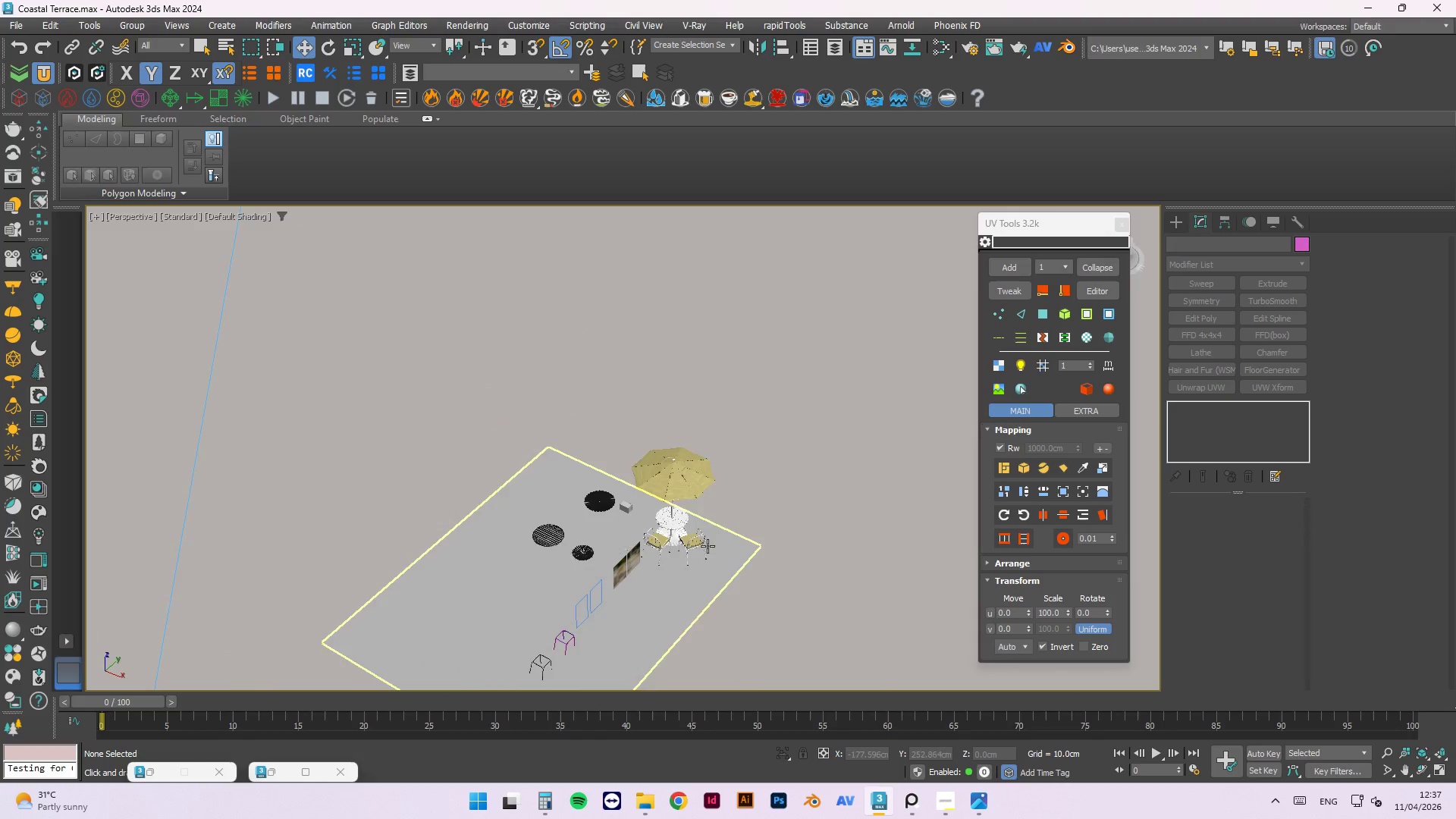 
scroll: coordinate [598, 417], scroll_direction: up, amount: 7.0
 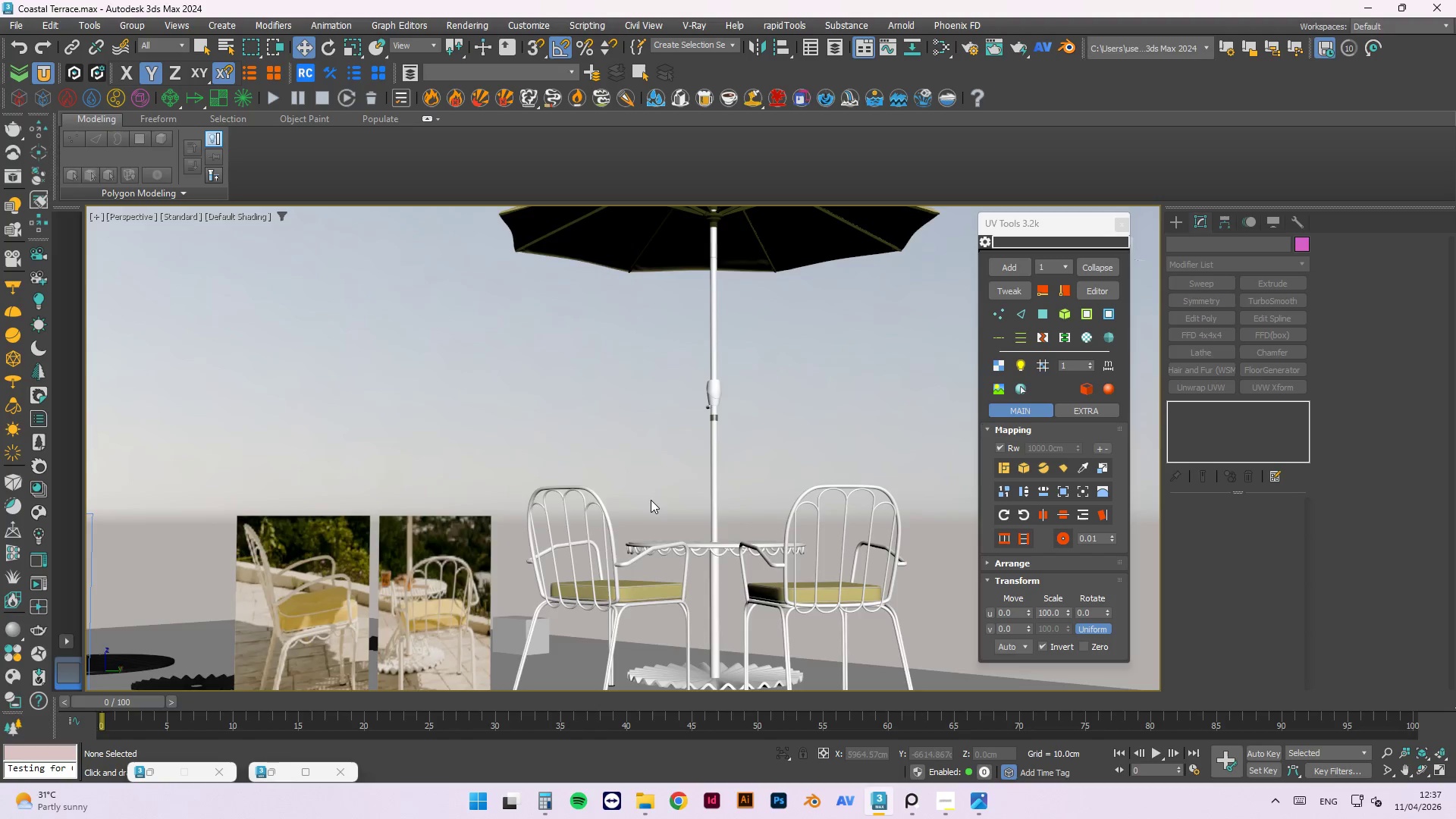 
scroll: coordinate [569, 465], scroll_direction: down, amount: 1.0
 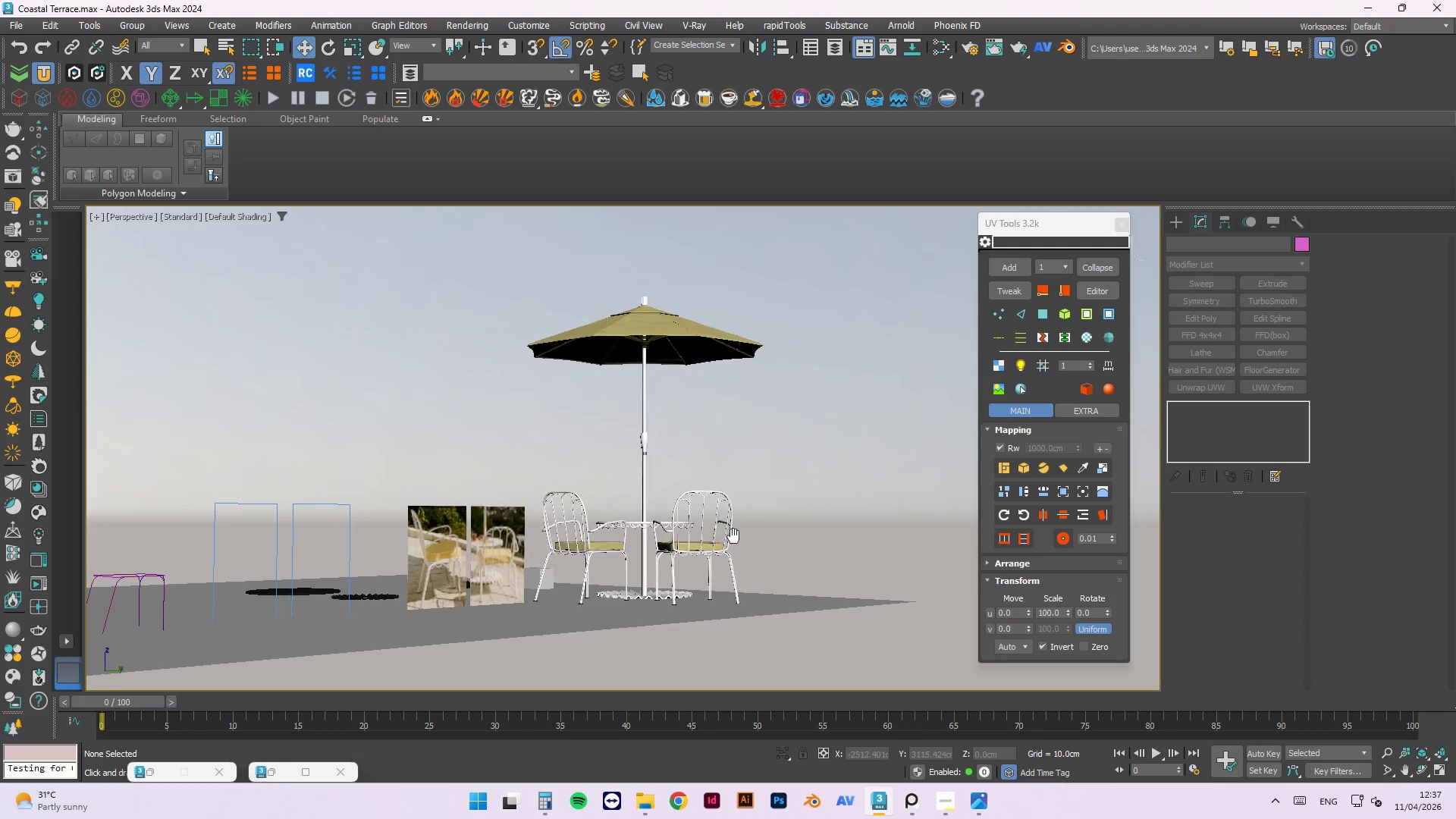 
scroll: coordinate [673, 556], scroll_direction: up, amount: 2.0
 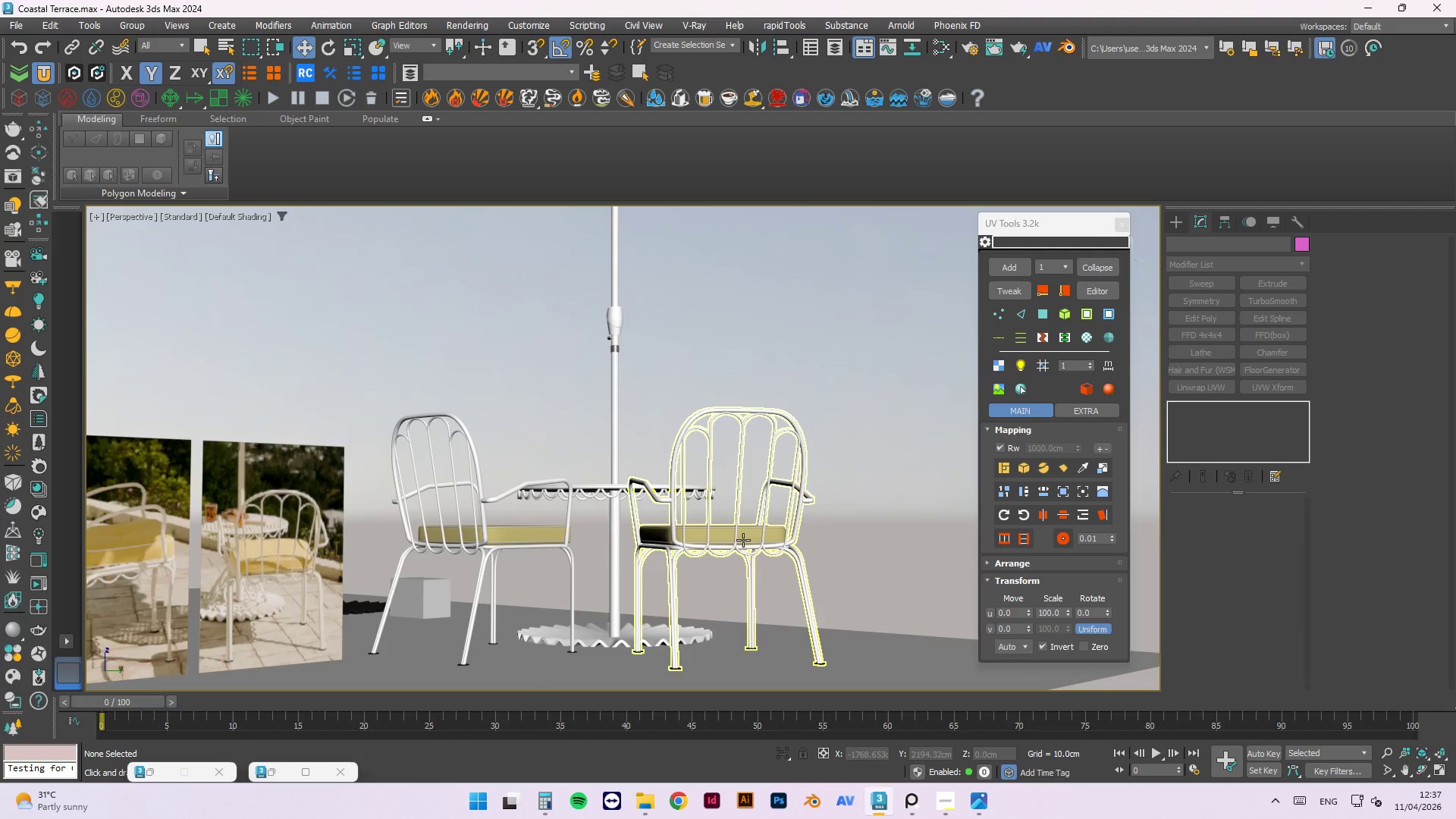 
mouse_move([602, 111])
 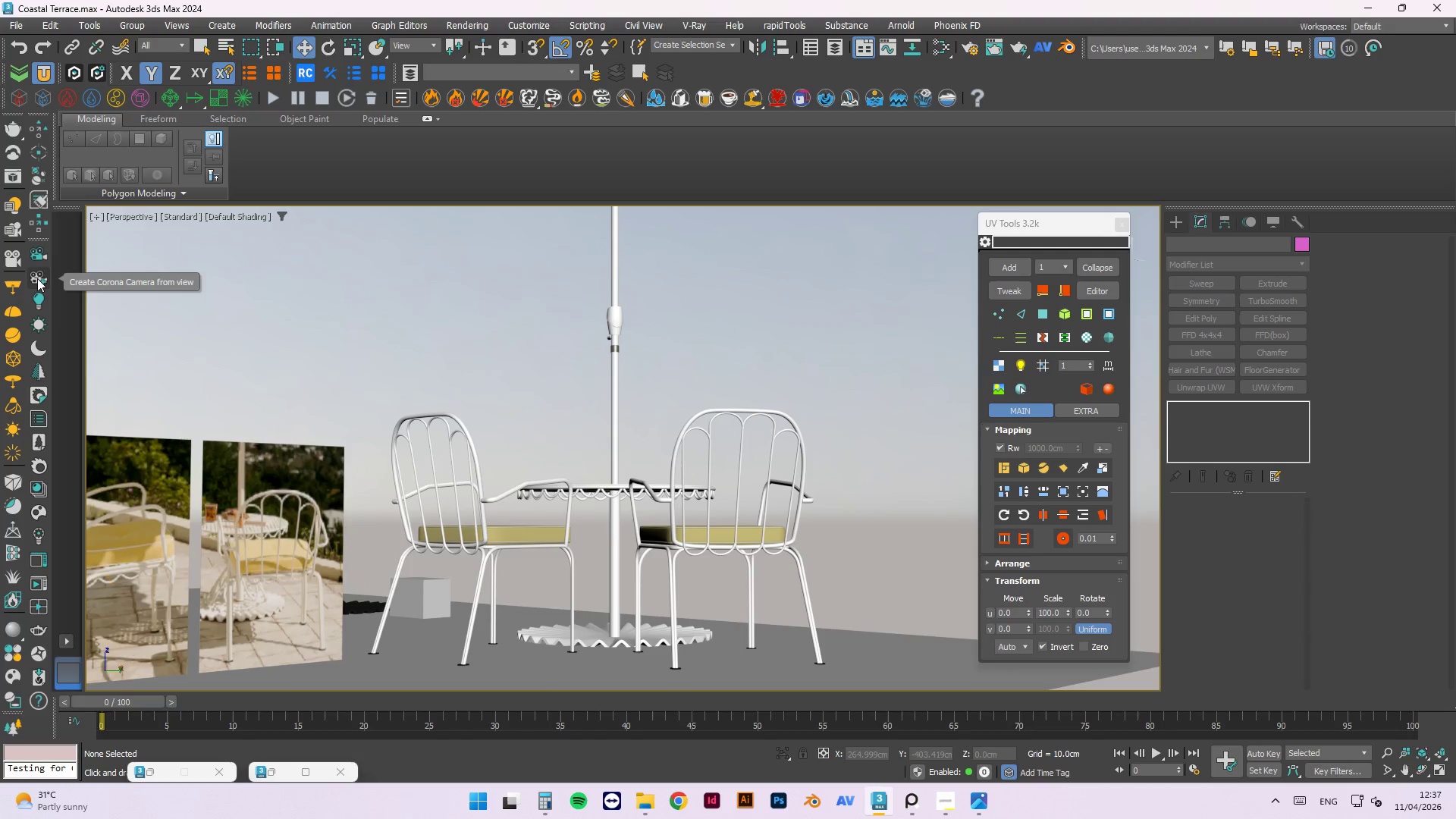 
left_click([39, 282])
 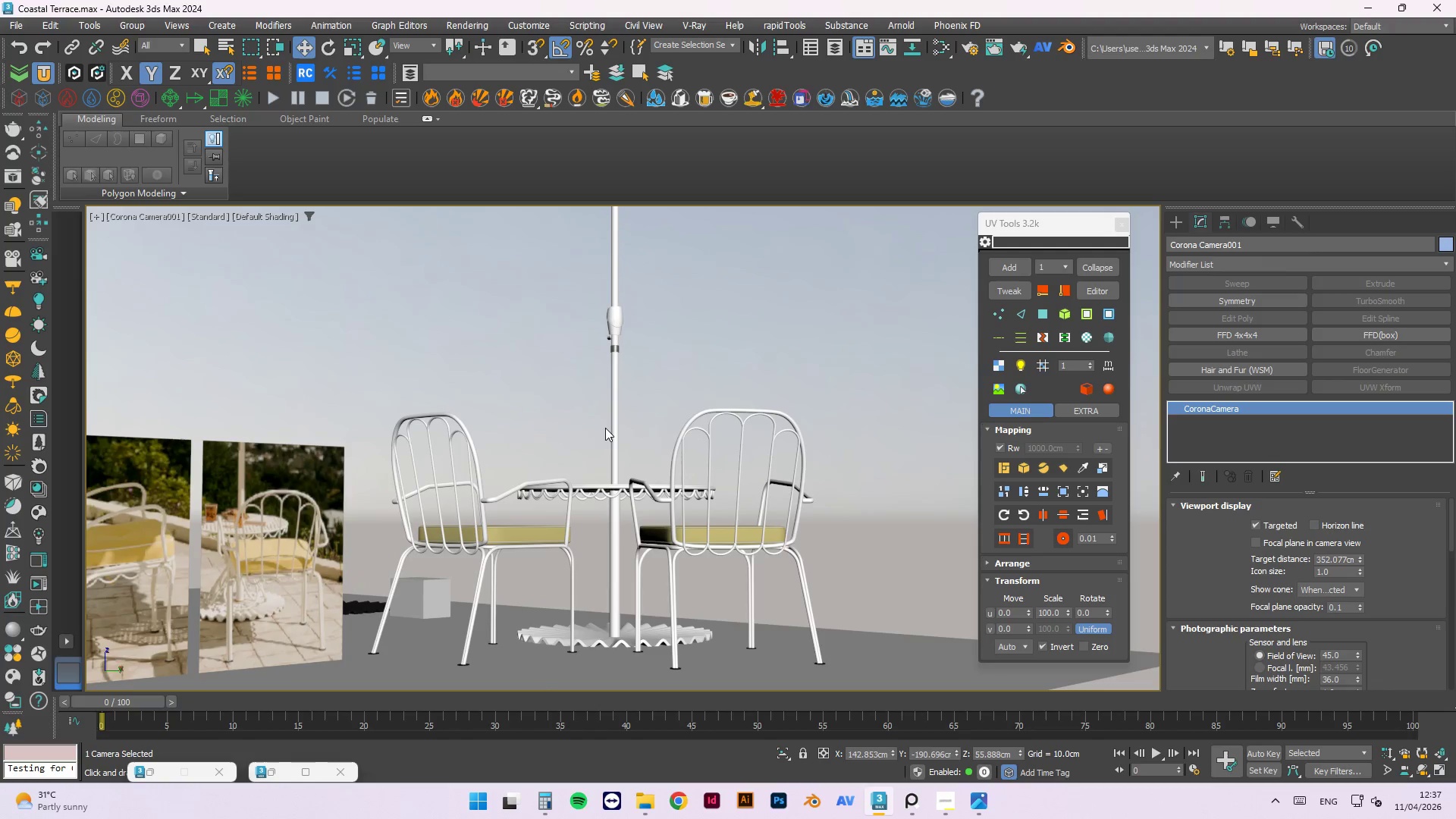 
key(Shift+F)
 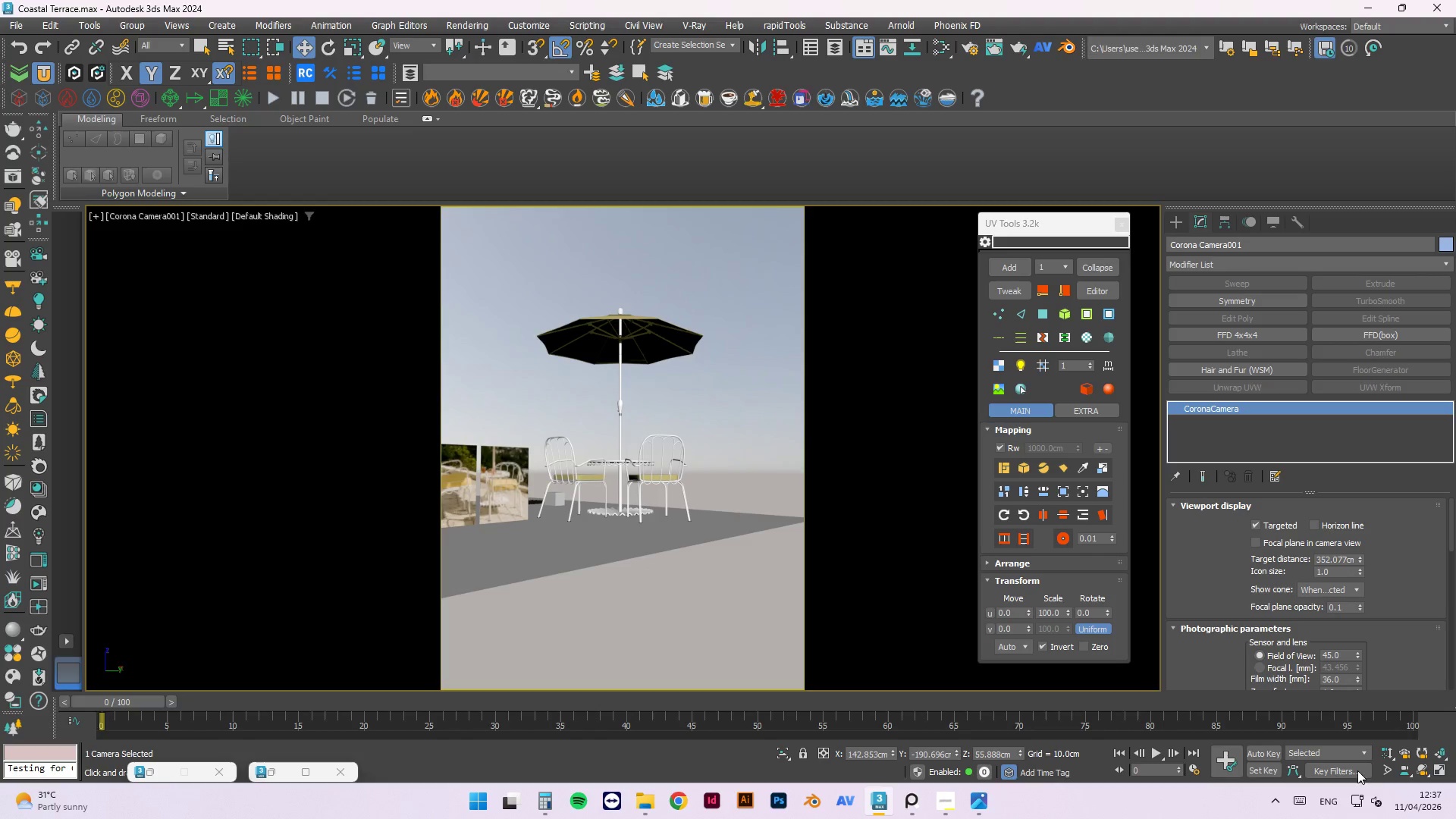 
left_click([1385, 754])
 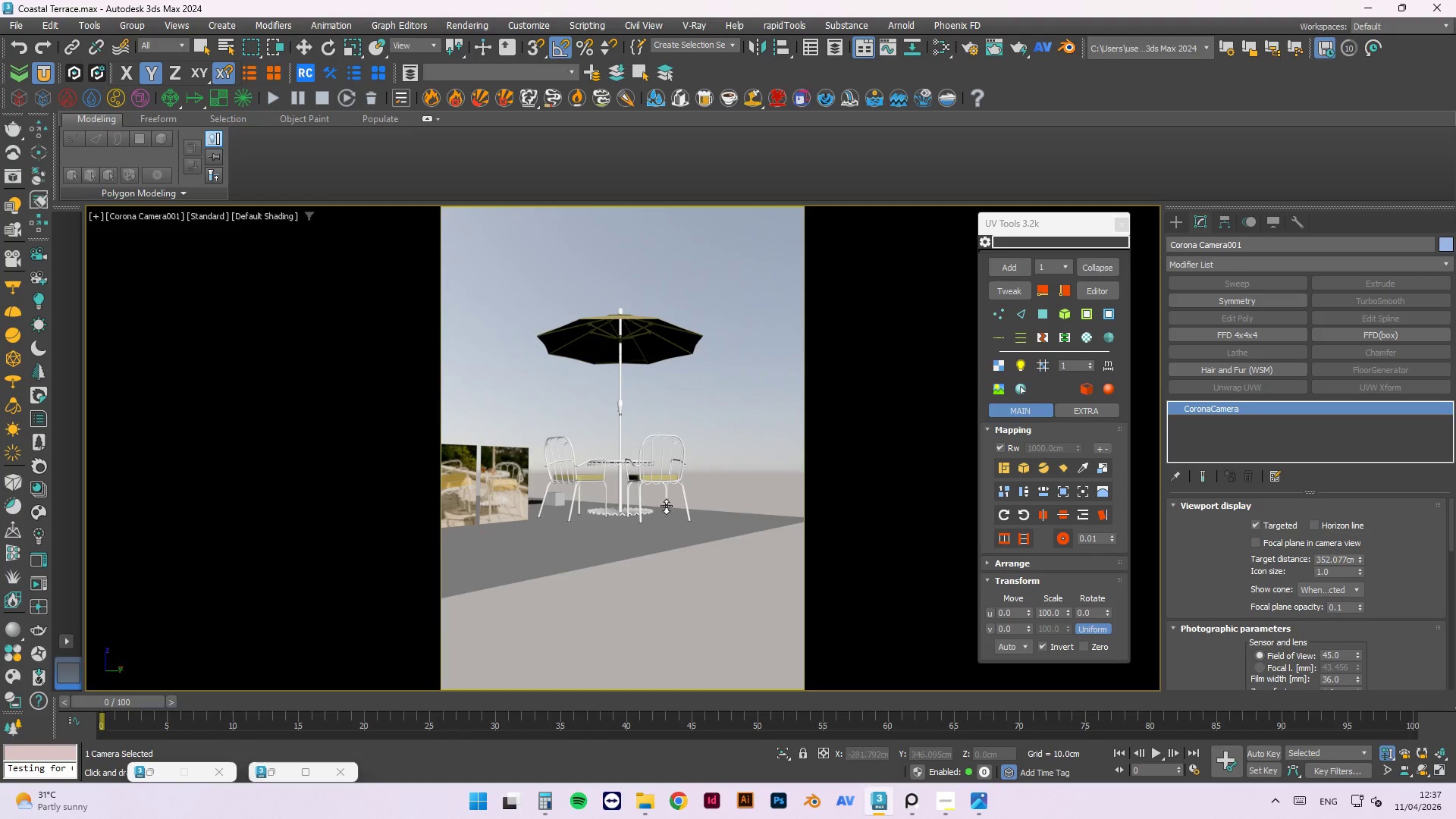 
left_click_drag(start_coordinate=[667, 495], to_coordinate=[675, 442])
 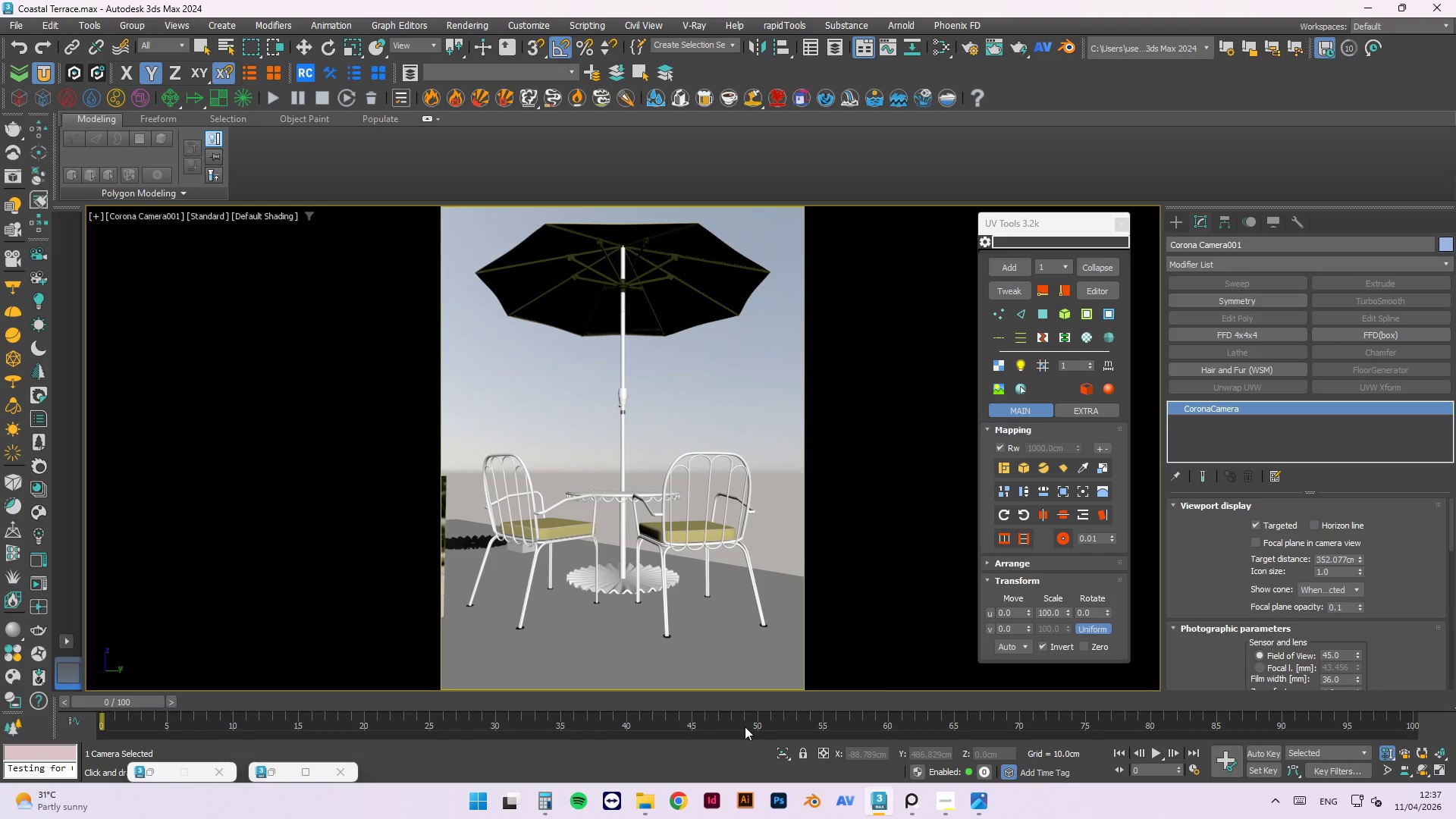 
left_click([908, 811])
 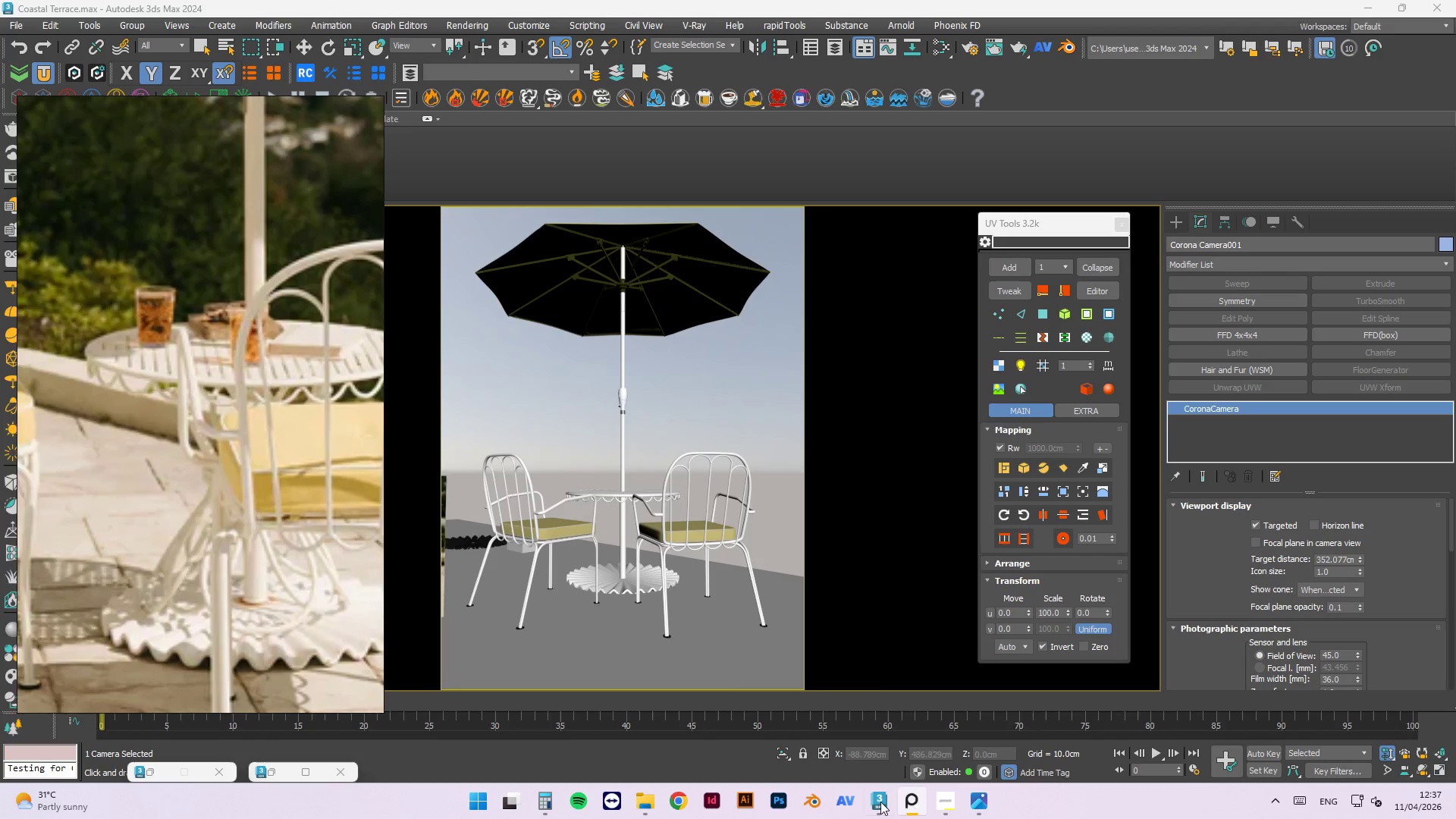 
scroll: coordinate [199, 547], scroll_direction: down, amount: 8.0
 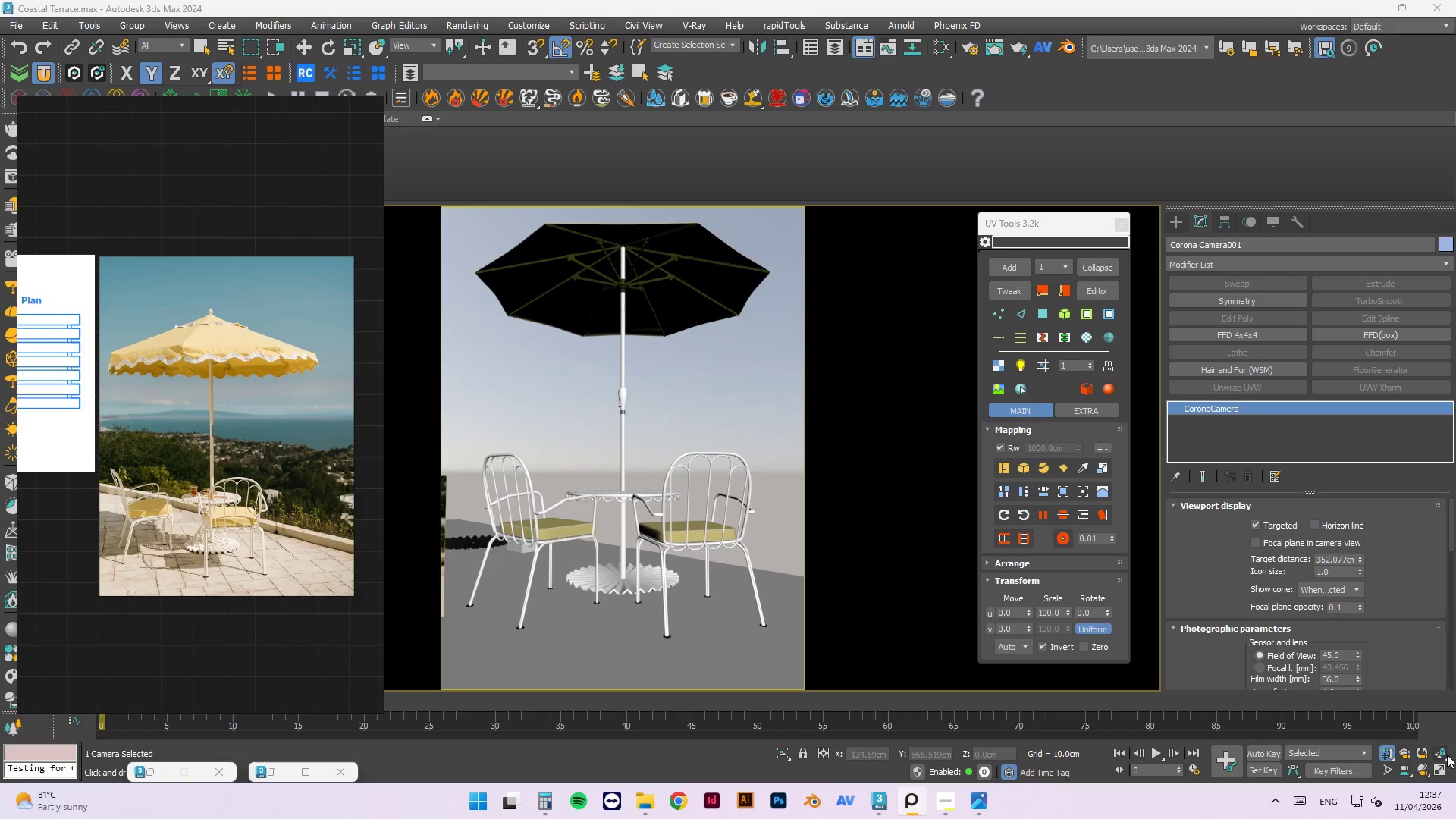 
left_click([1420, 770])
 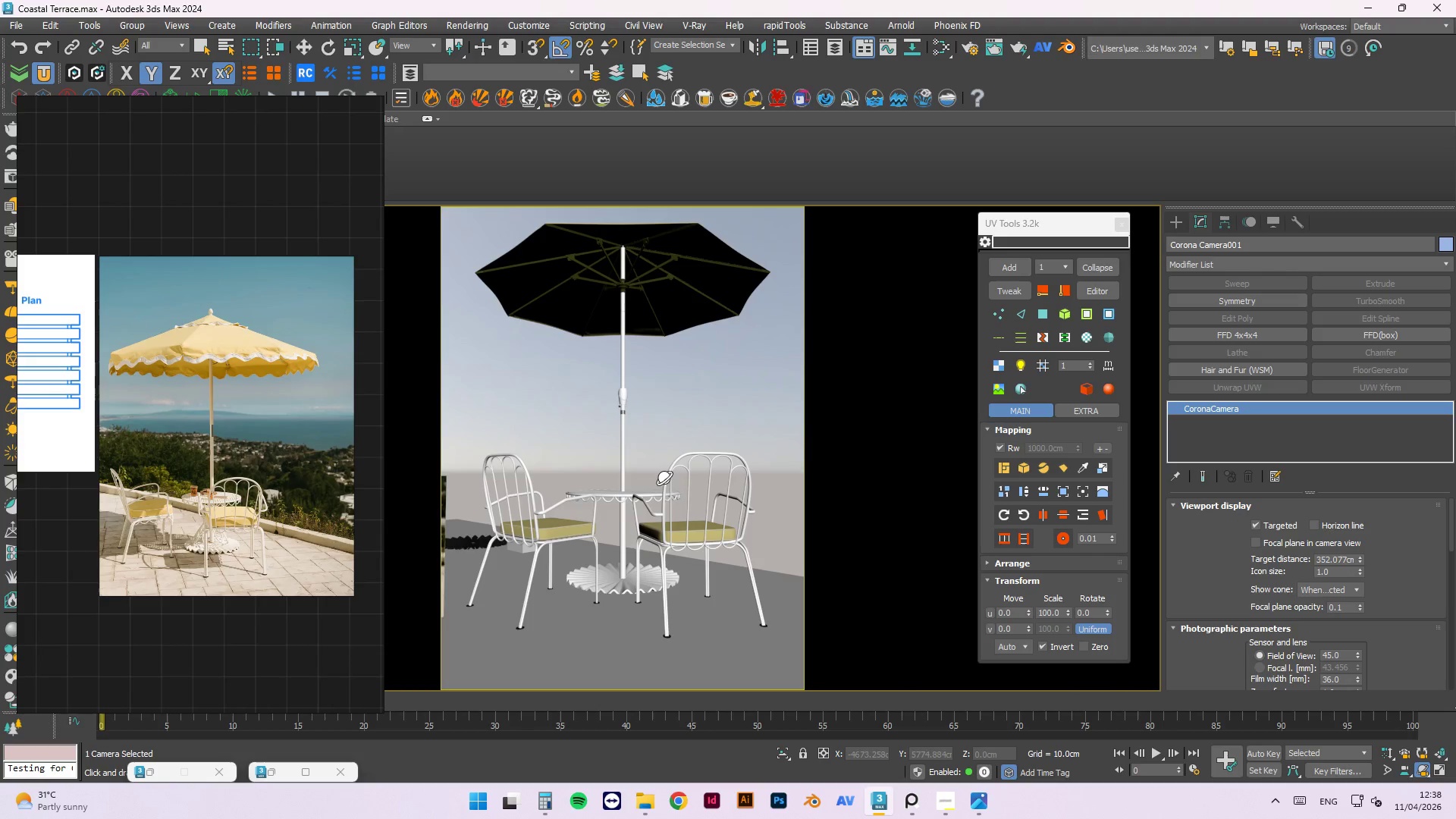 
left_click_drag(start_coordinate=[664, 476], to_coordinate=[664, 483])
 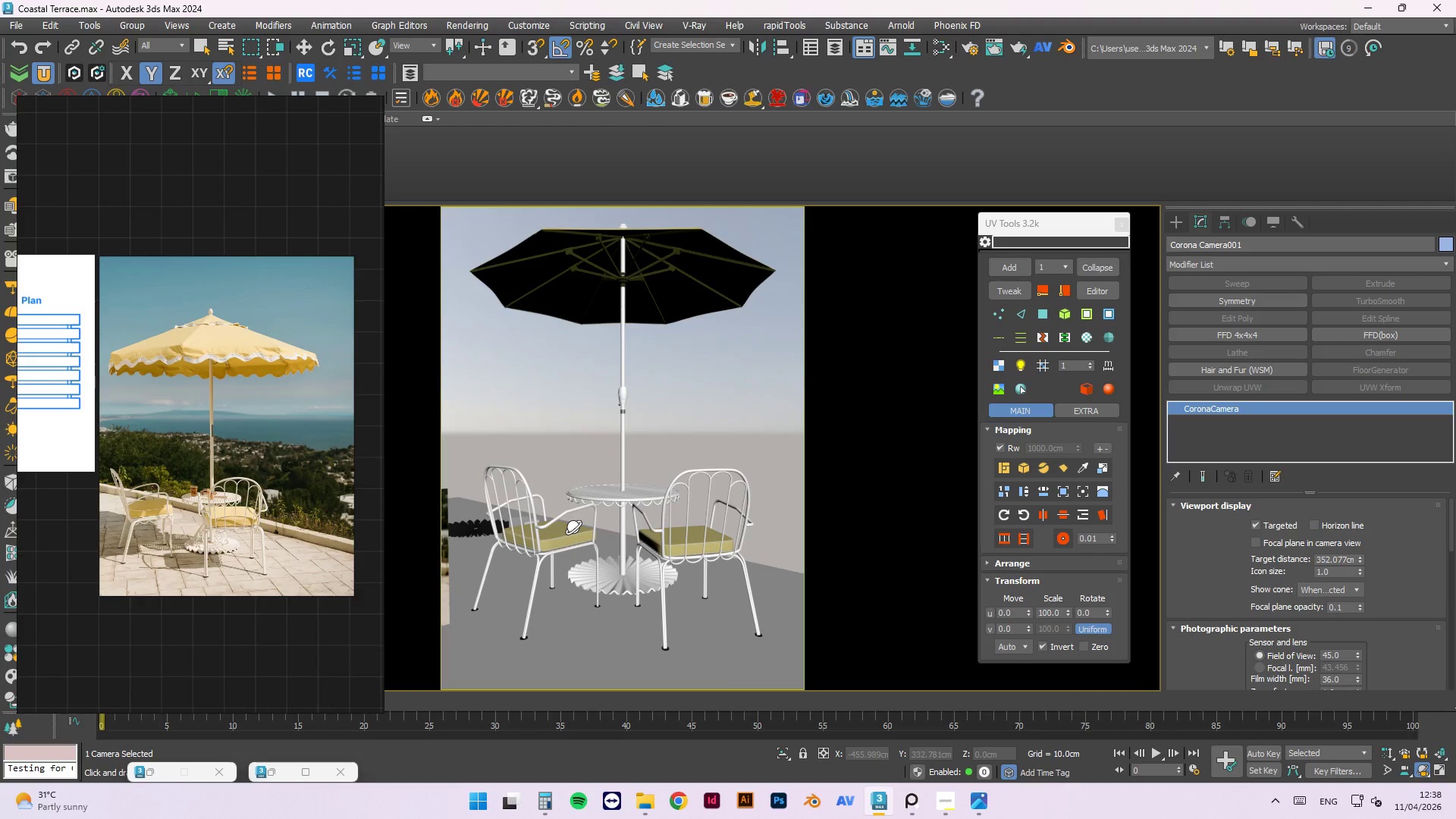 
key(W)
 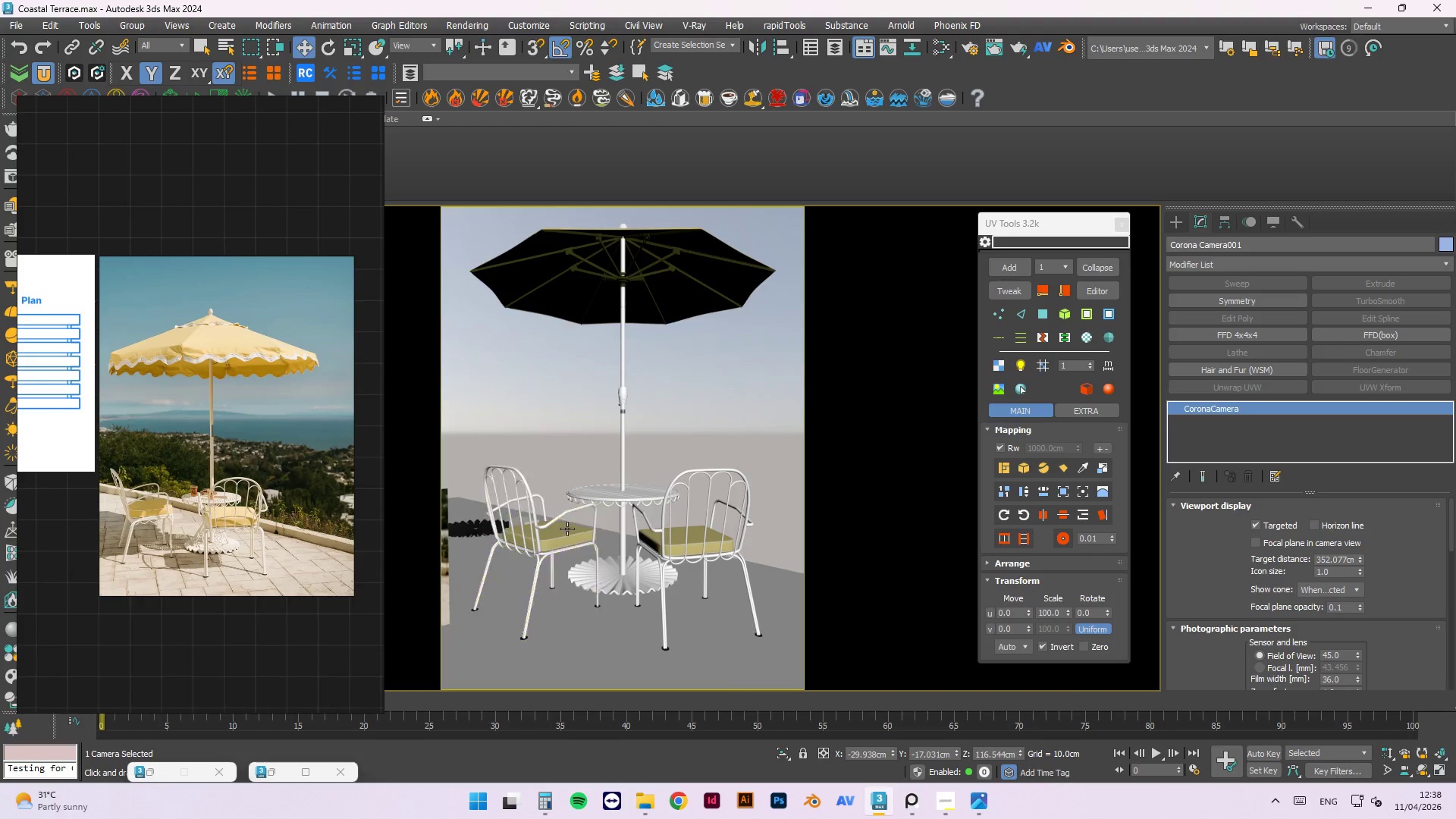 
left_click([556, 545])
 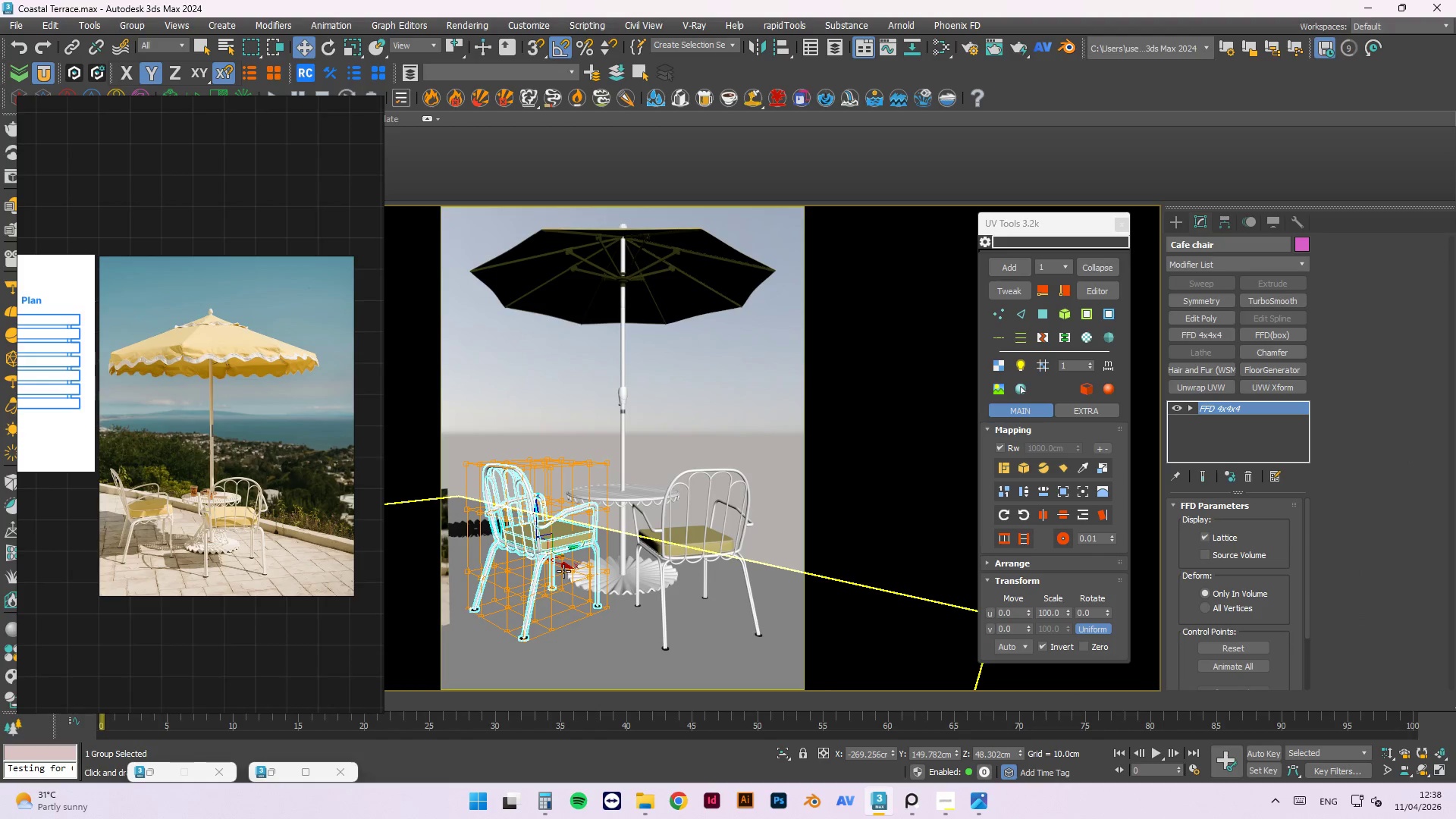 
key(E)
 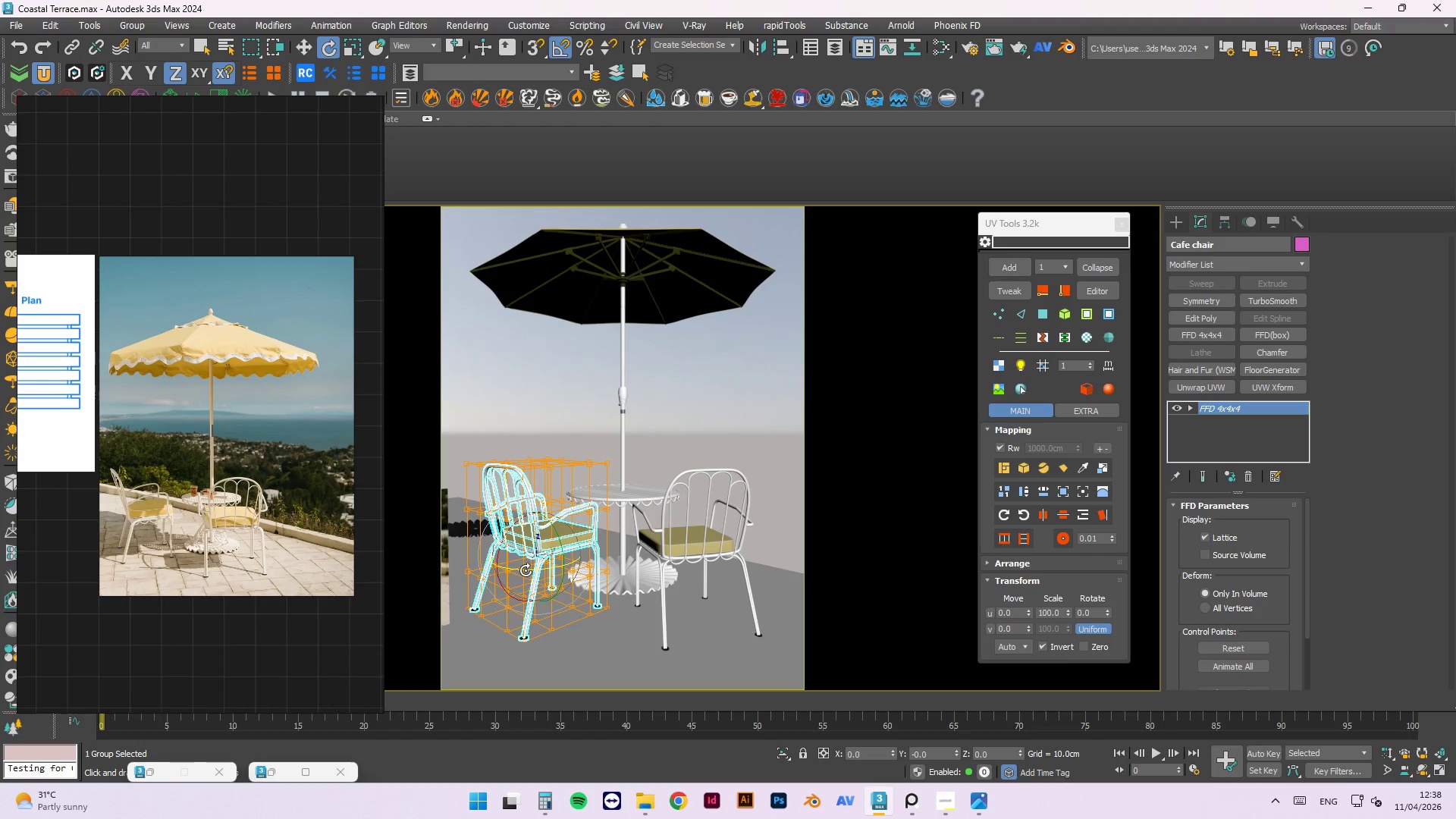 
left_click_drag(start_coordinate=[519, 566], to_coordinate=[503, 561])
 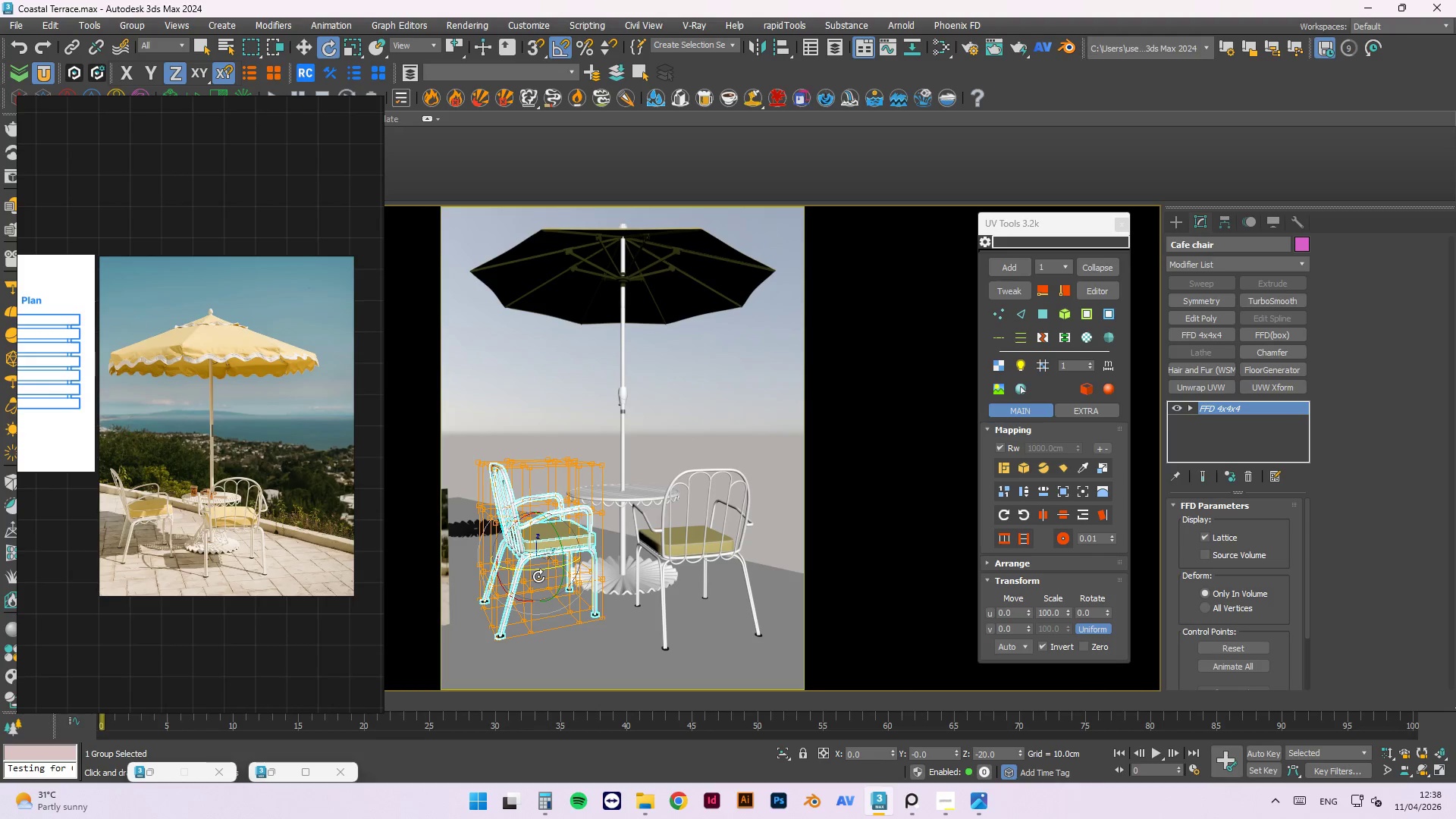 
key(W)
 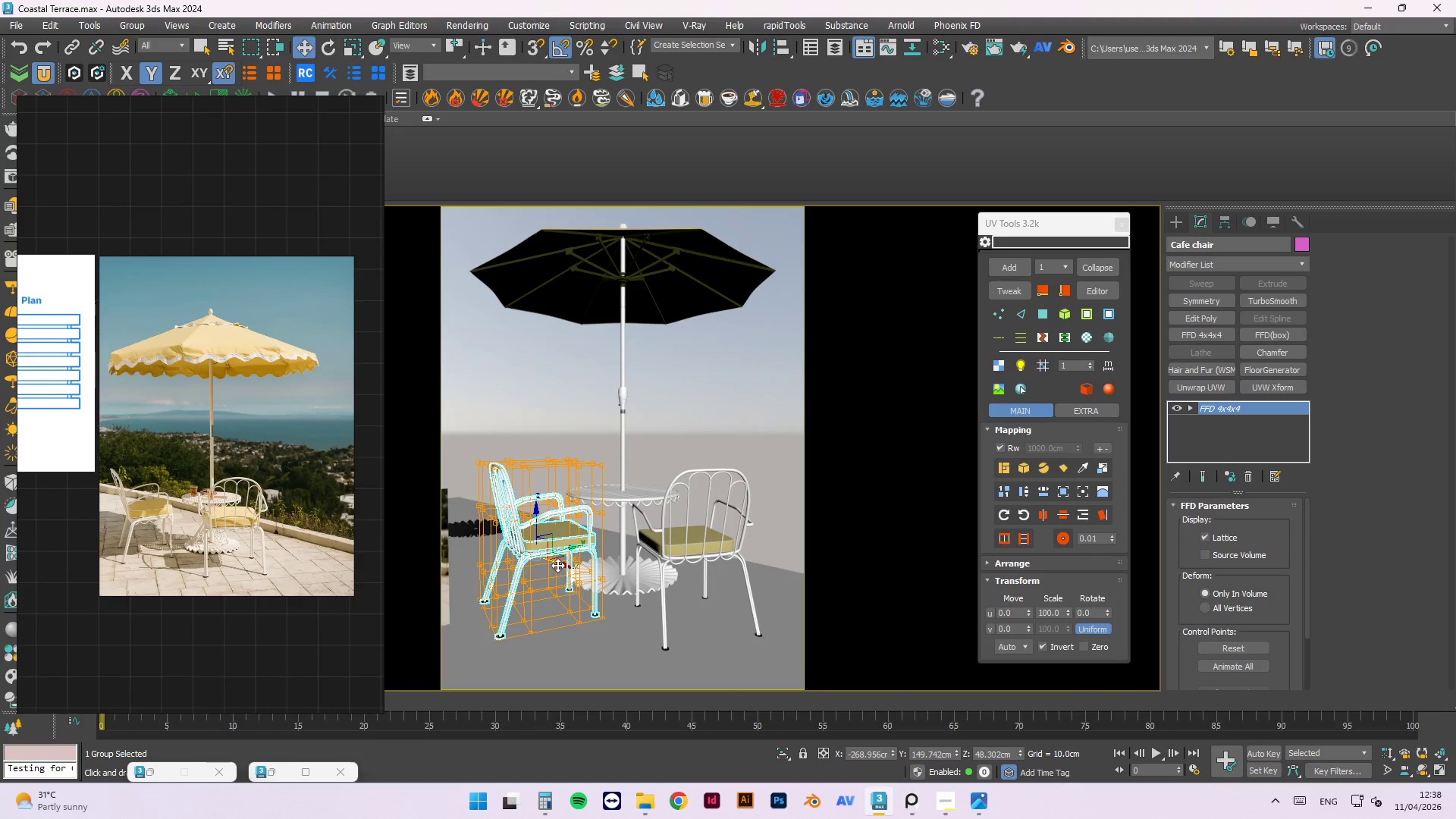 
left_click_drag(start_coordinate=[559, 563], to_coordinate=[544, 553])
 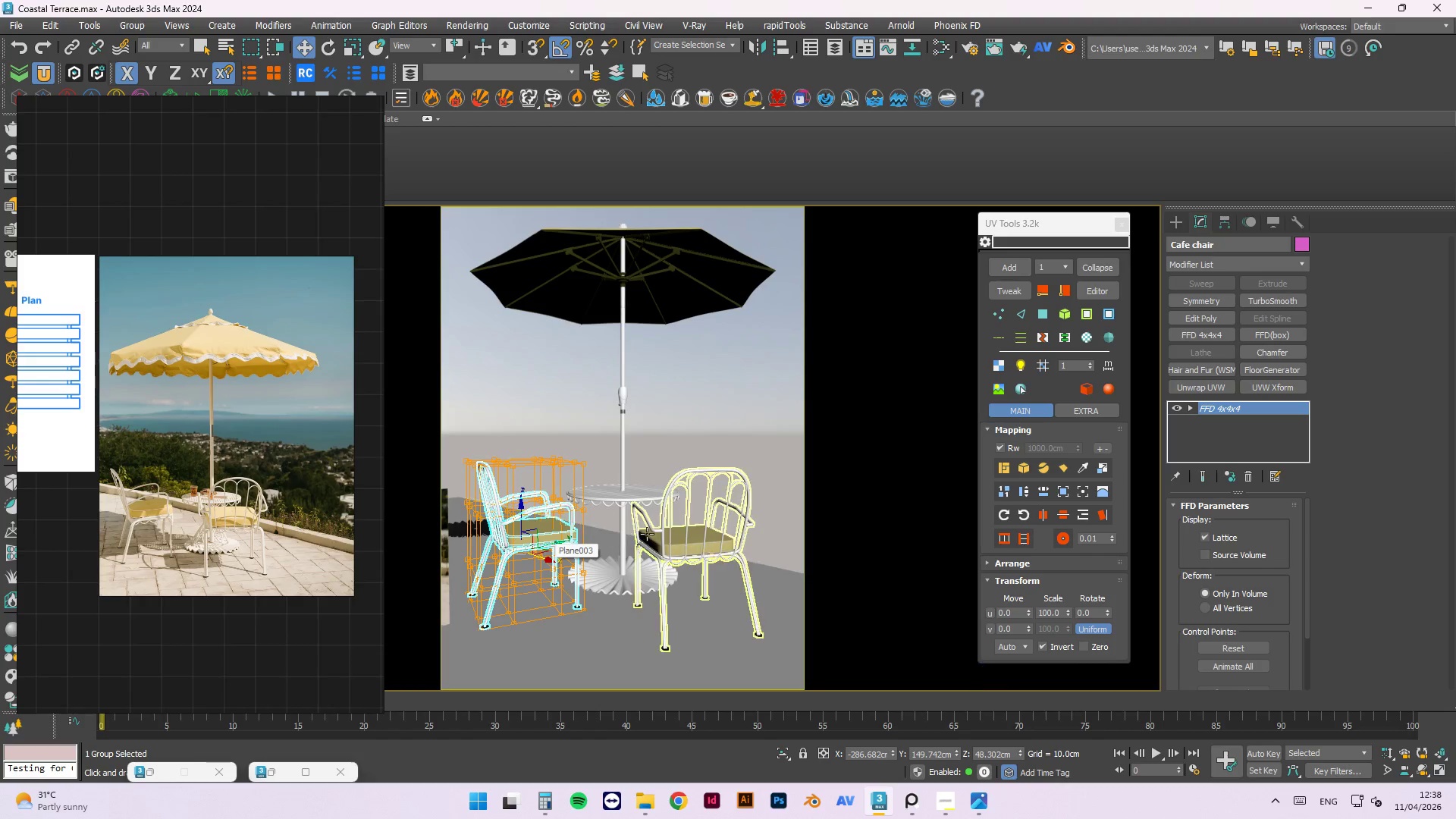 
left_click([647, 533])
 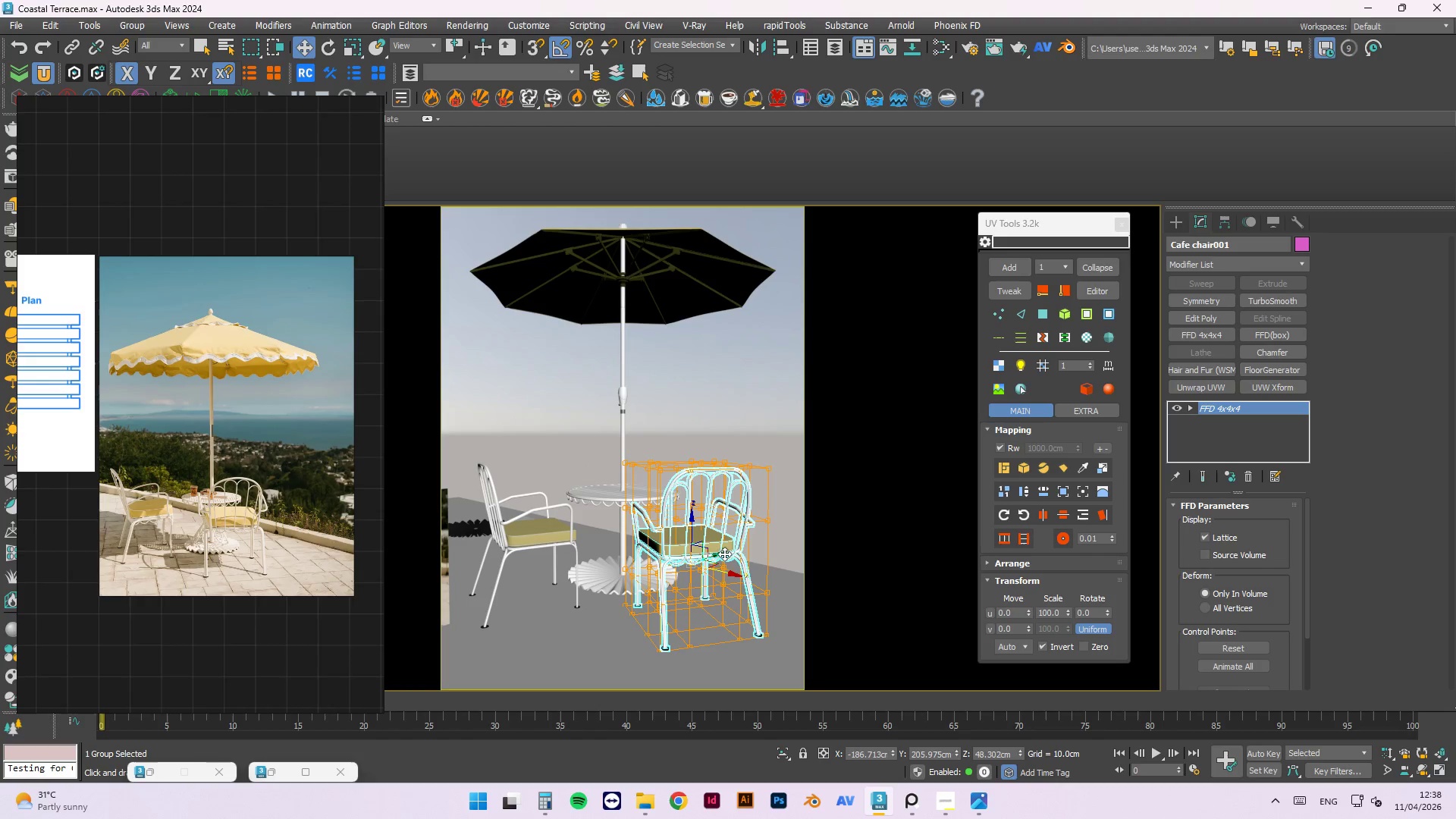 
left_click_drag(start_coordinate=[719, 554], to_coordinate=[705, 560])
 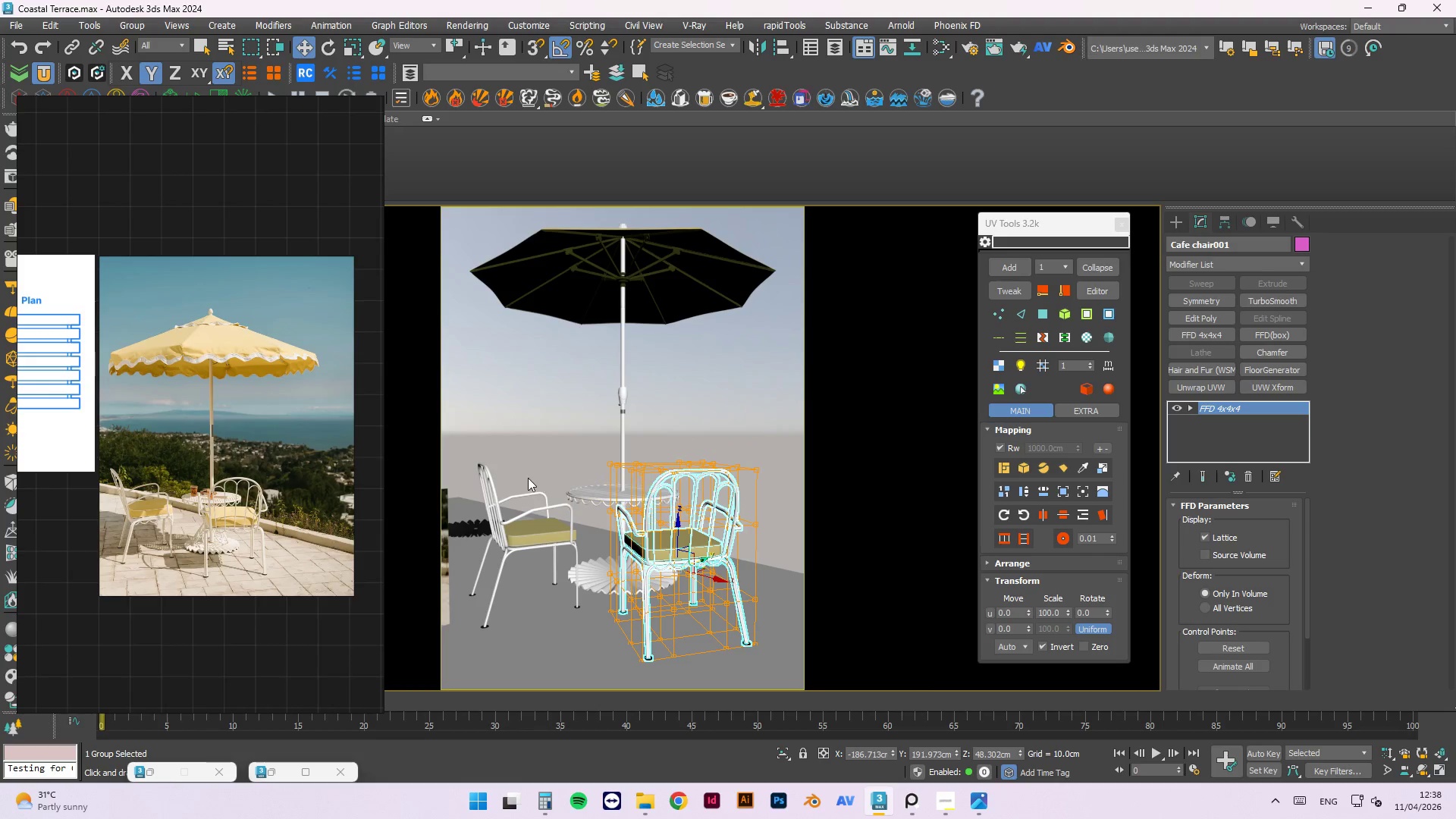 
left_click([657, 366])
 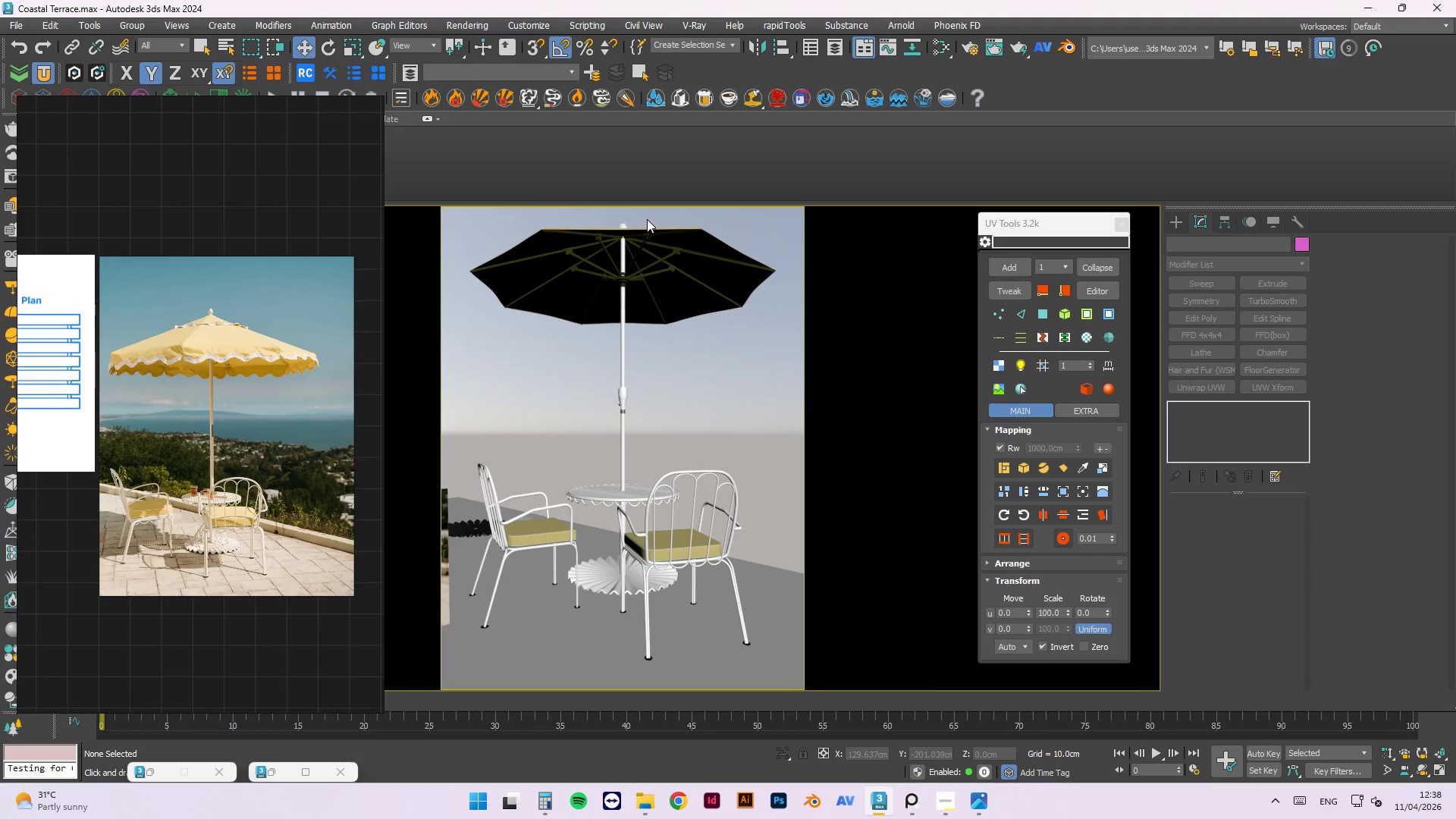 
scroll: coordinate [651, 394], scroll_direction: down, amount: 1.0
 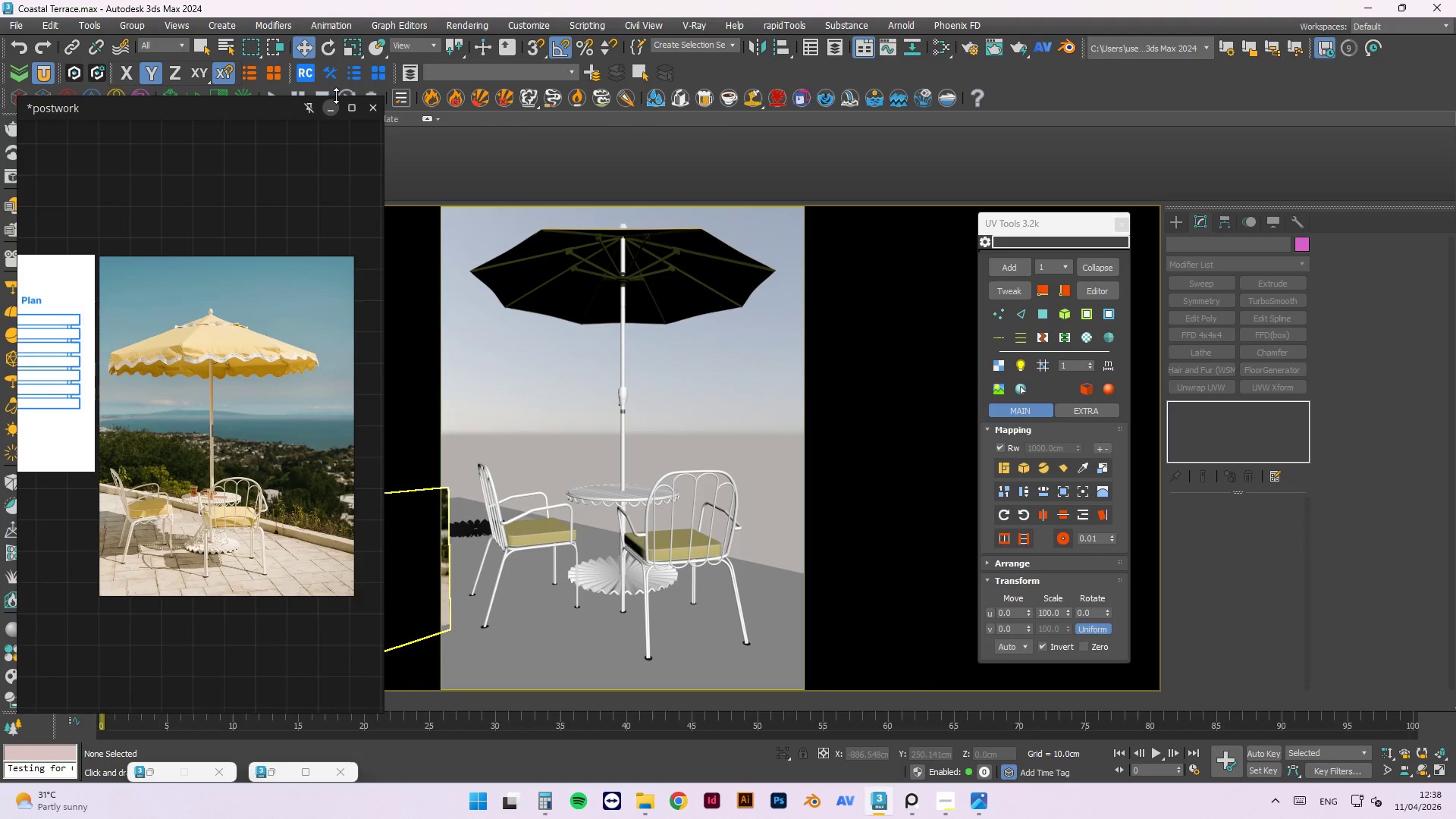 
left_click([327, 107])
 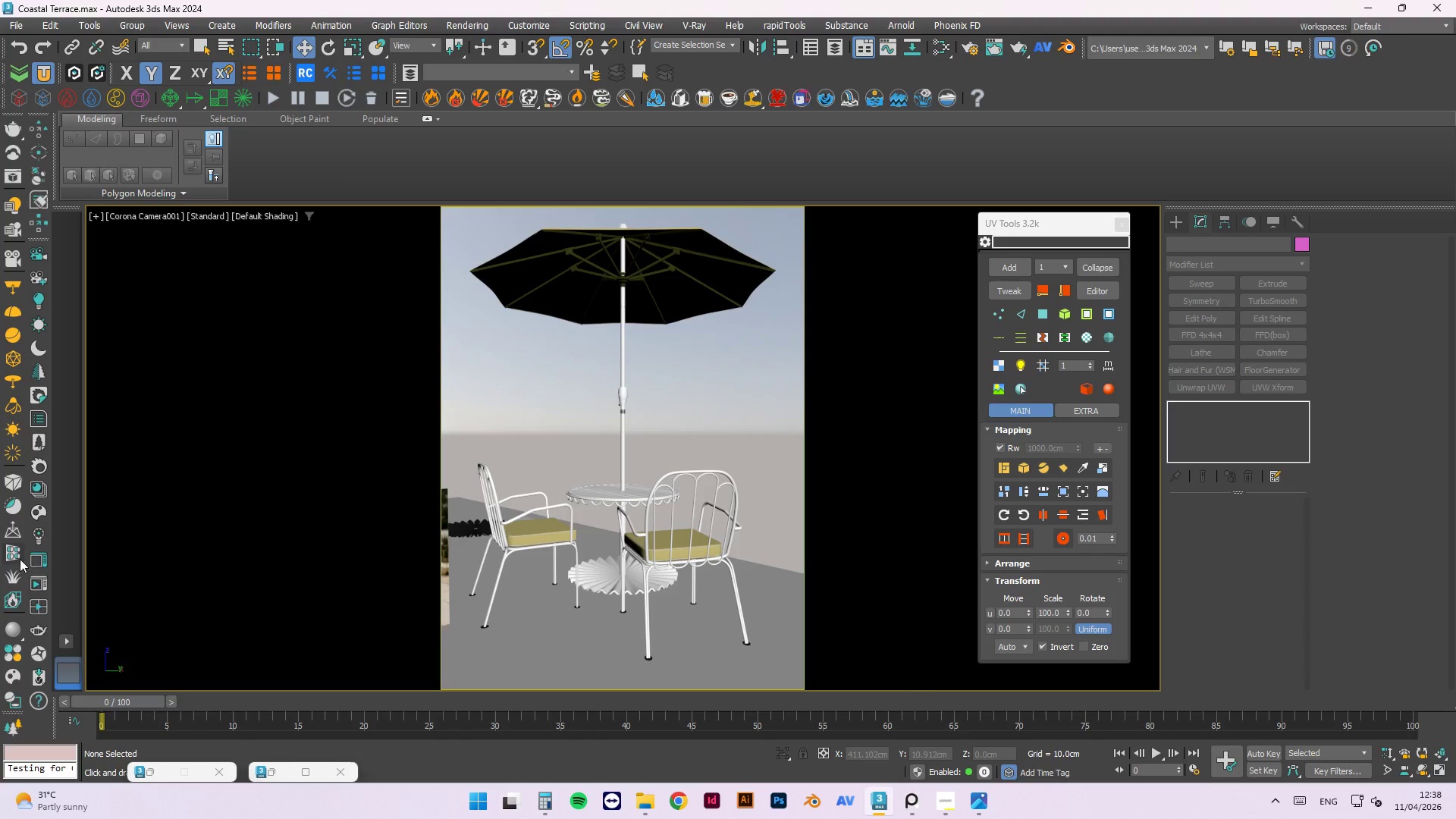 
left_click([35, 589])
 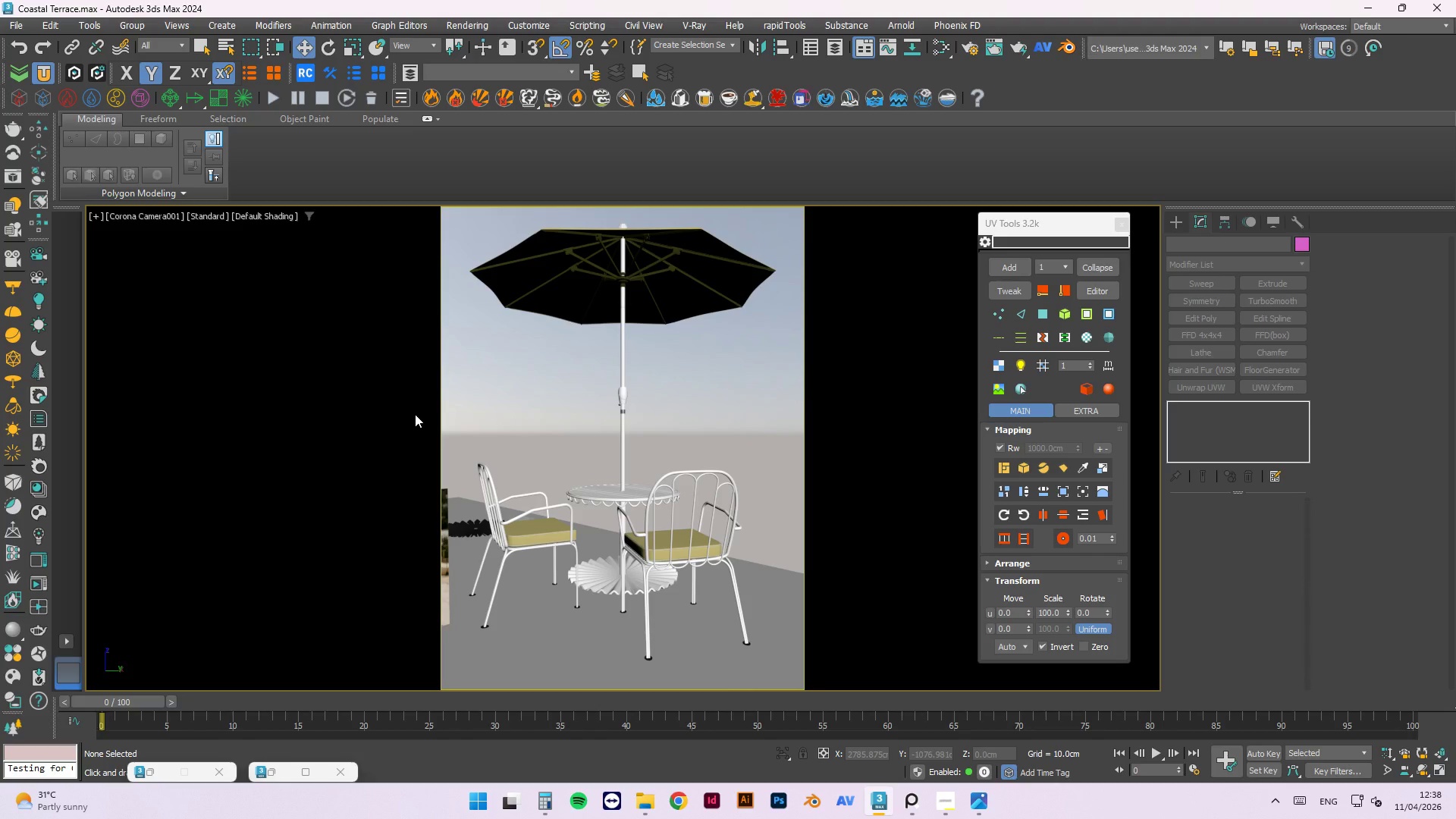 
wait(10.25)
 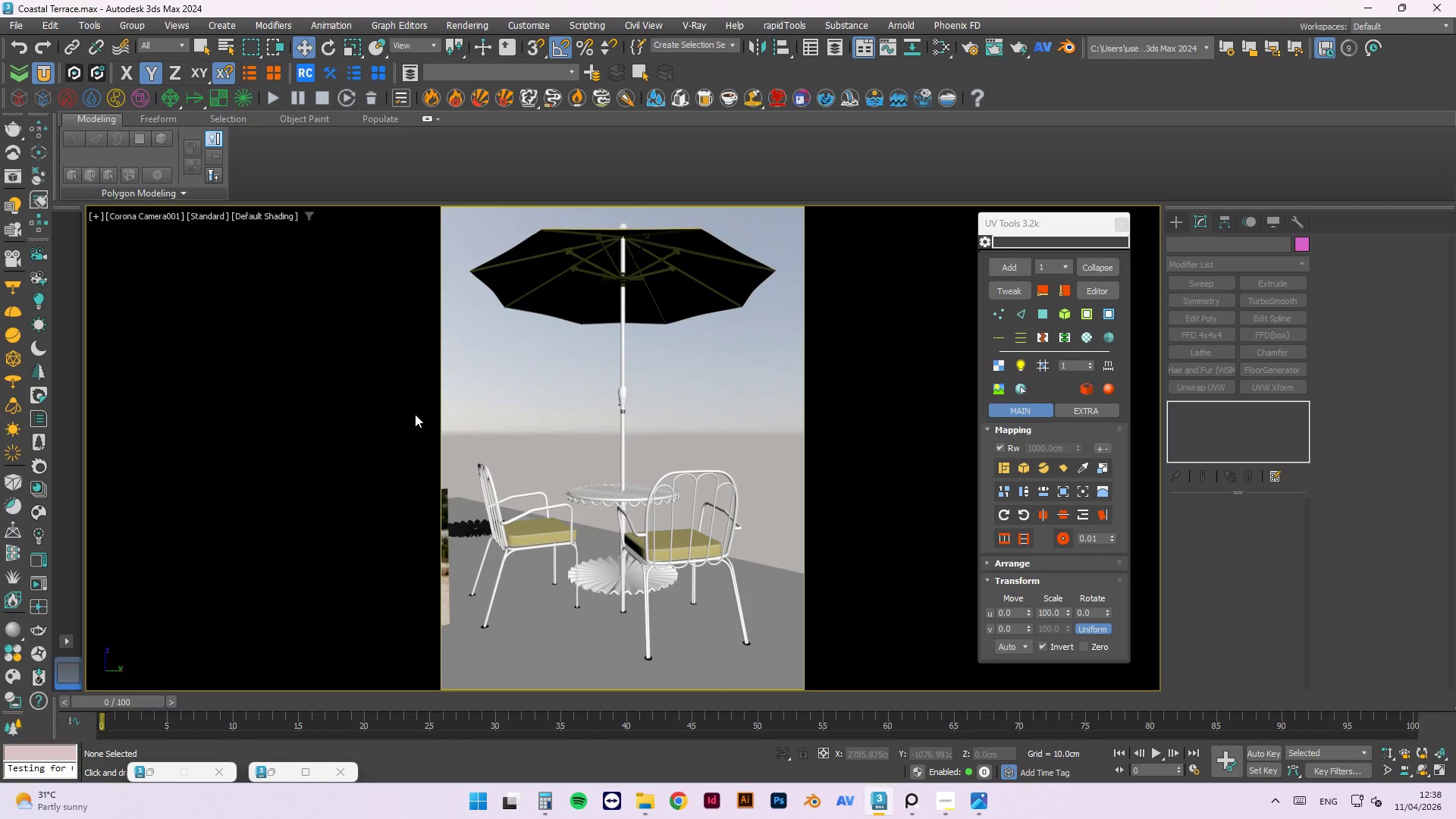 
left_click([41, 588])
 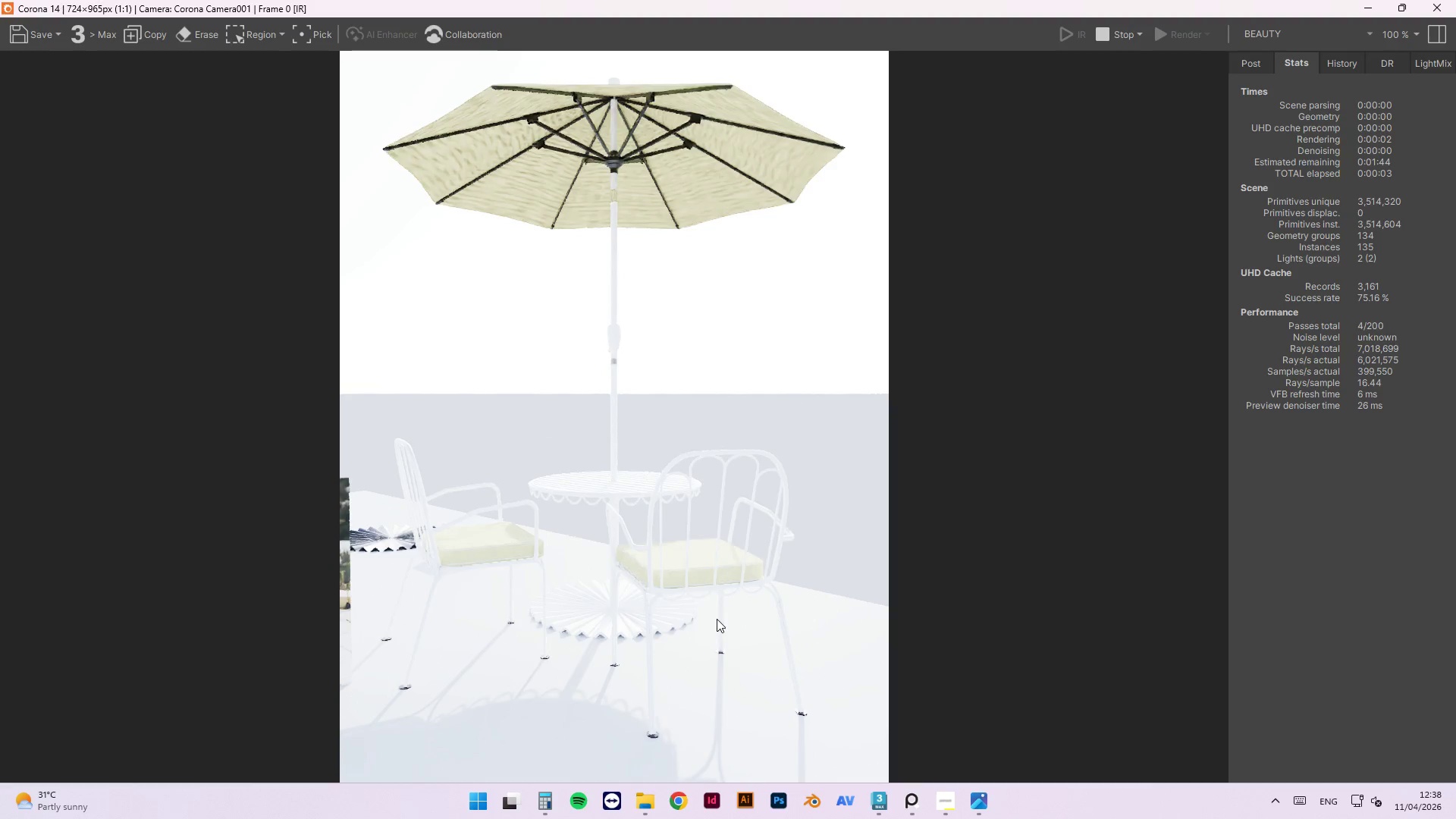 
wait(5.83)
 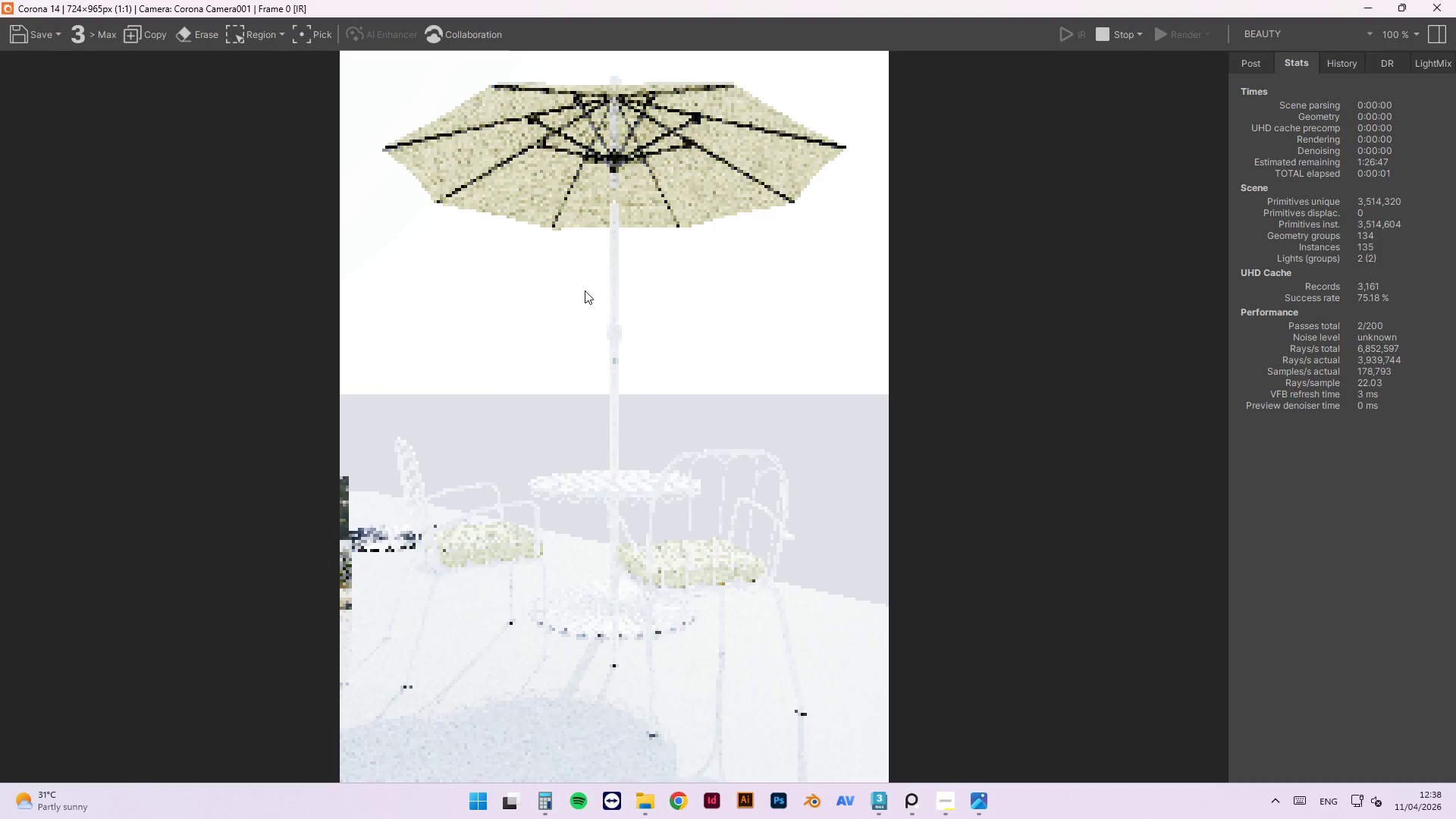 
scroll: coordinate [598, 610], scroll_direction: up, amount: 2.0
 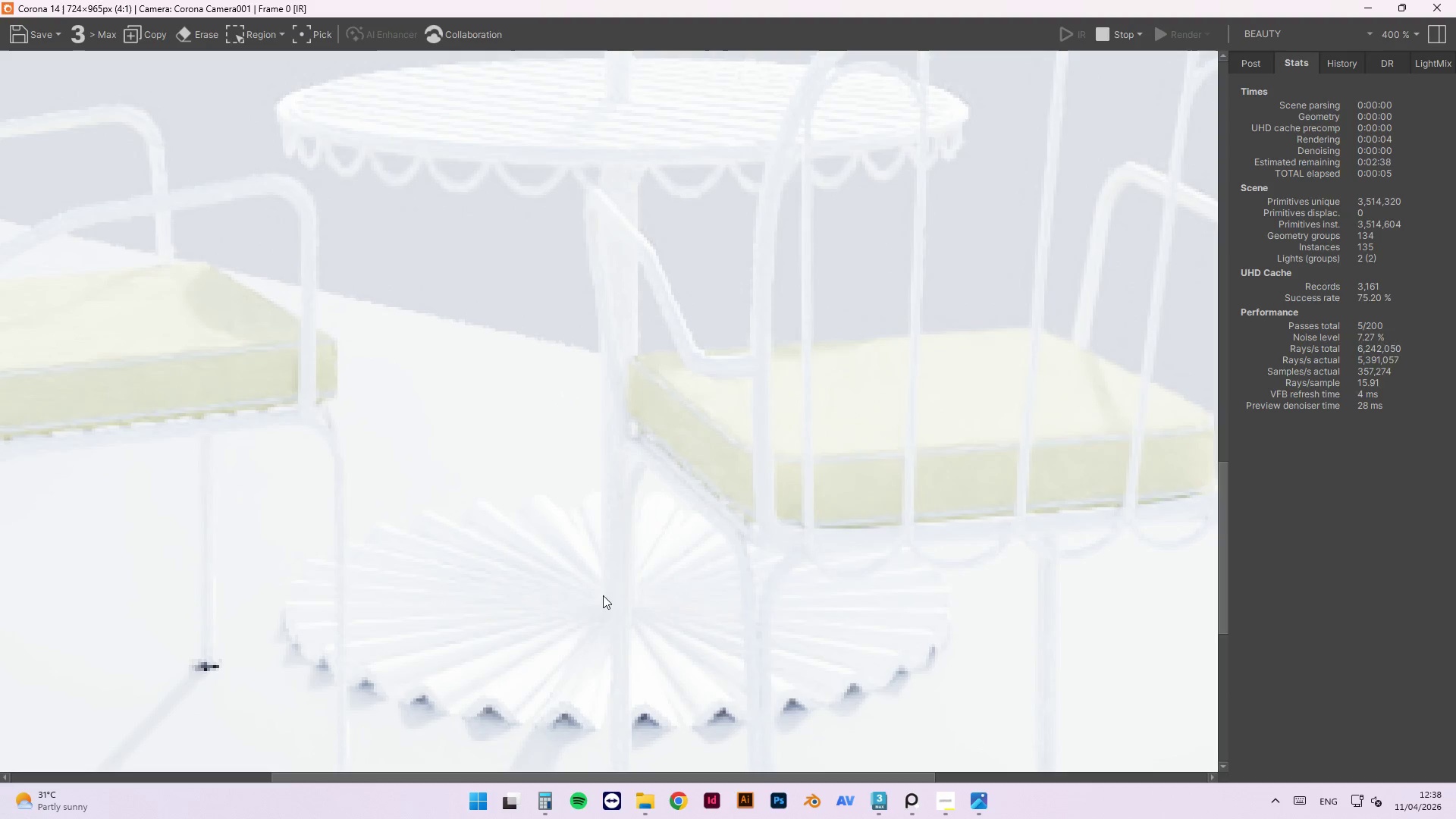 
scroll: coordinate [597, 595], scroll_direction: down, amount: 2.0
 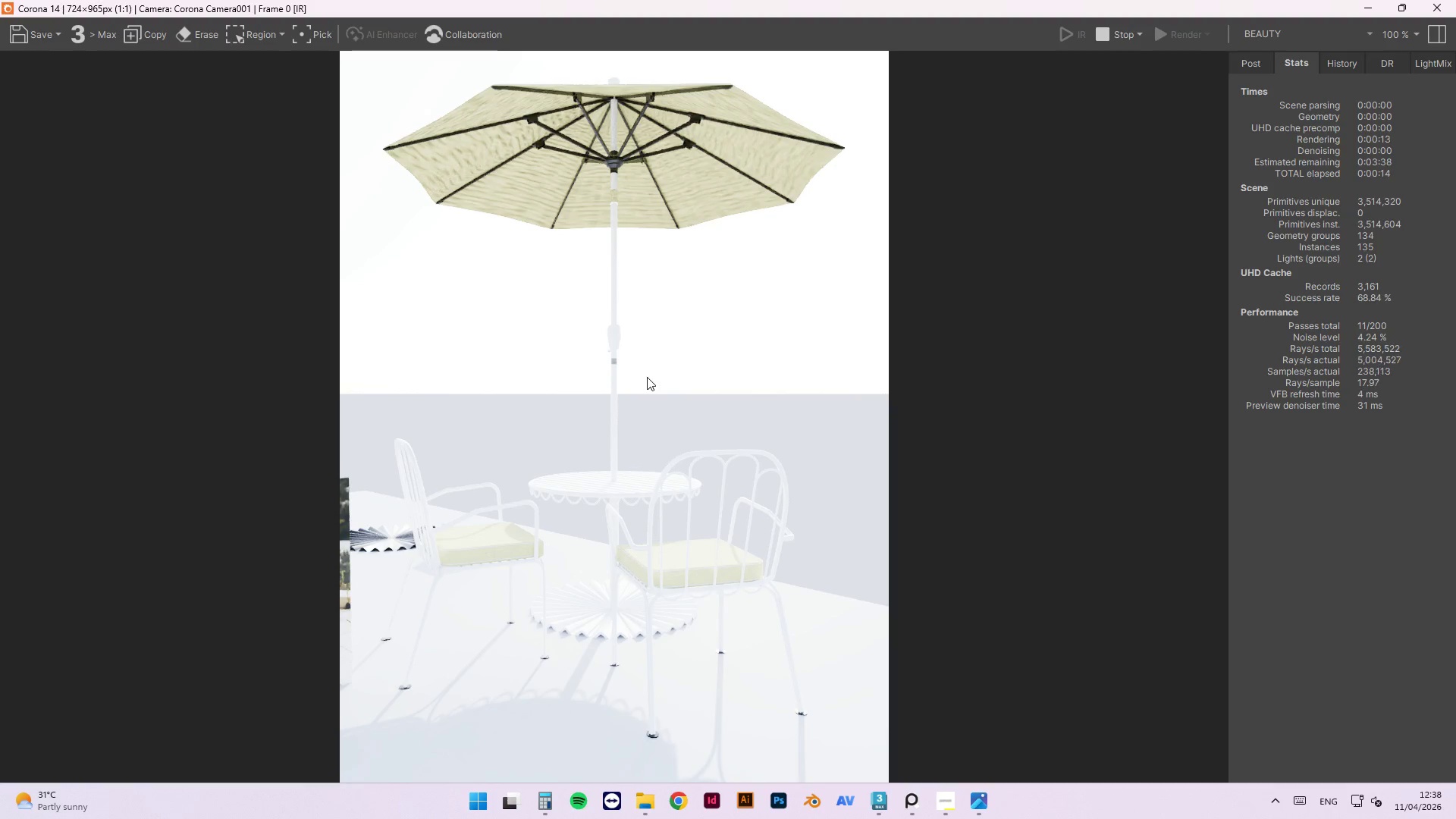 
wait(12.37)
 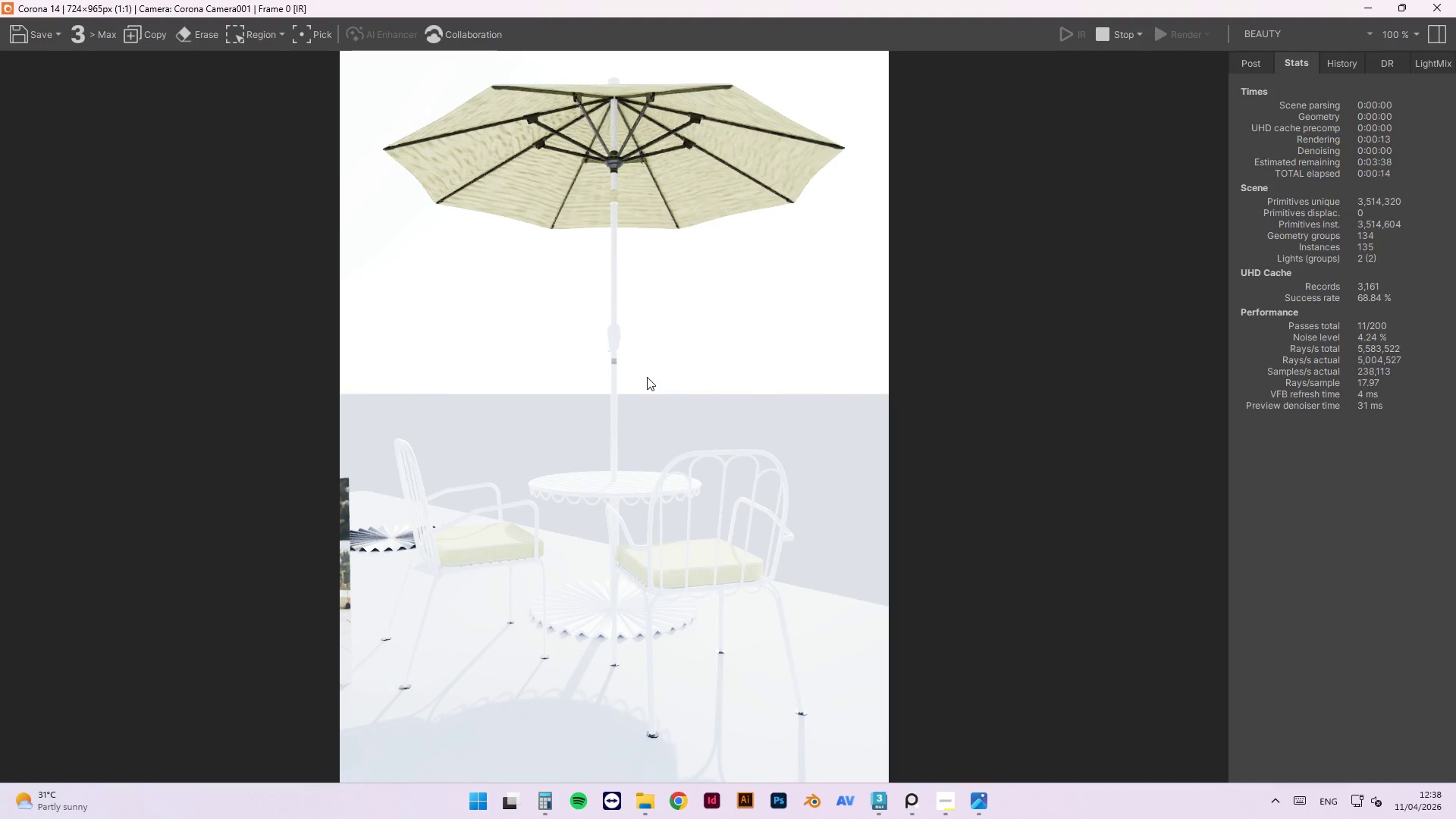 
left_click([1448, 4])
 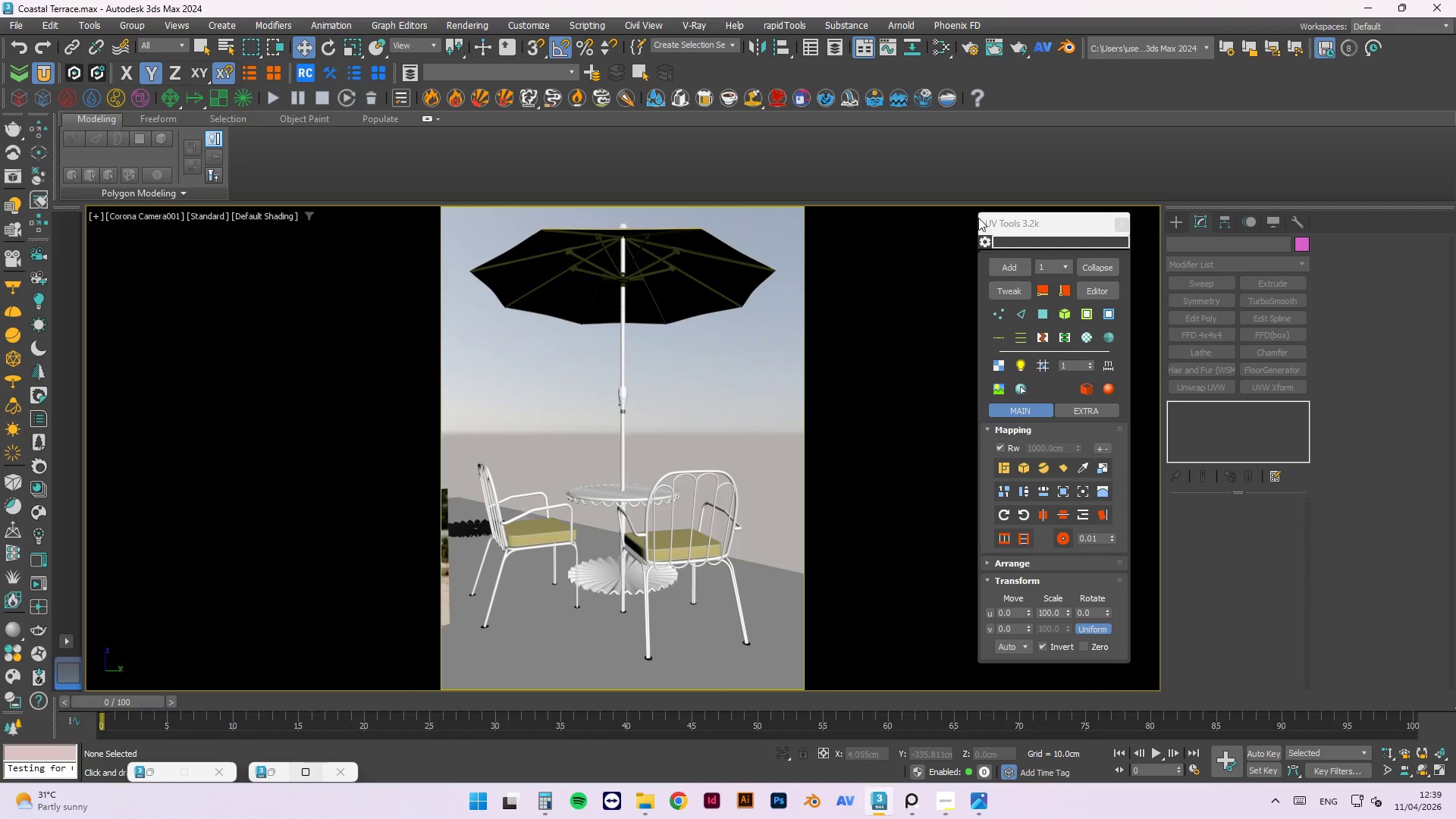 
left_click([903, 275])
 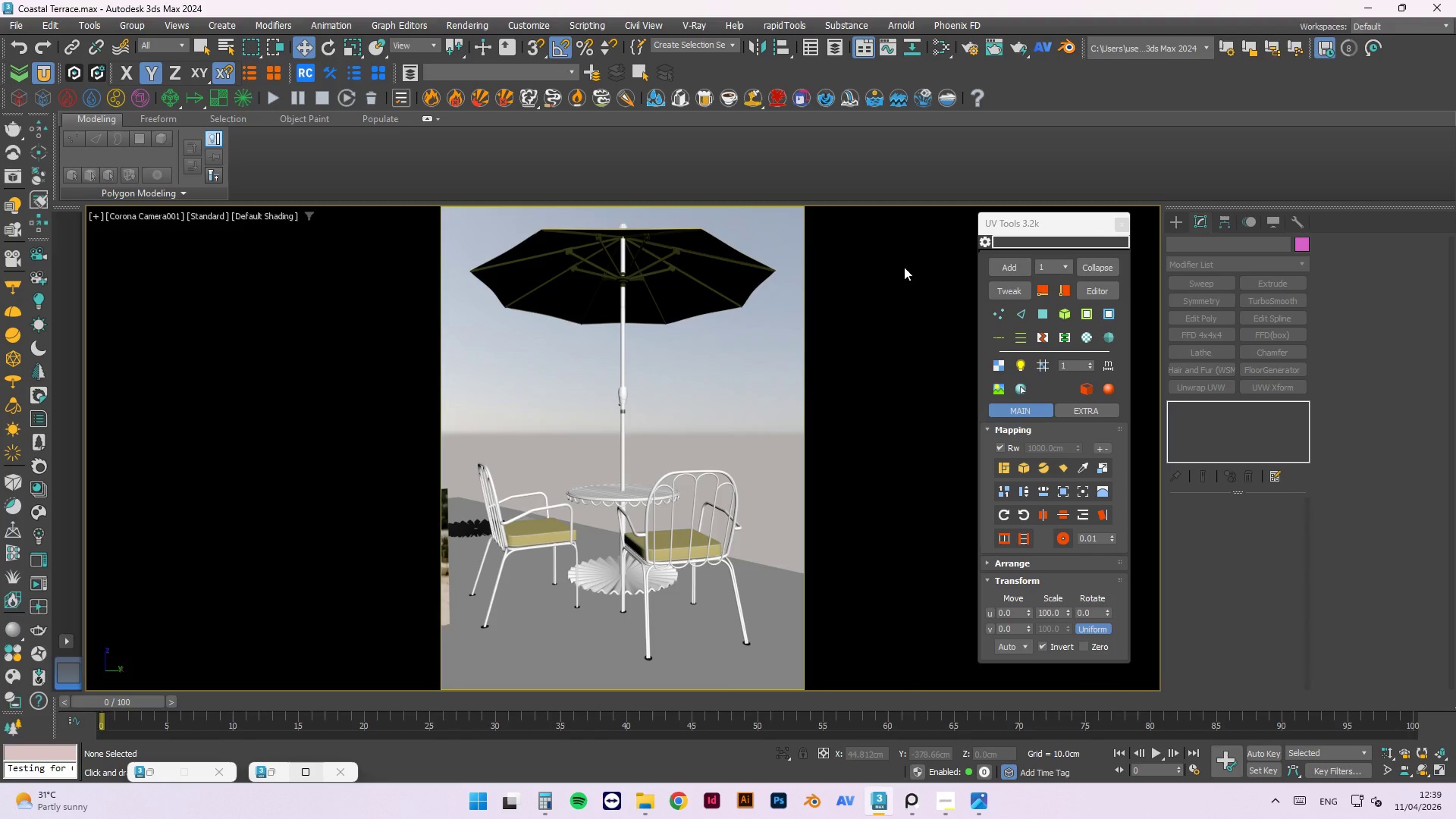 
key(P)
 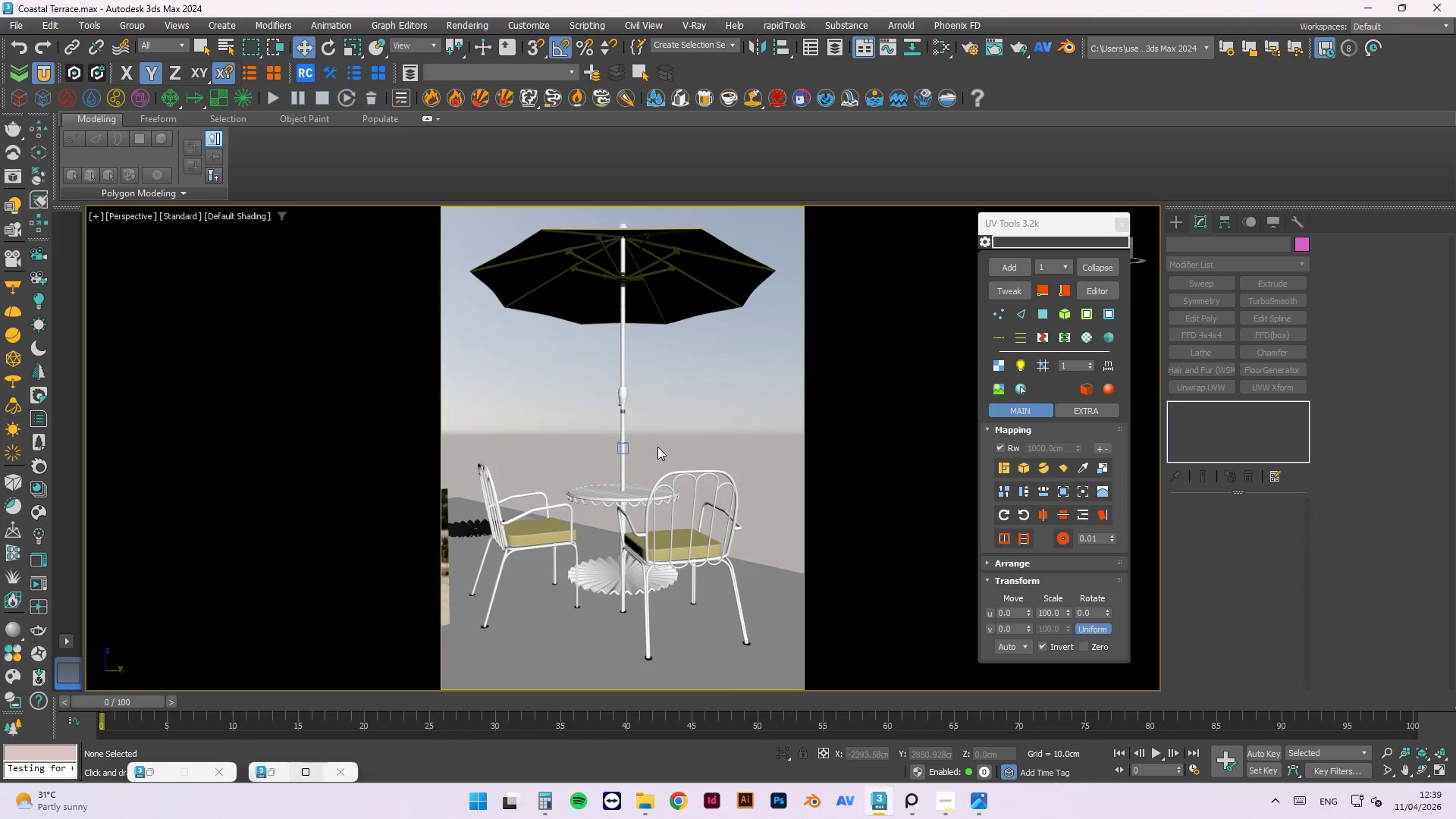 
key(Shift+F)
 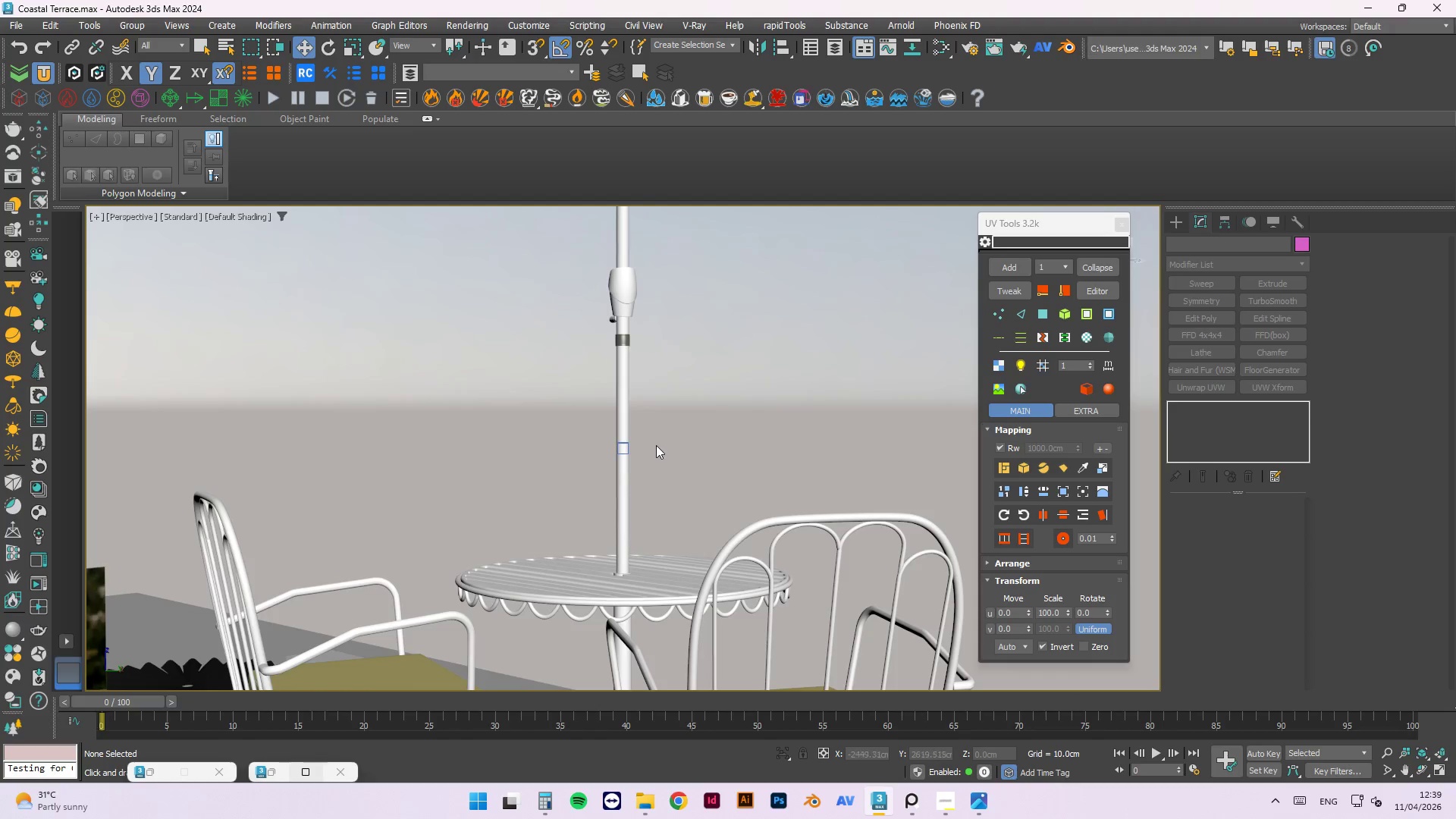 
hold_key(key=AltLeft, duration=0.59)
 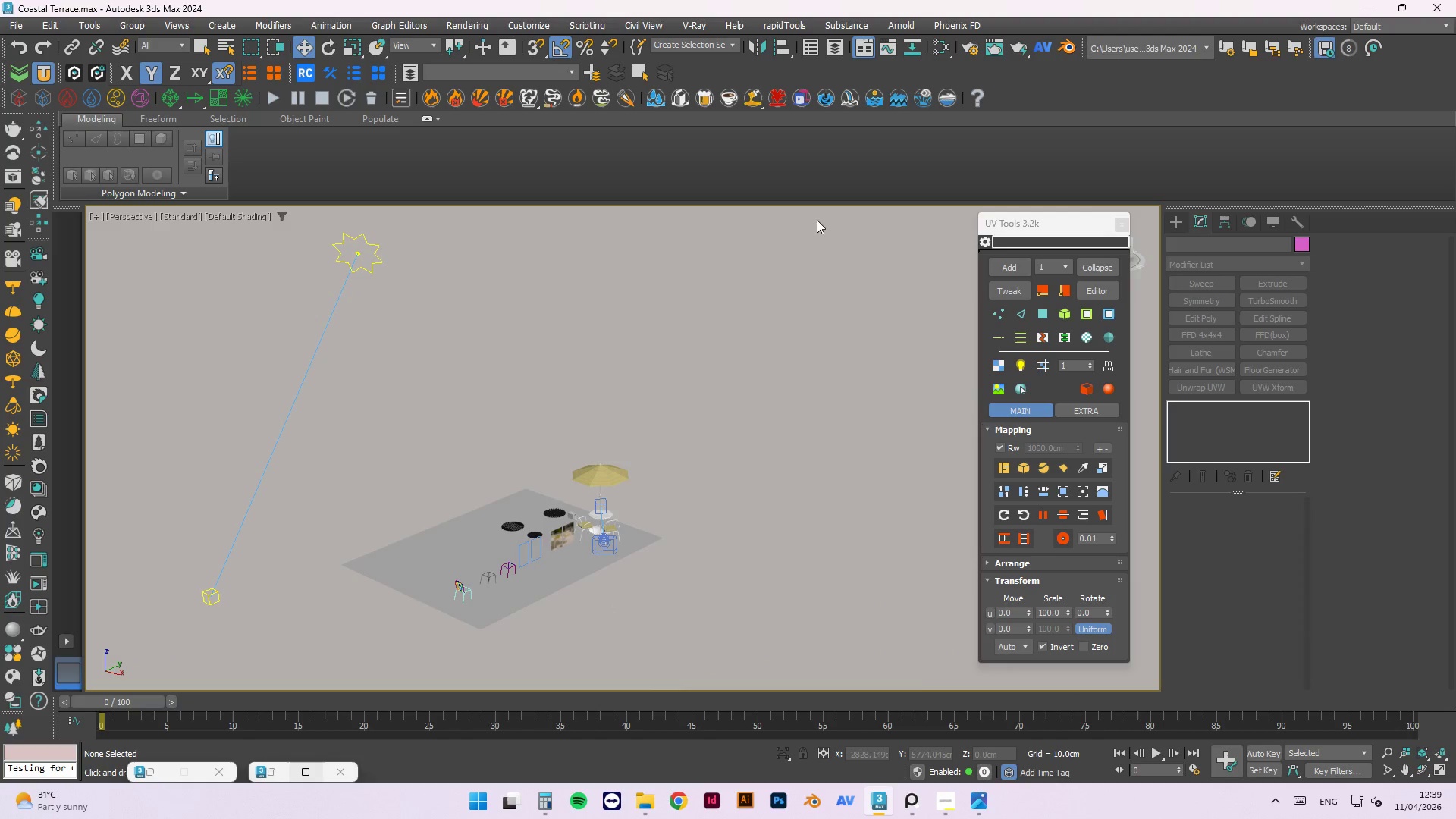 
scroll: coordinate [592, 518], scroll_direction: down, amount: 5.0
 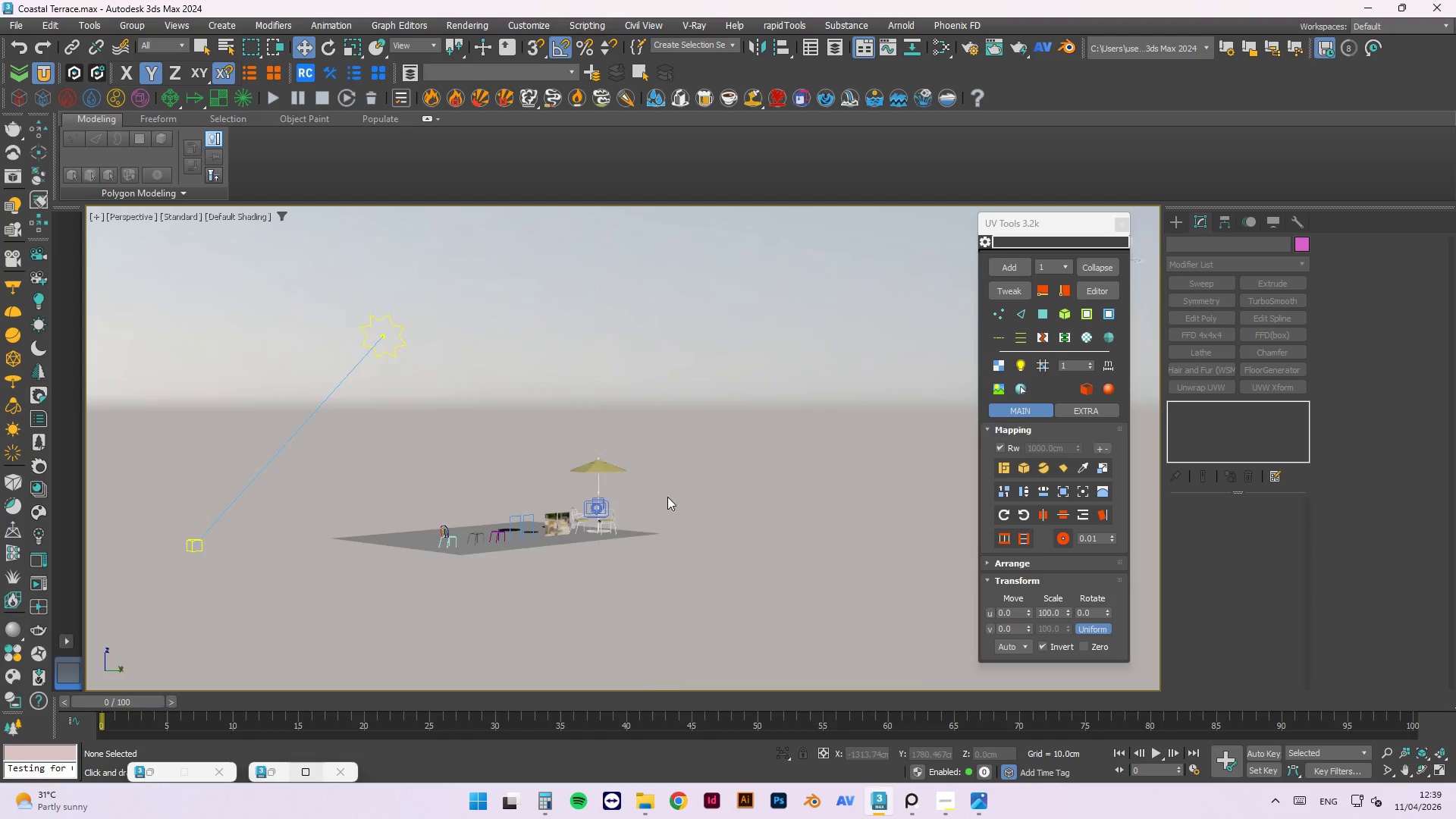 
wait(8.26)
 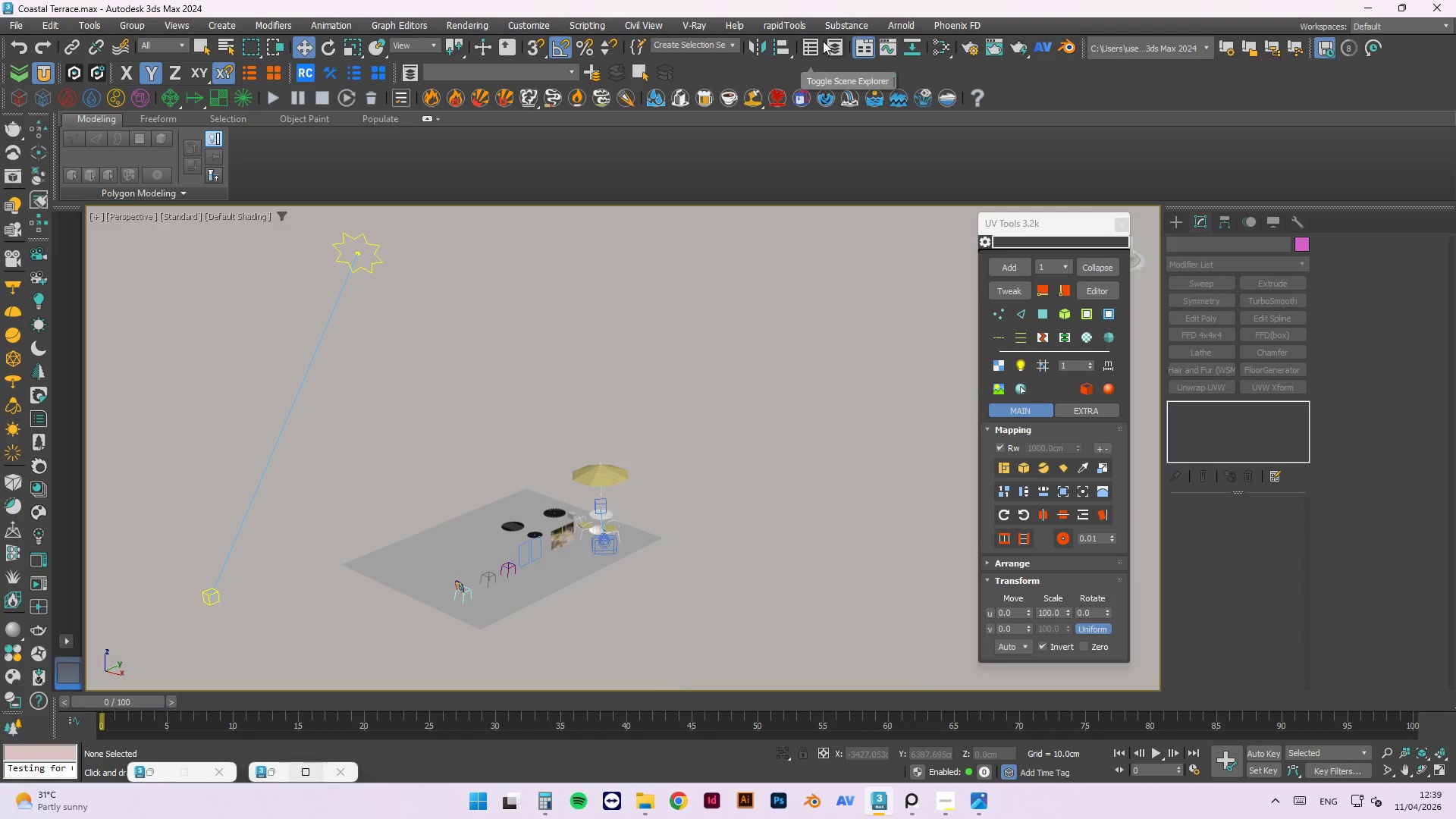 
left_click([836, 50])
 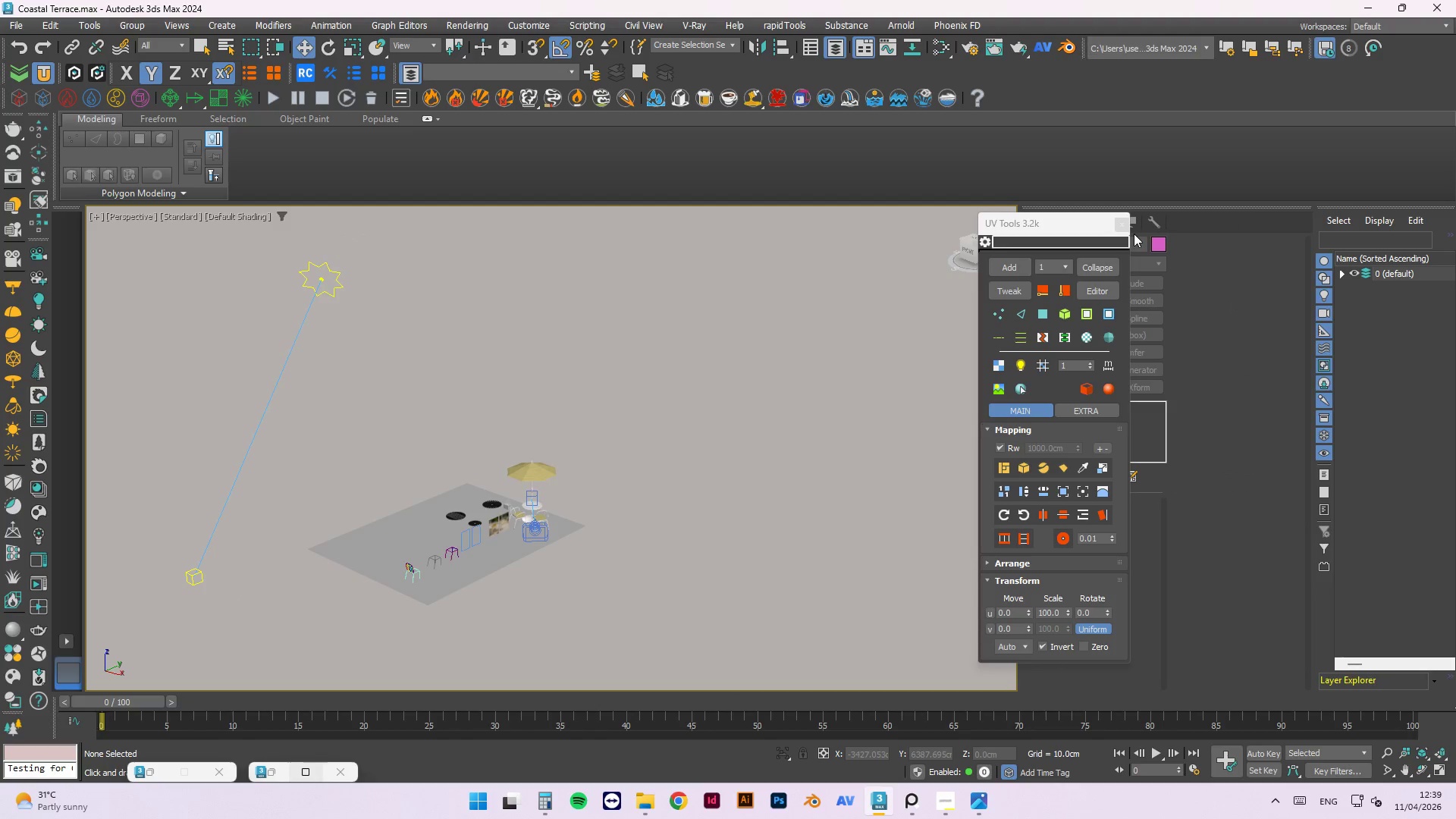 
left_click([1122, 226])
 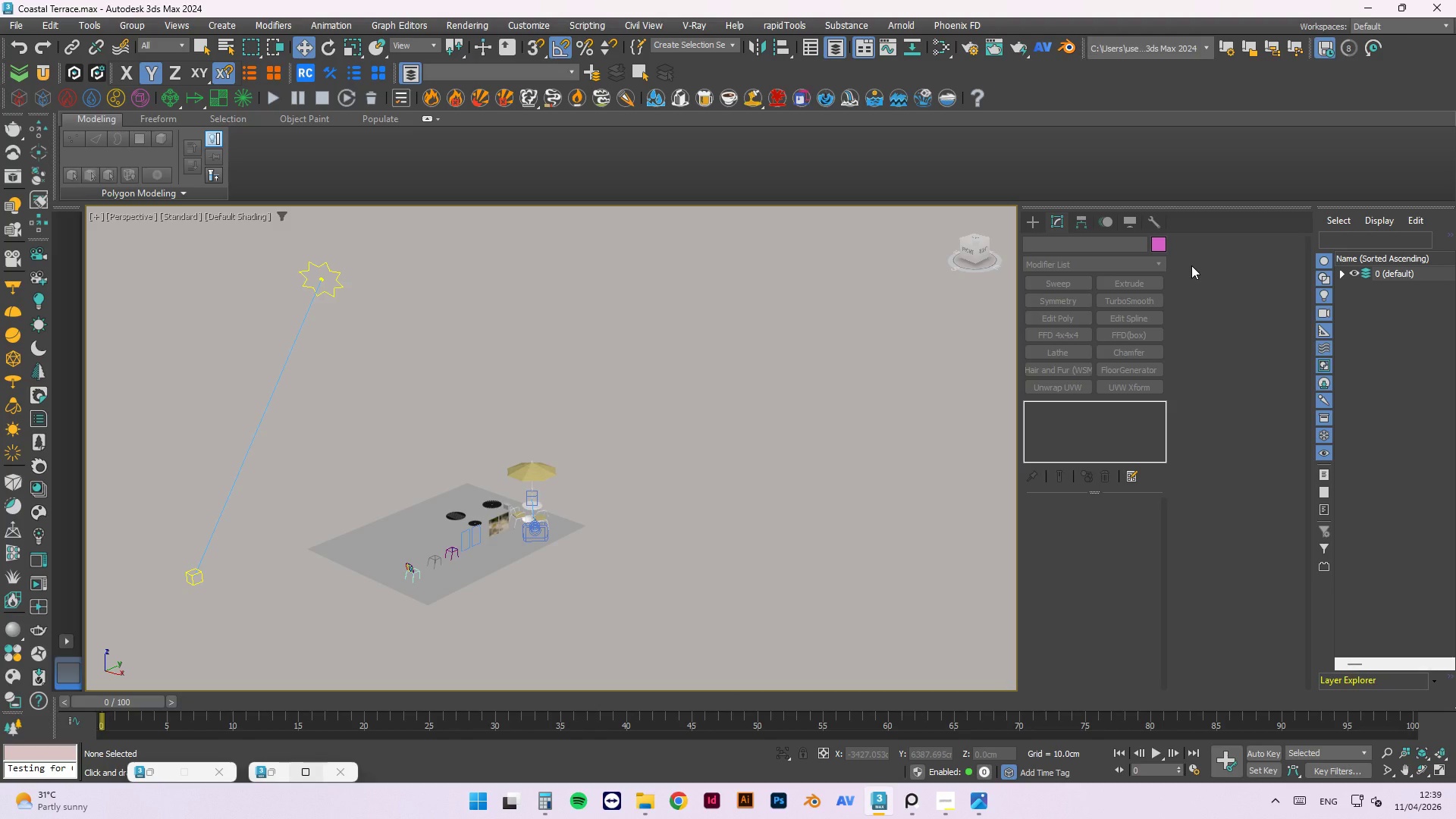 
wait(13.97)
 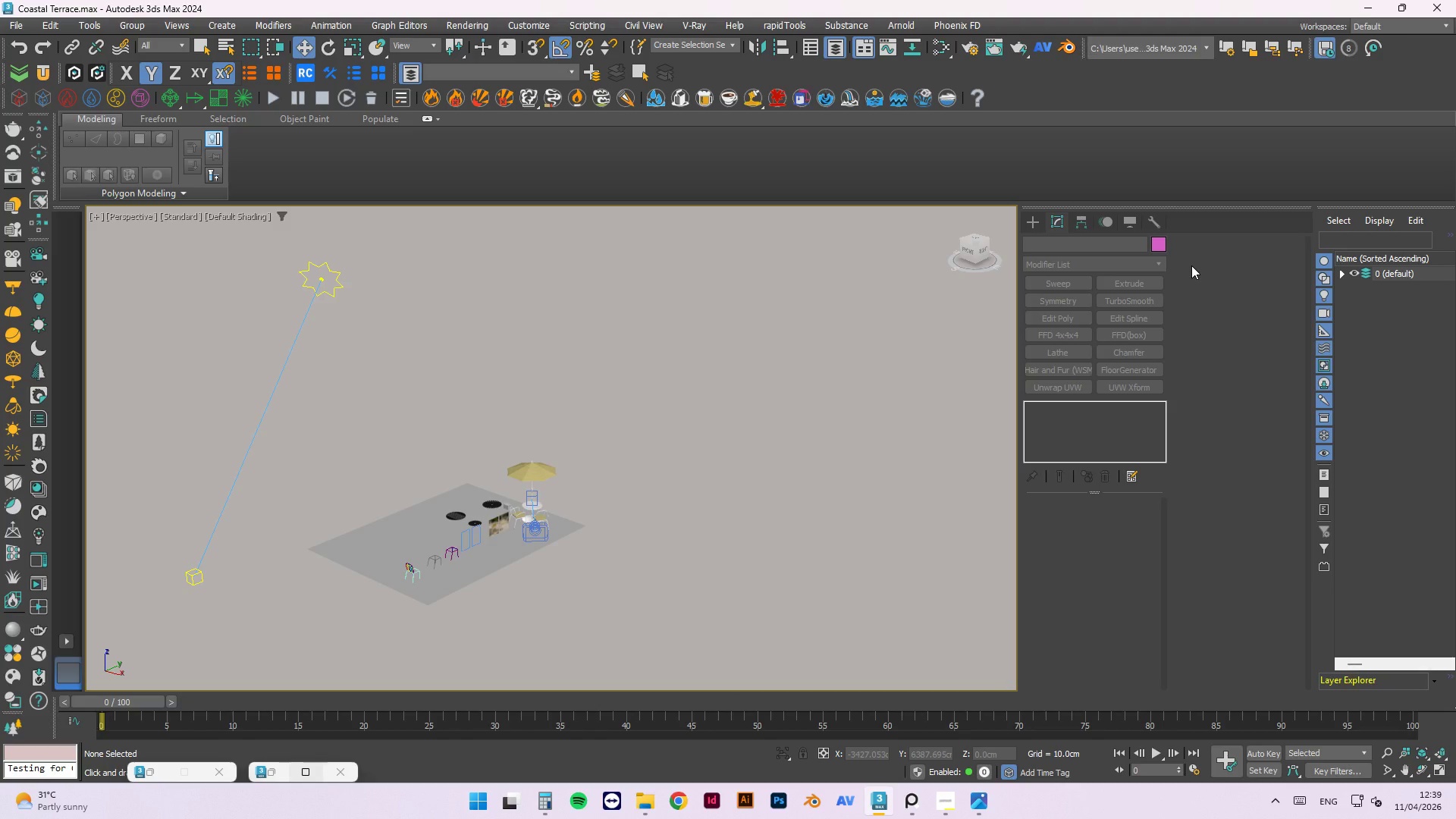 
left_click([1353, 293])
 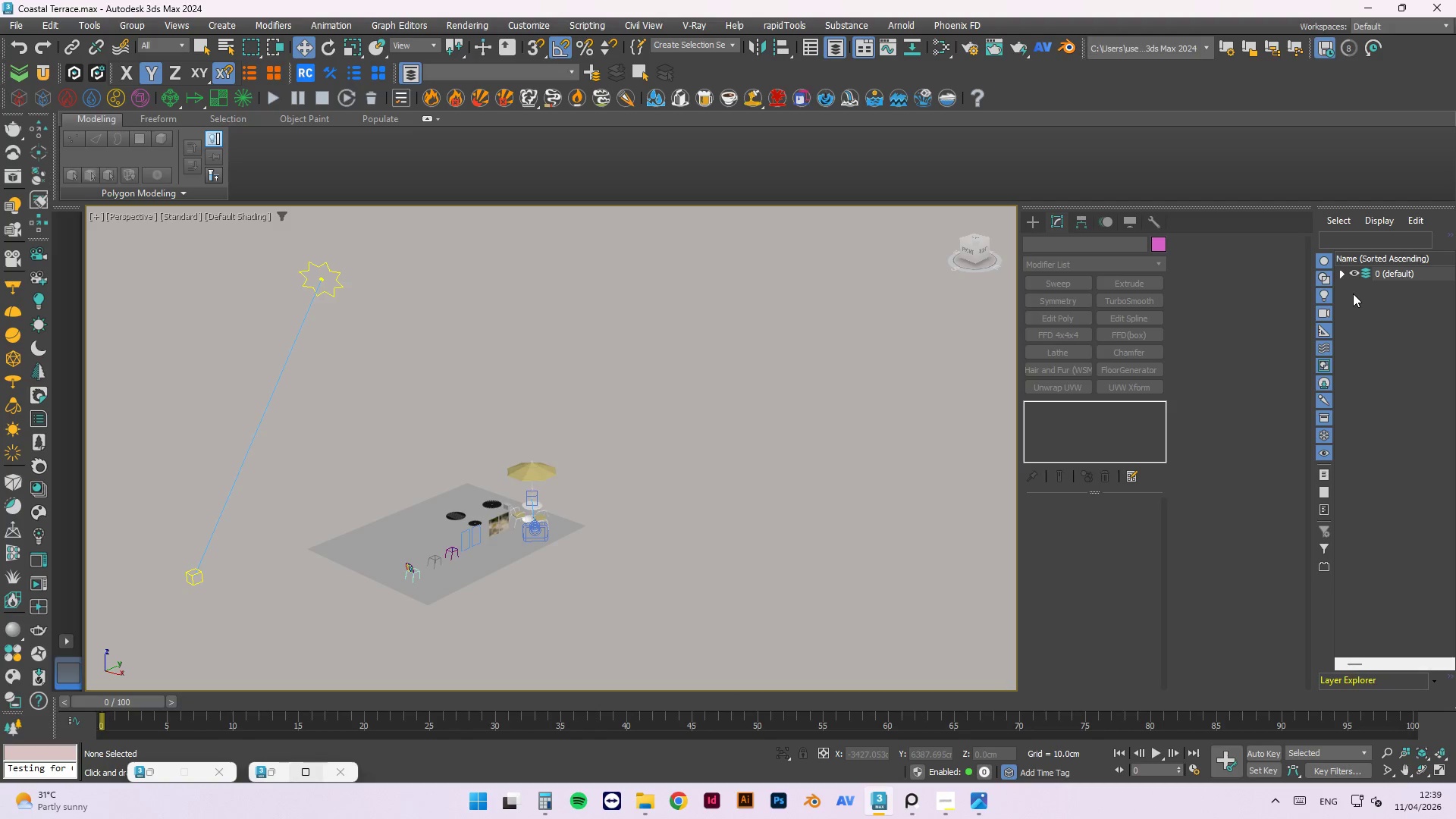 
right_click([1353, 293])
 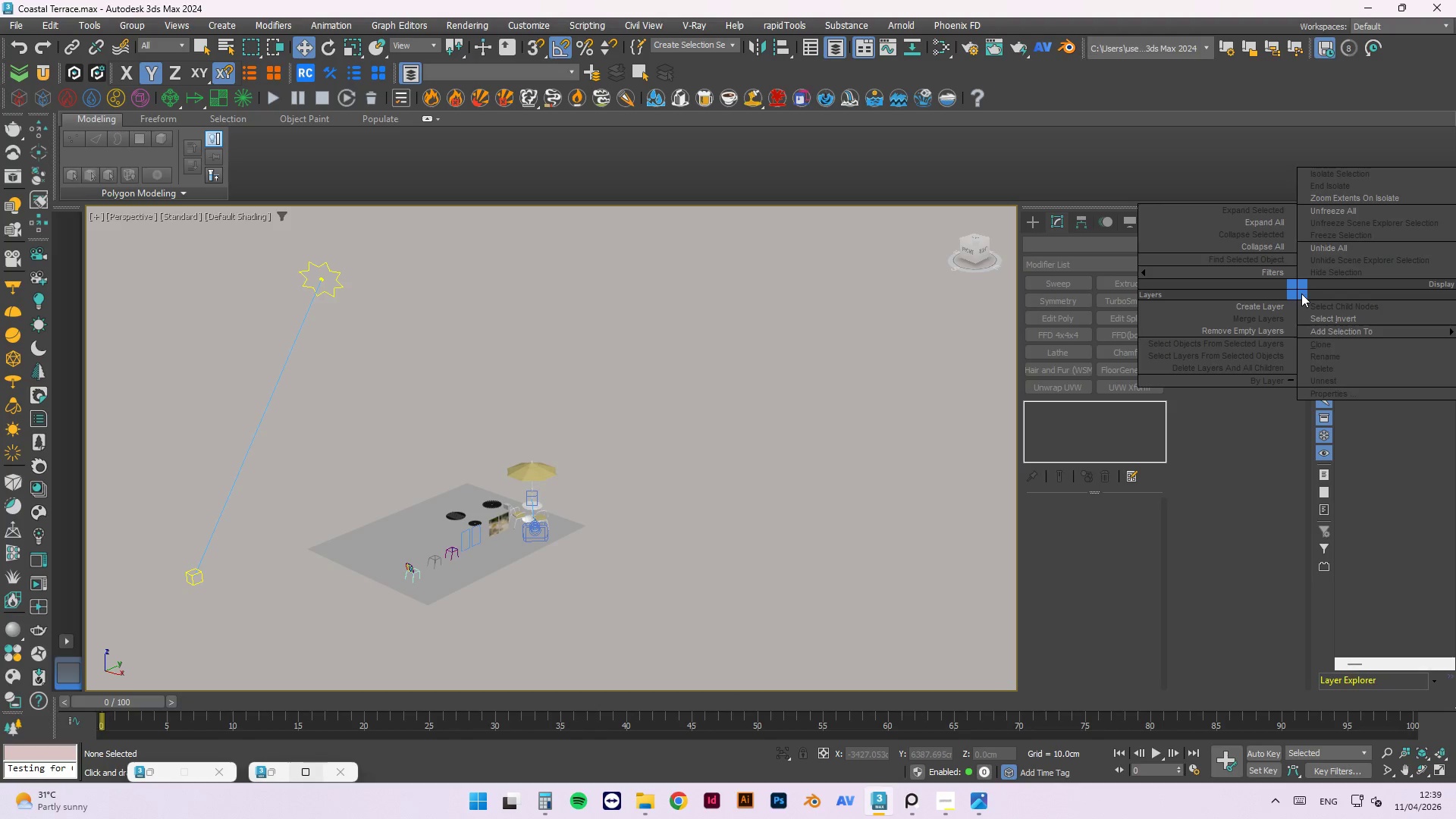 
left_click_drag(start_coordinate=[1281, 300], to_coordinate=[1332, 300])
 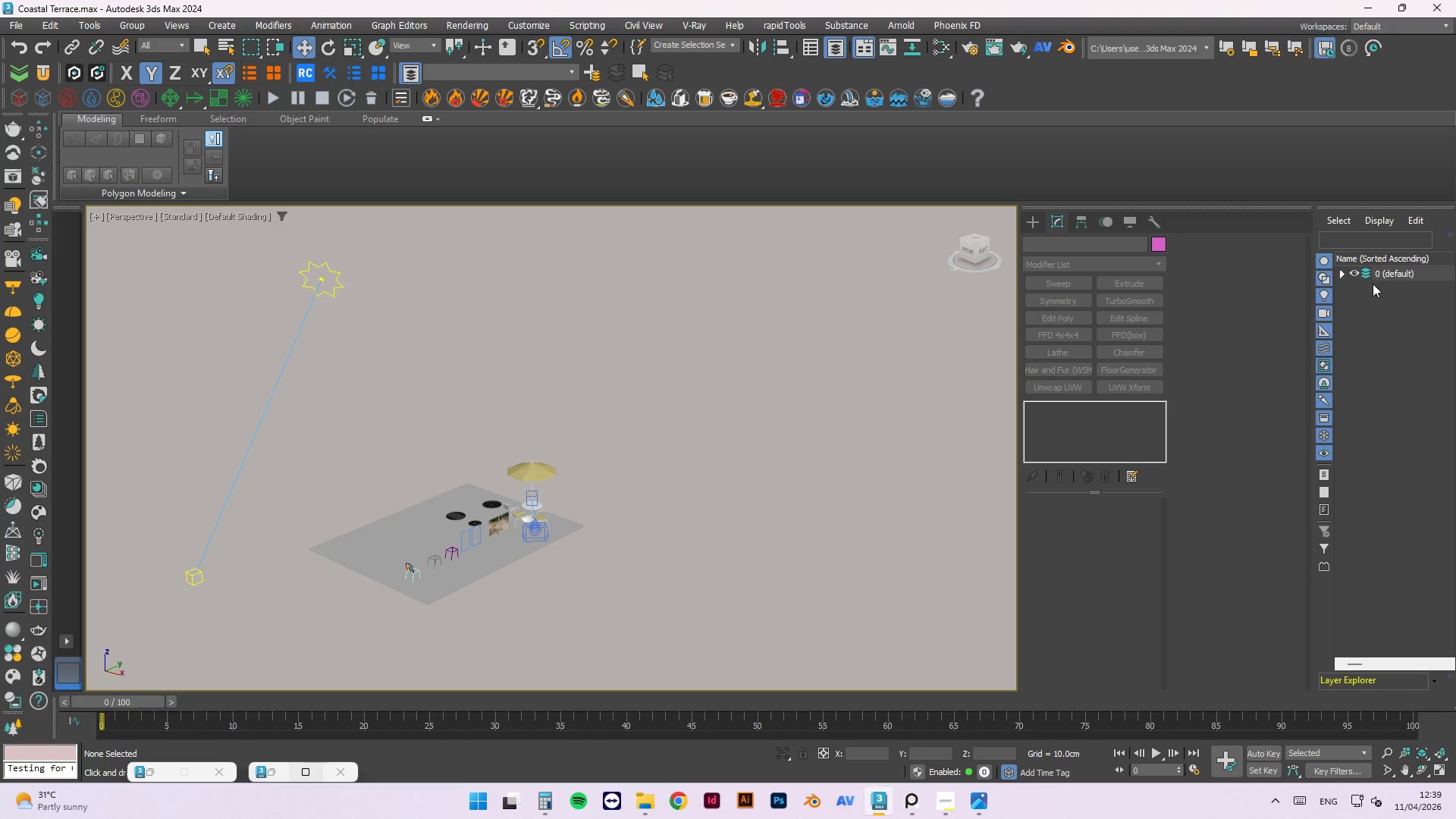 
right_click([1373, 284])
 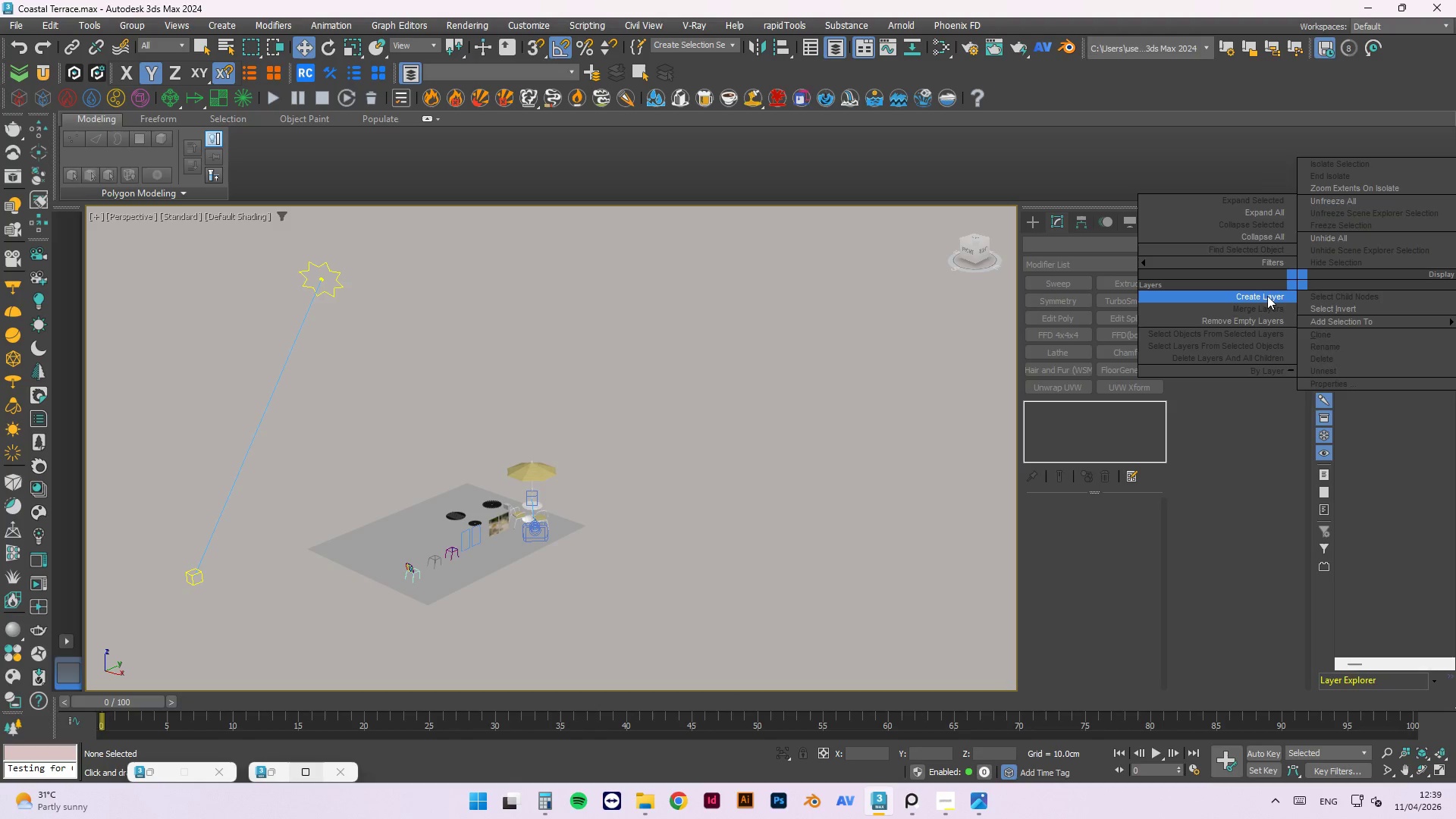 
left_click_drag(start_coordinate=[1266, 296], to_coordinate=[1336, 296])
 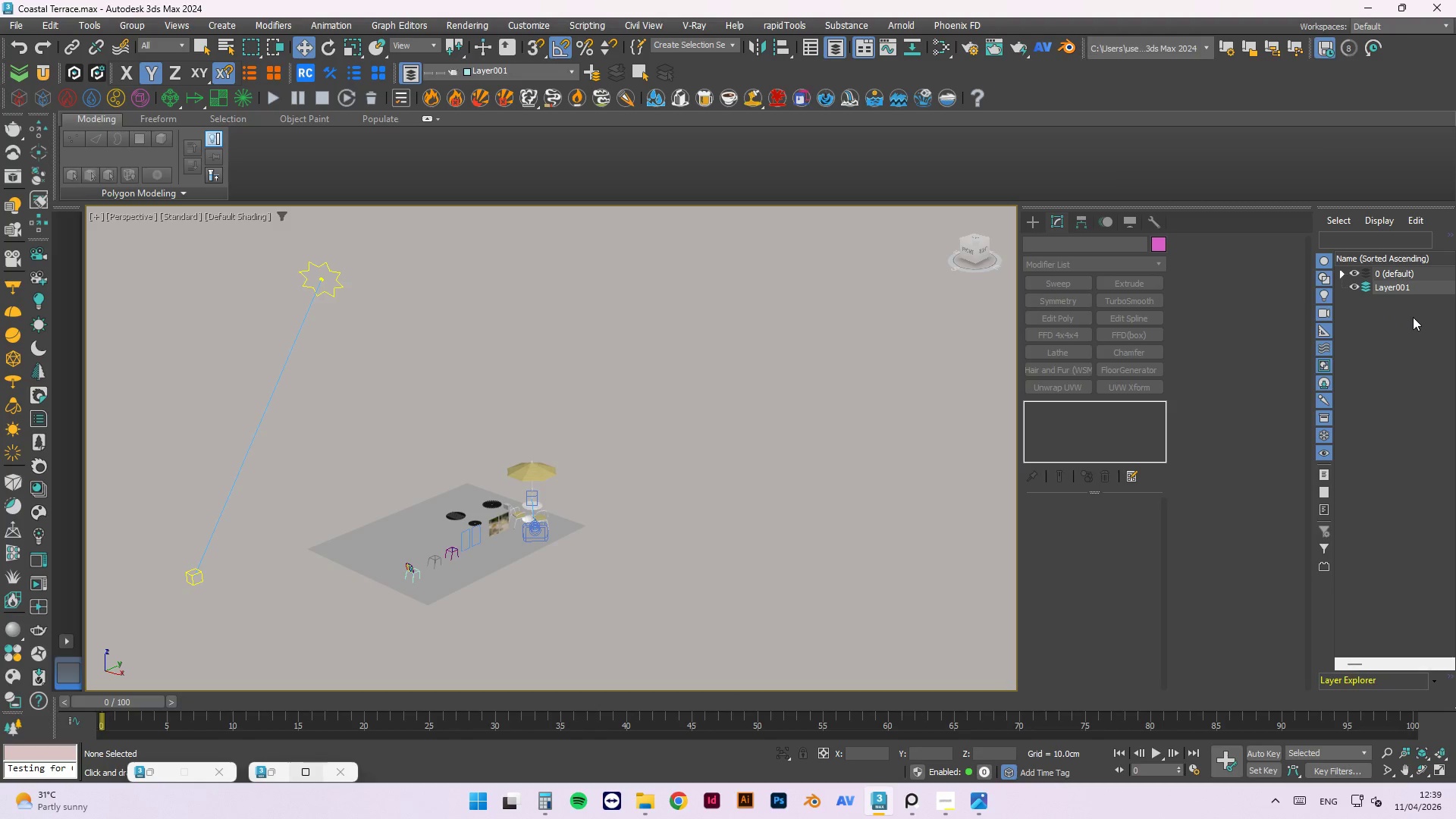 
right_click([1413, 317])
 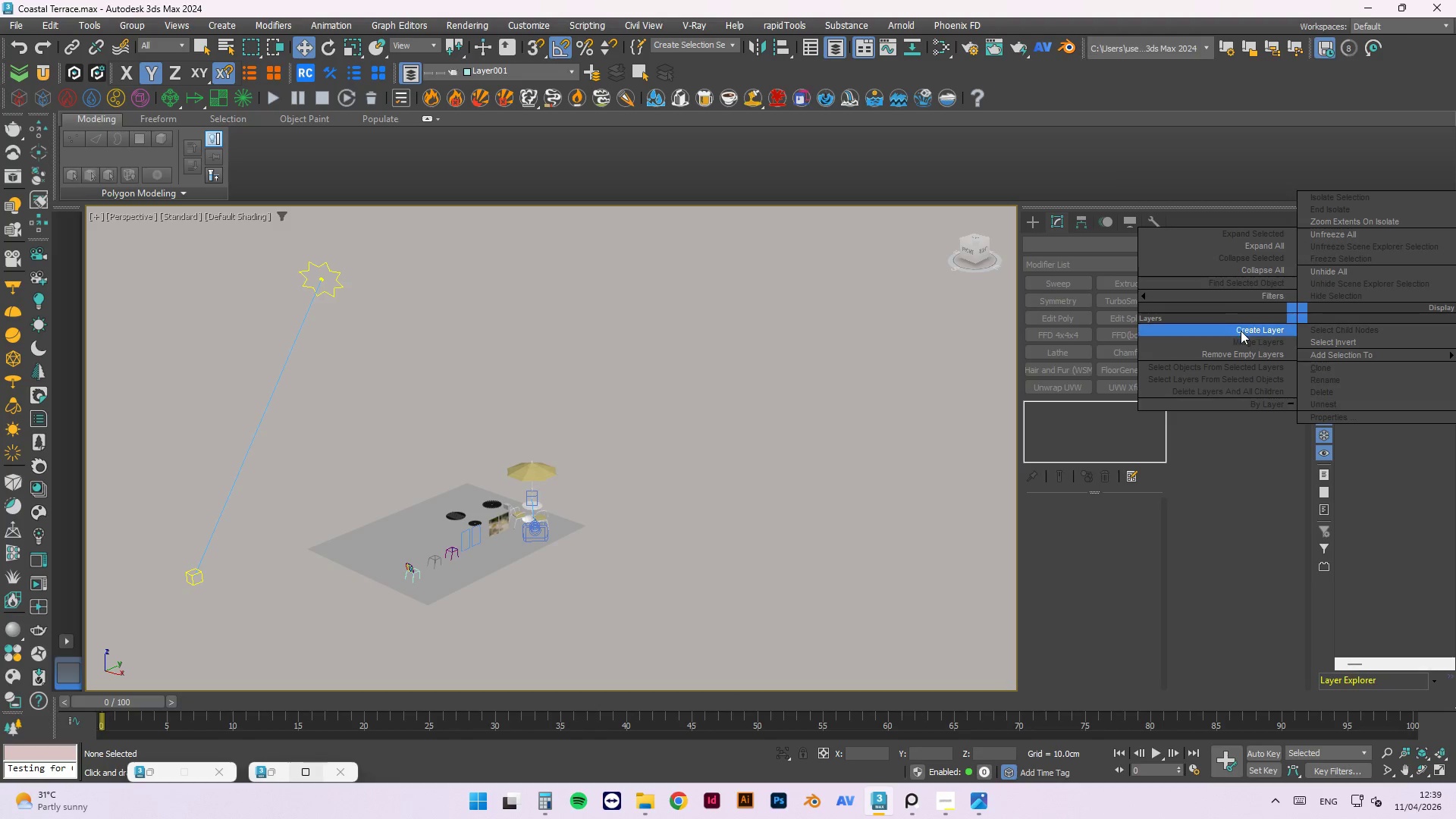 
left_click_drag(start_coordinate=[1241, 331], to_coordinate=[1352, 331])
 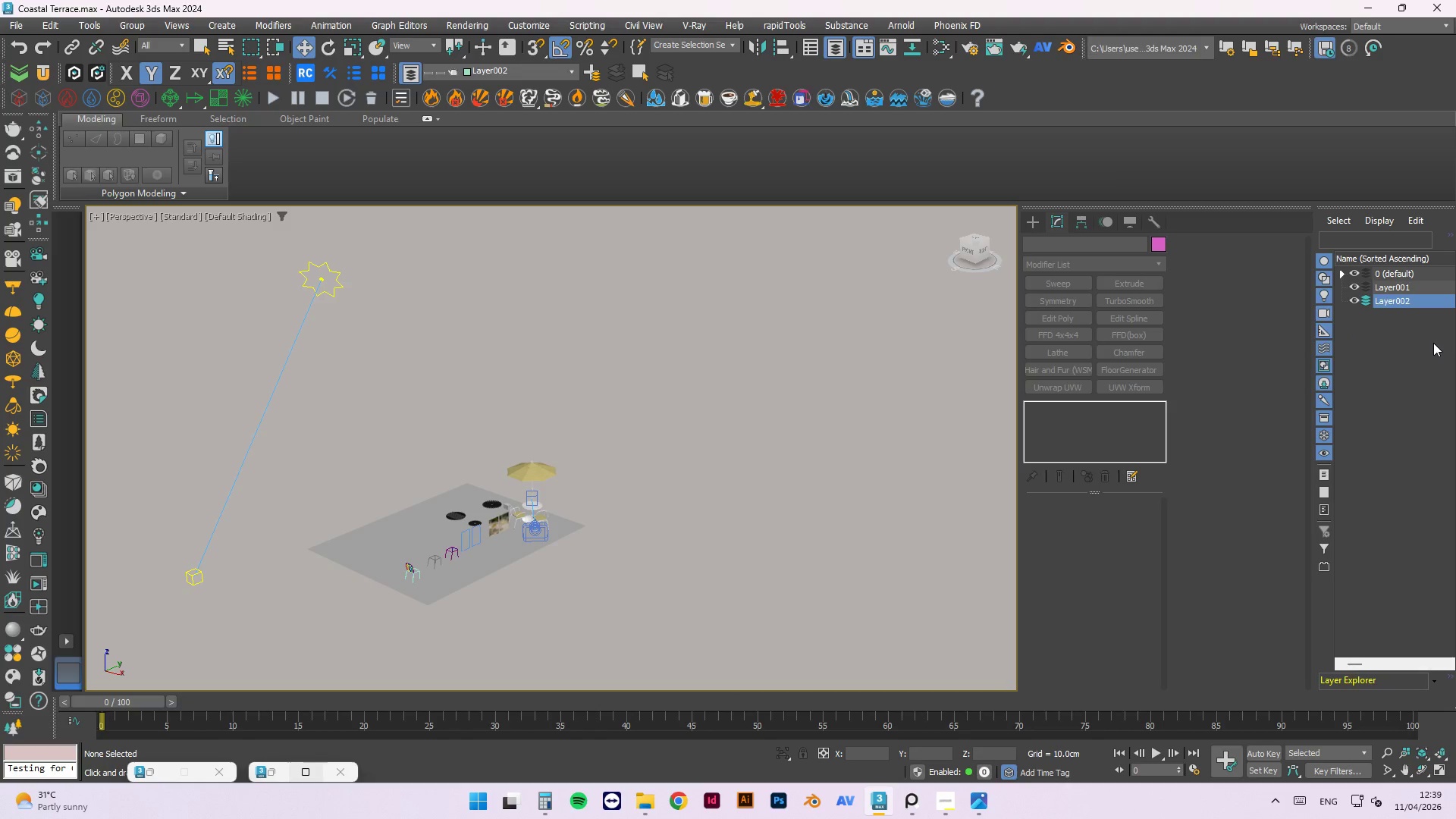 
right_click([1433, 343])
 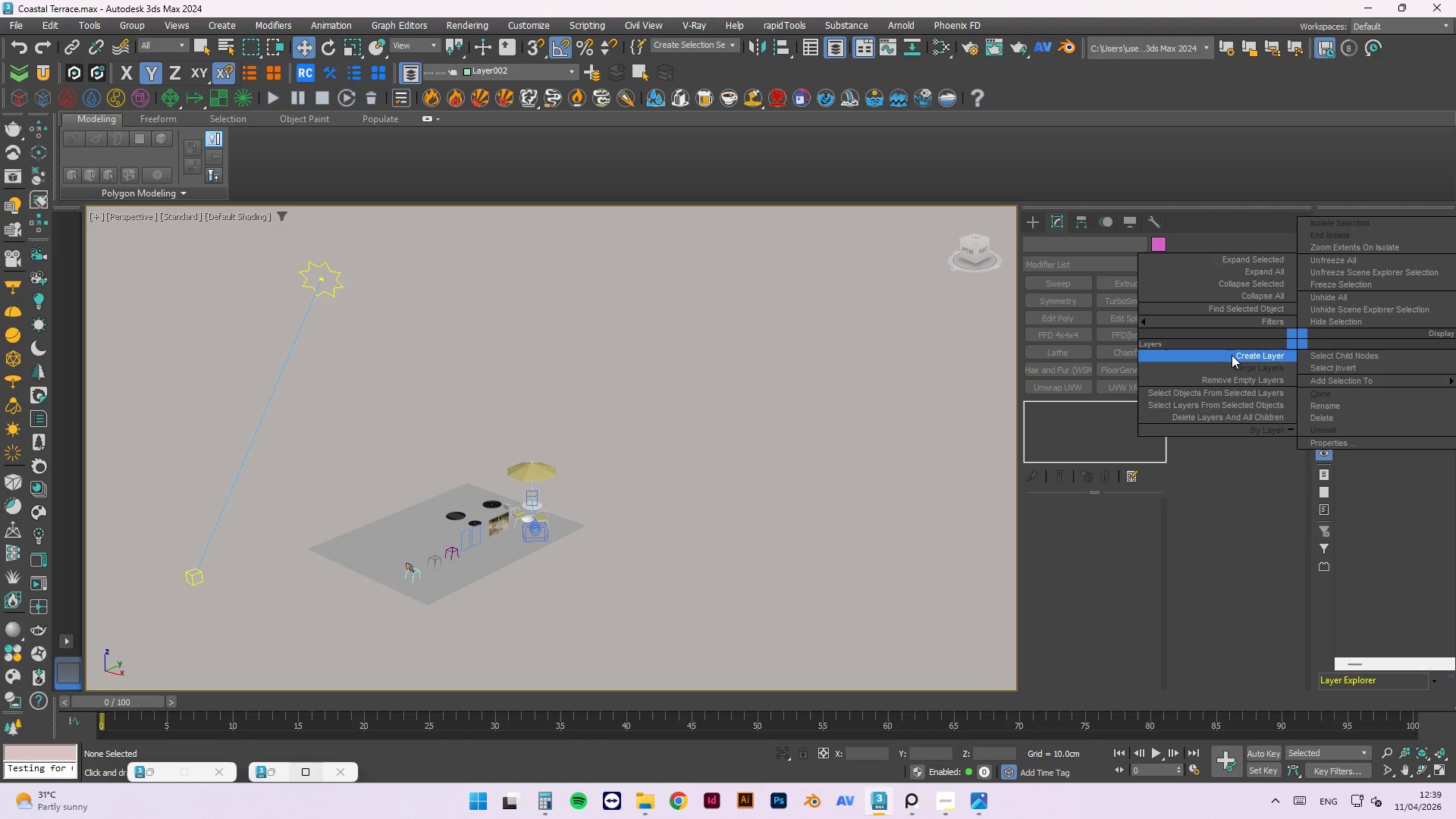 
left_click_drag(start_coordinate=[1232, 355], to_coordinate=[1364, 355])
 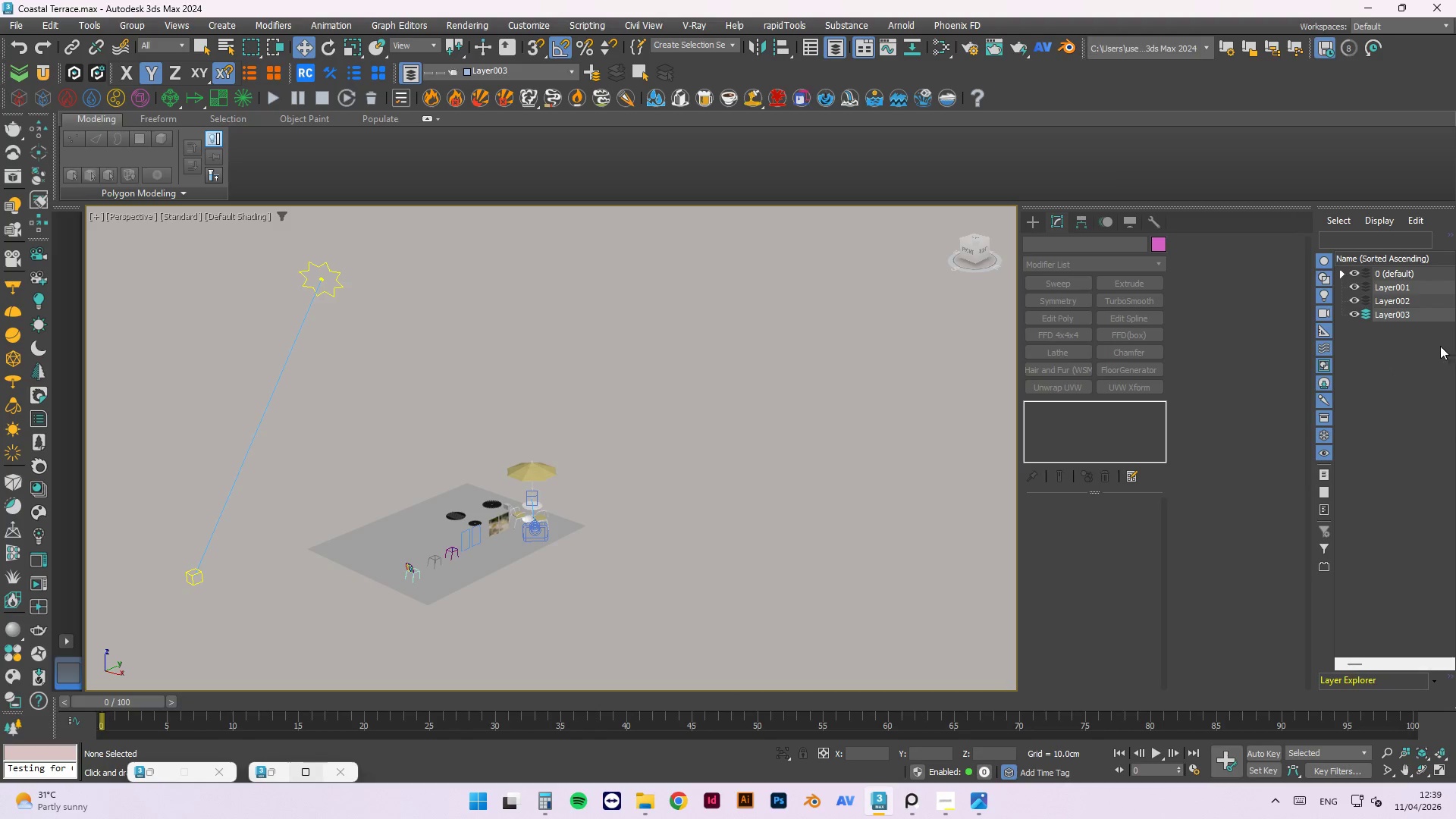 
right_click([1408, 343])
 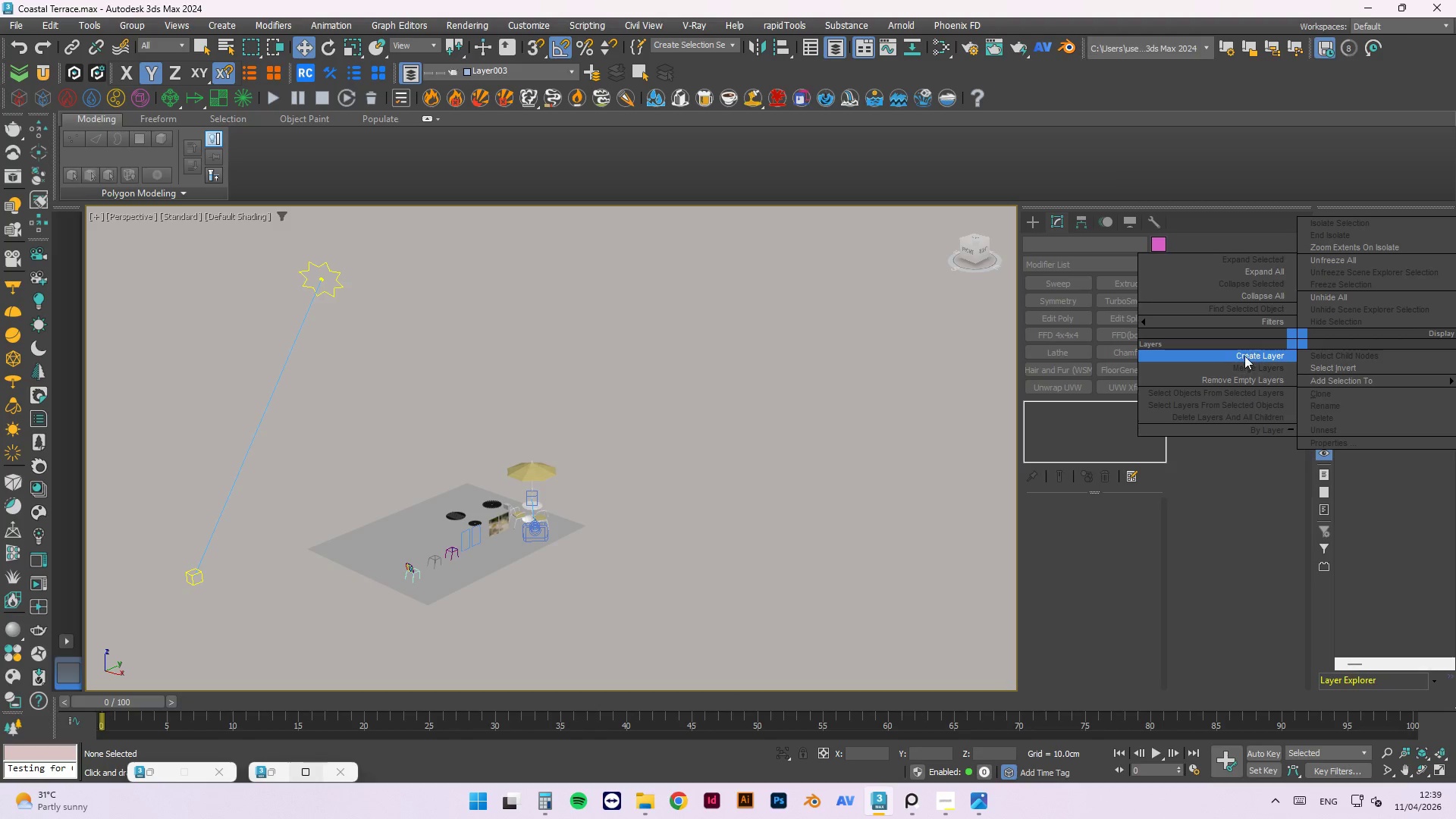 
left_click_drag(start_coordinate=[1244, 356], to_coordinate=[1351, 356])
 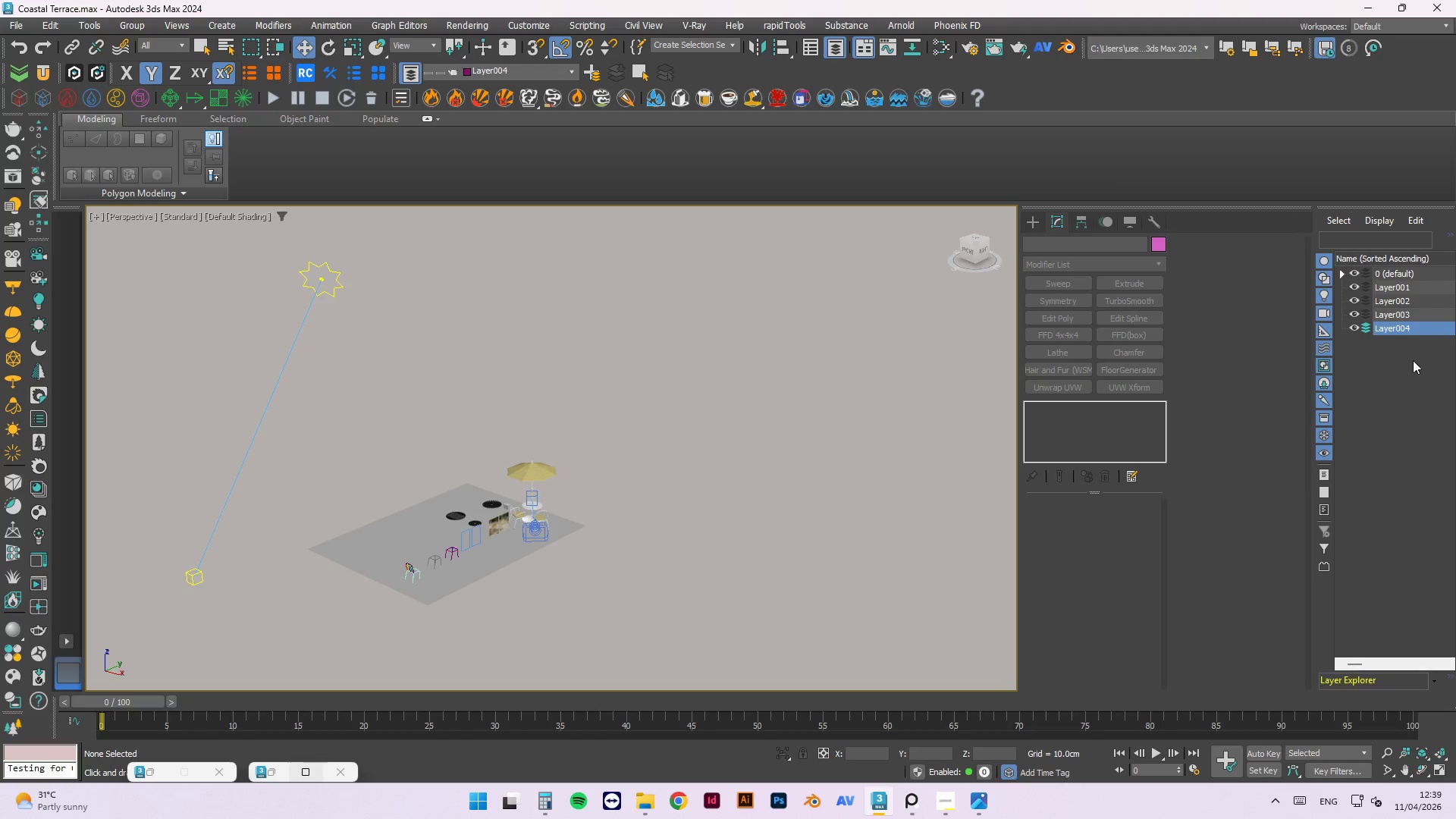 
right_click([1413, 360])
 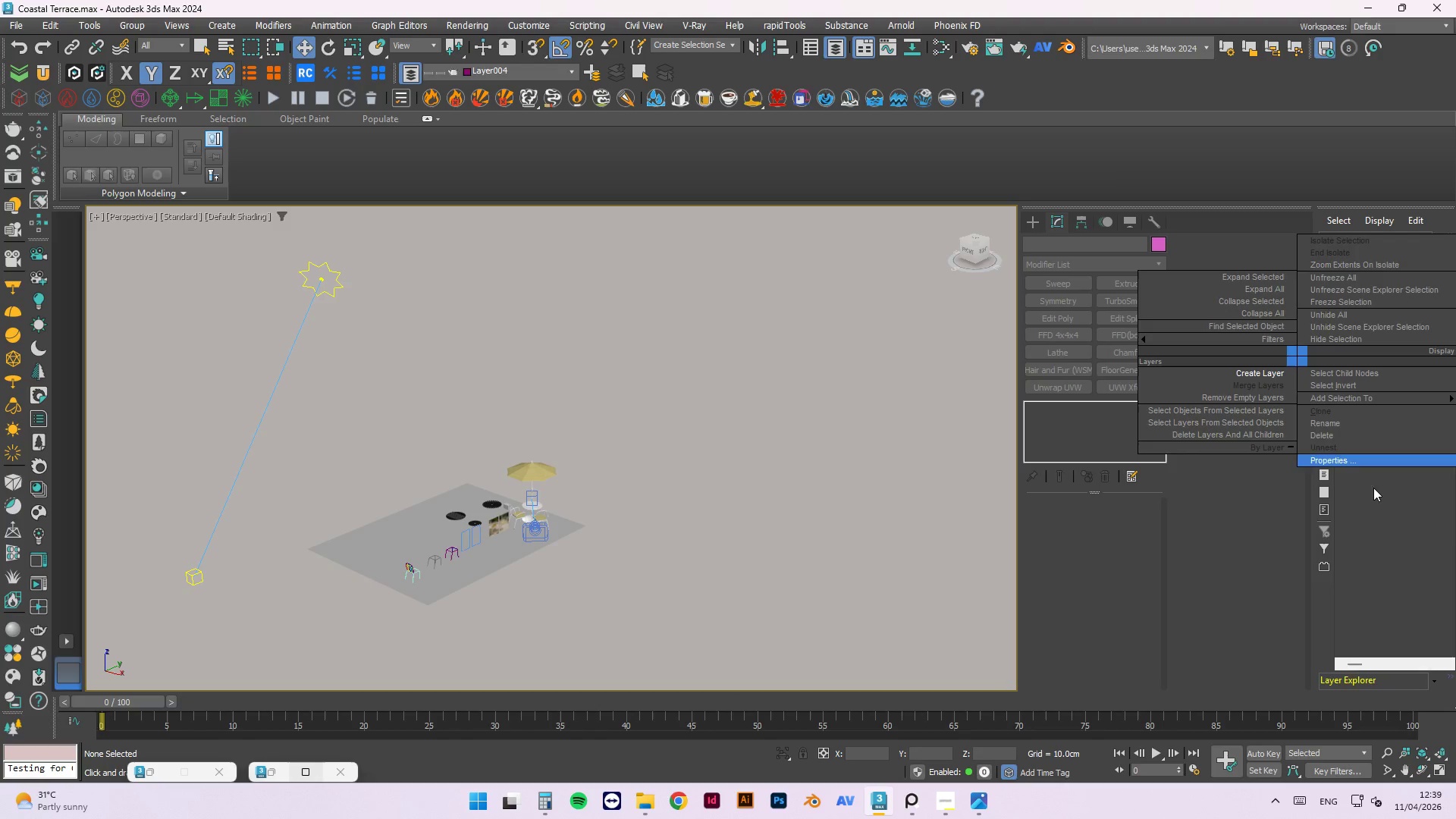 
left_click_drag(start_coordinate=[1381, 532], to_coordinate=[1455, 532])
 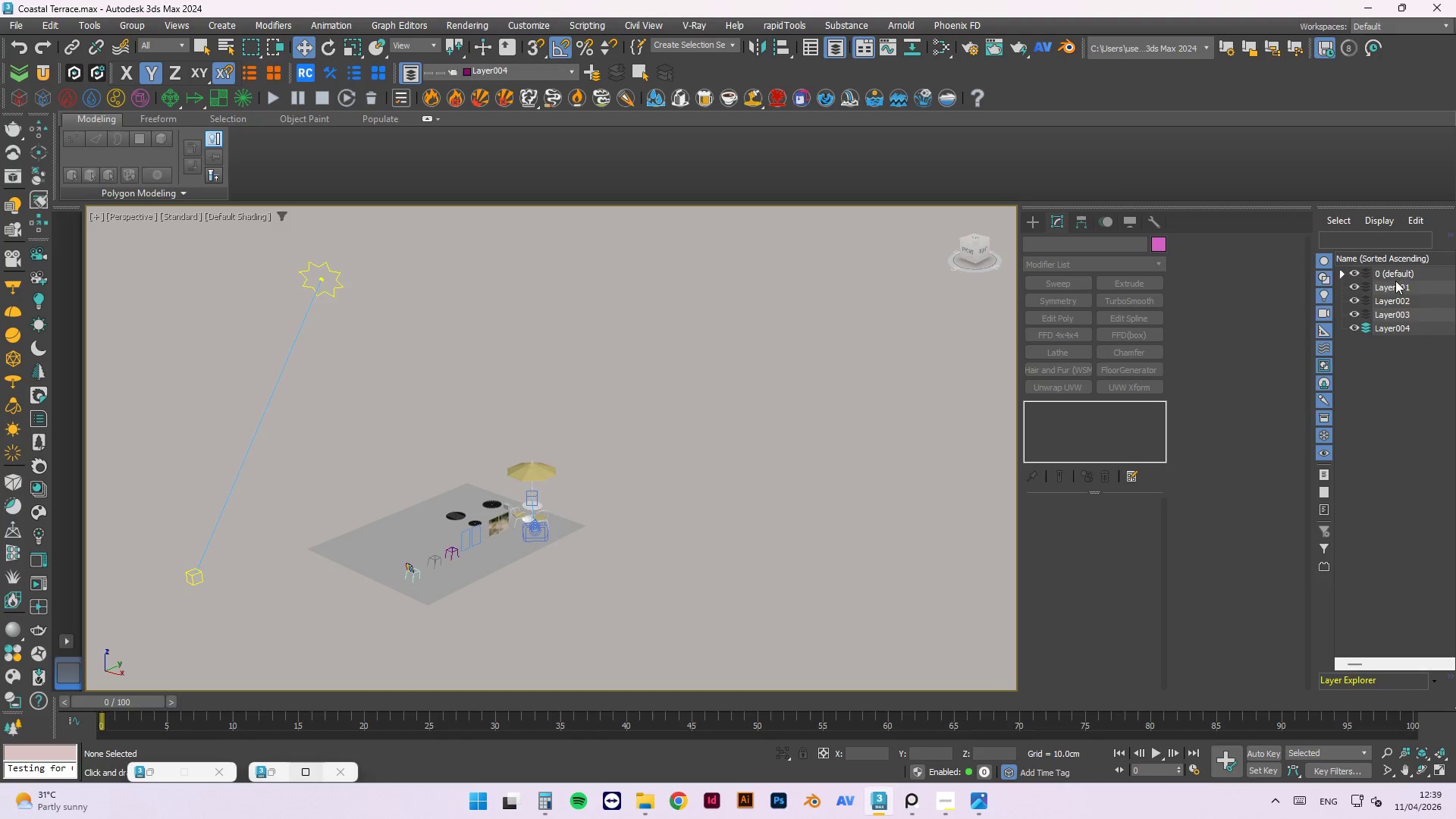 
left_click([1395, 288])
 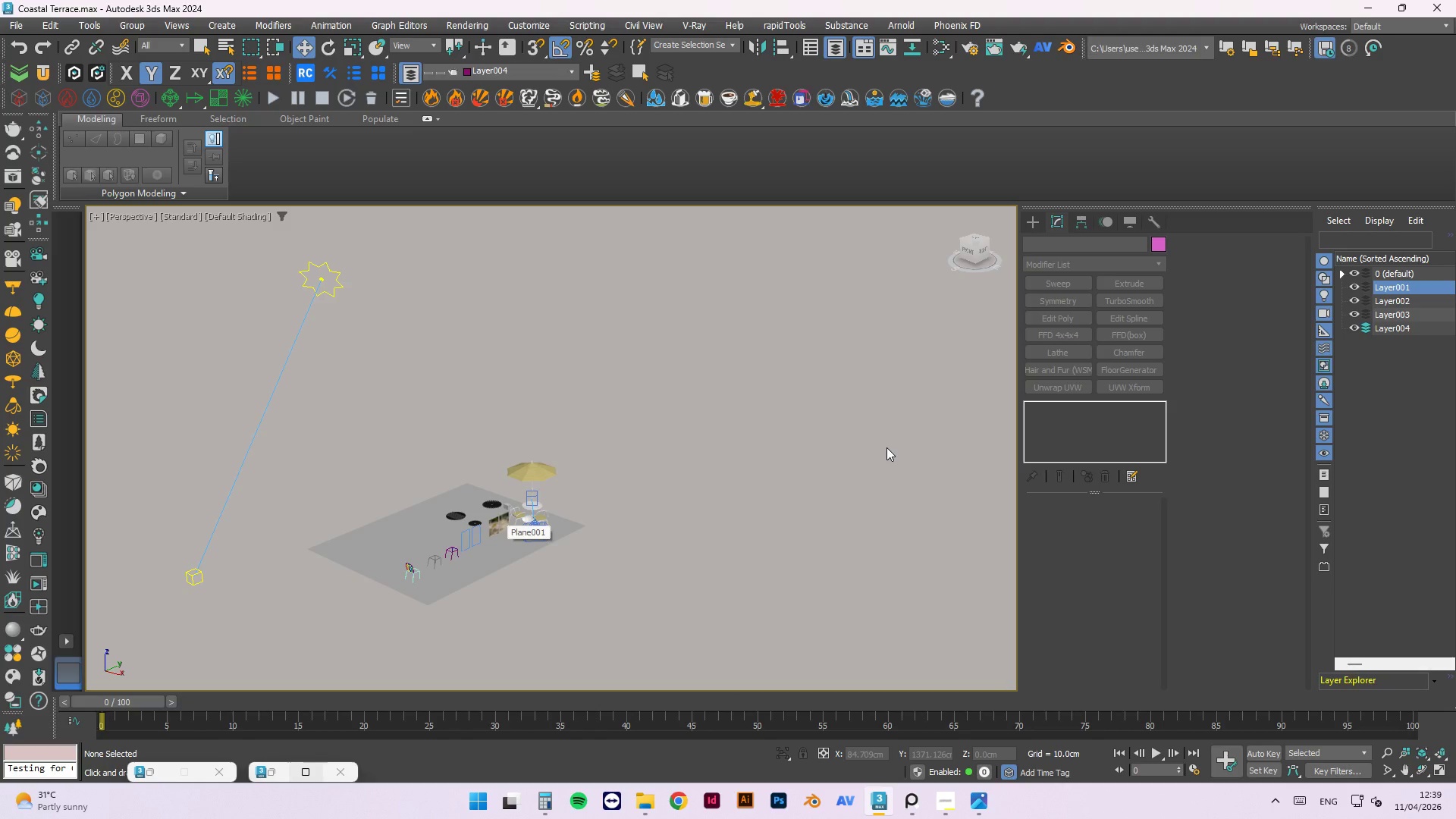 
left_click([1367, 289])
 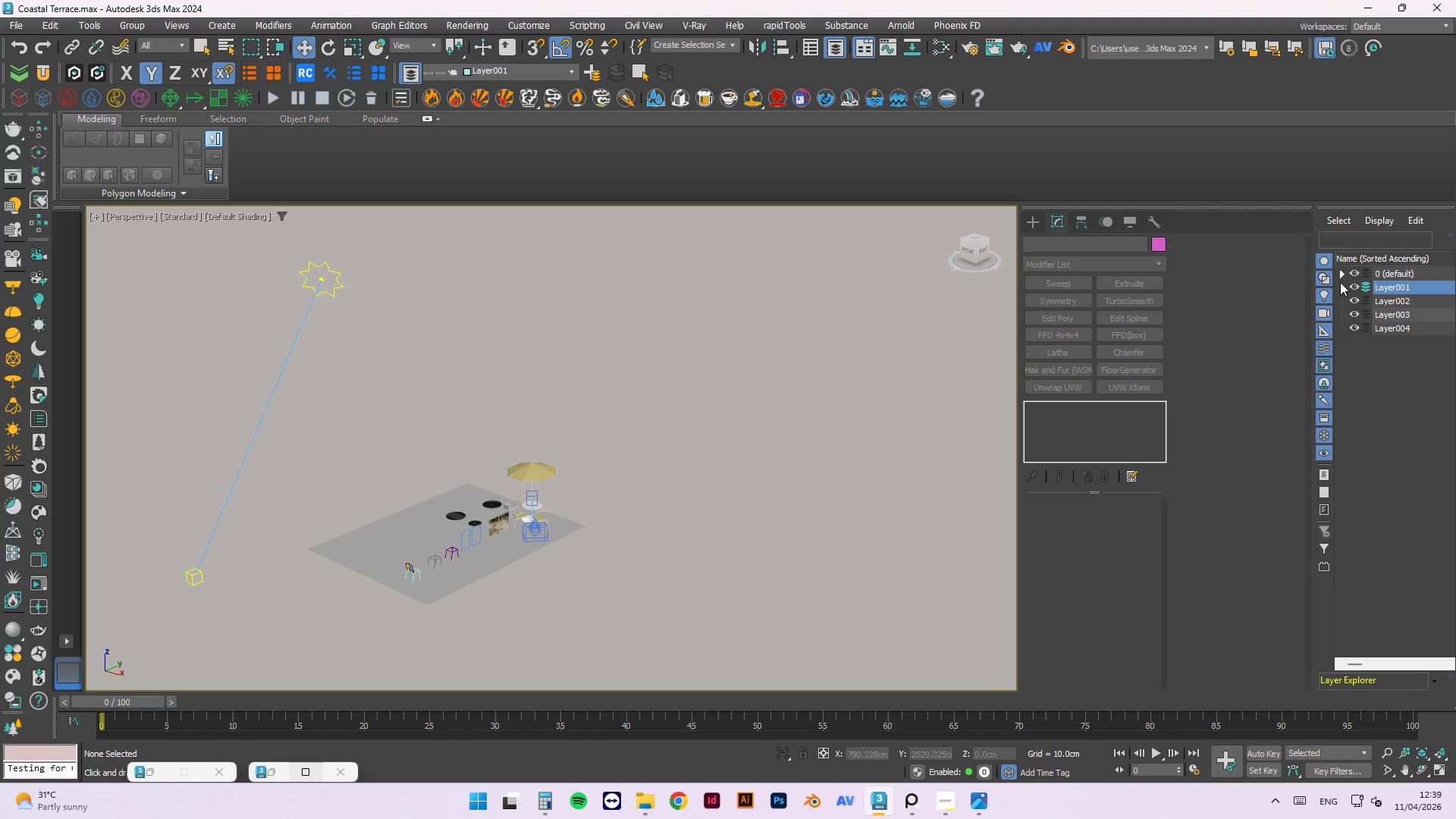 
left_click([1351, 275])
 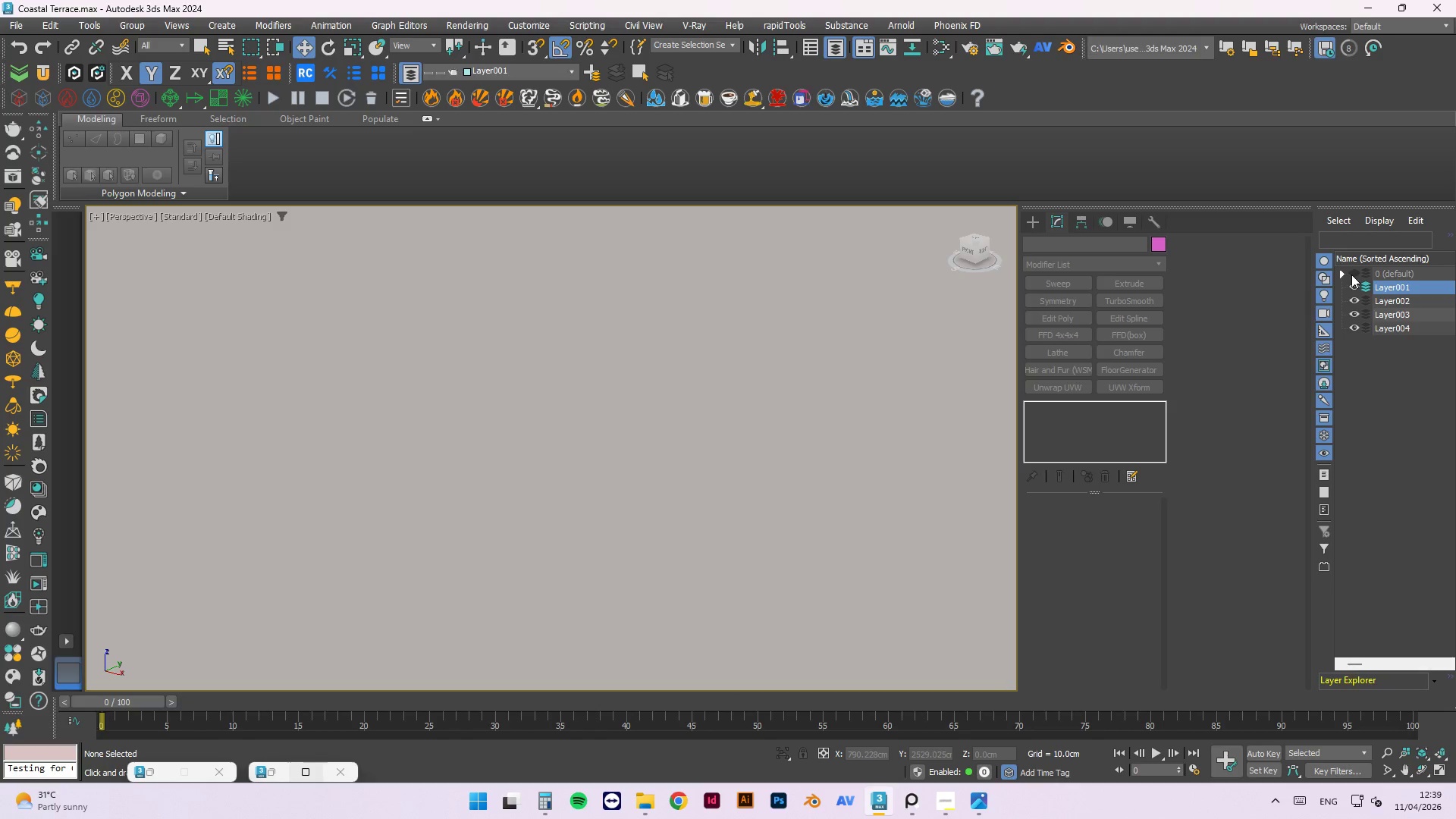 
left_click([1351, 275])
 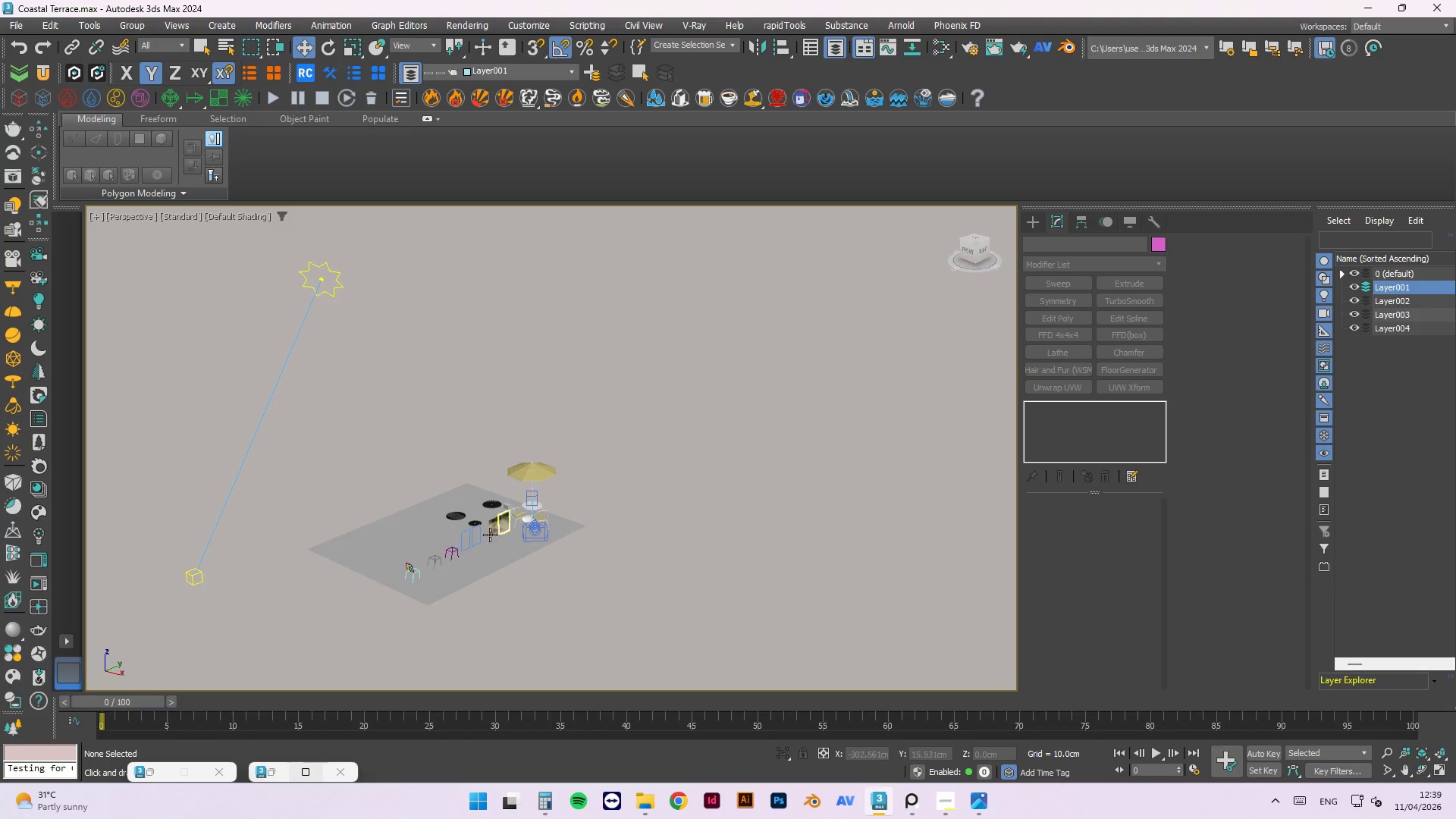 
scroll: coordinate [525, 486], scroll_direction: up, amount: 5.0
 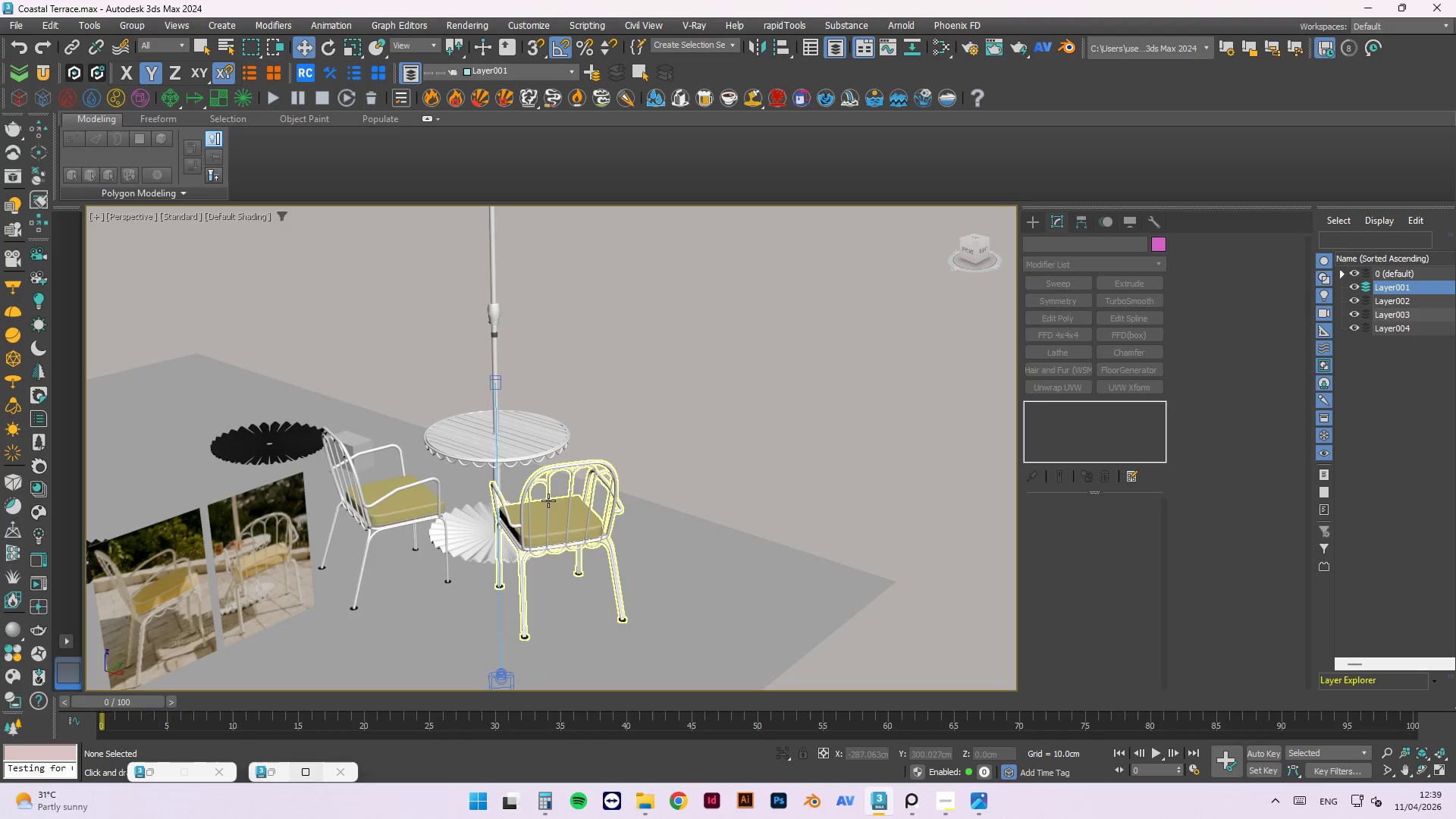 
left_click([548, 500])
 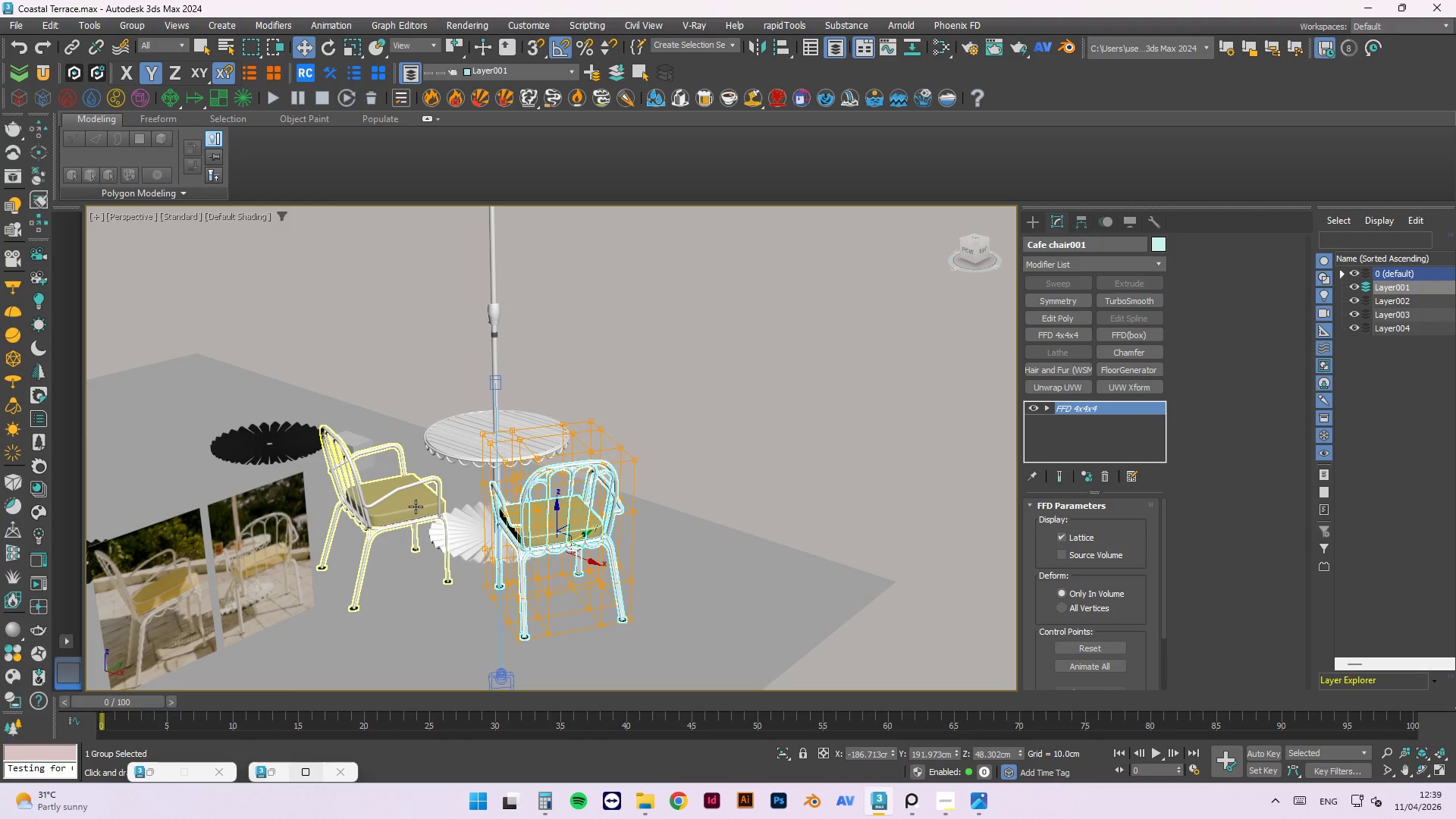 
hold_key(key=ControlLeft, duration=1.09)
left_click([416, 507])
 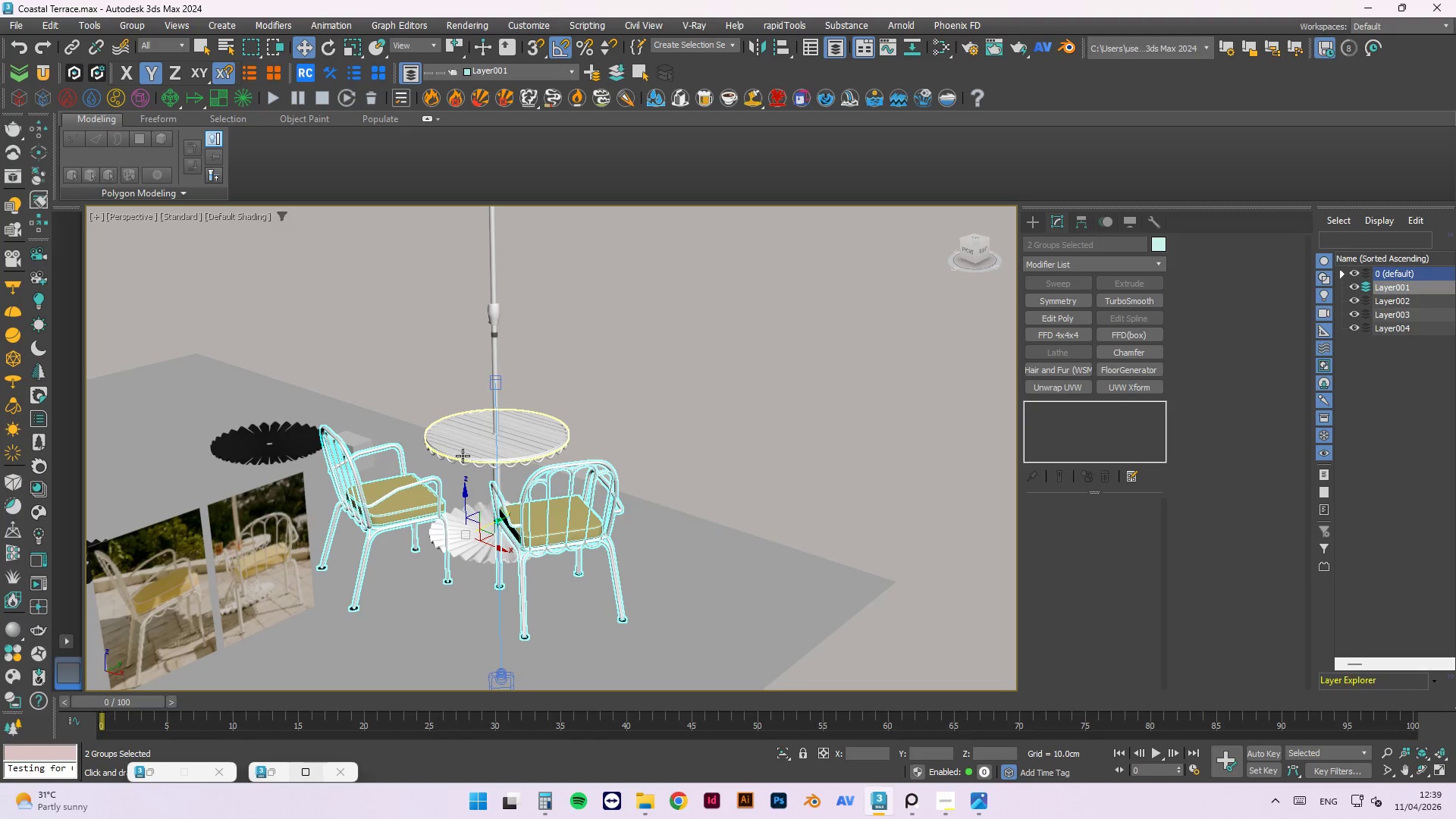 
hold_key(key=ControlLeft, duration=1.7)
scroll: coordinate [634, 488], scroll_direction: down, amount: 2.0
 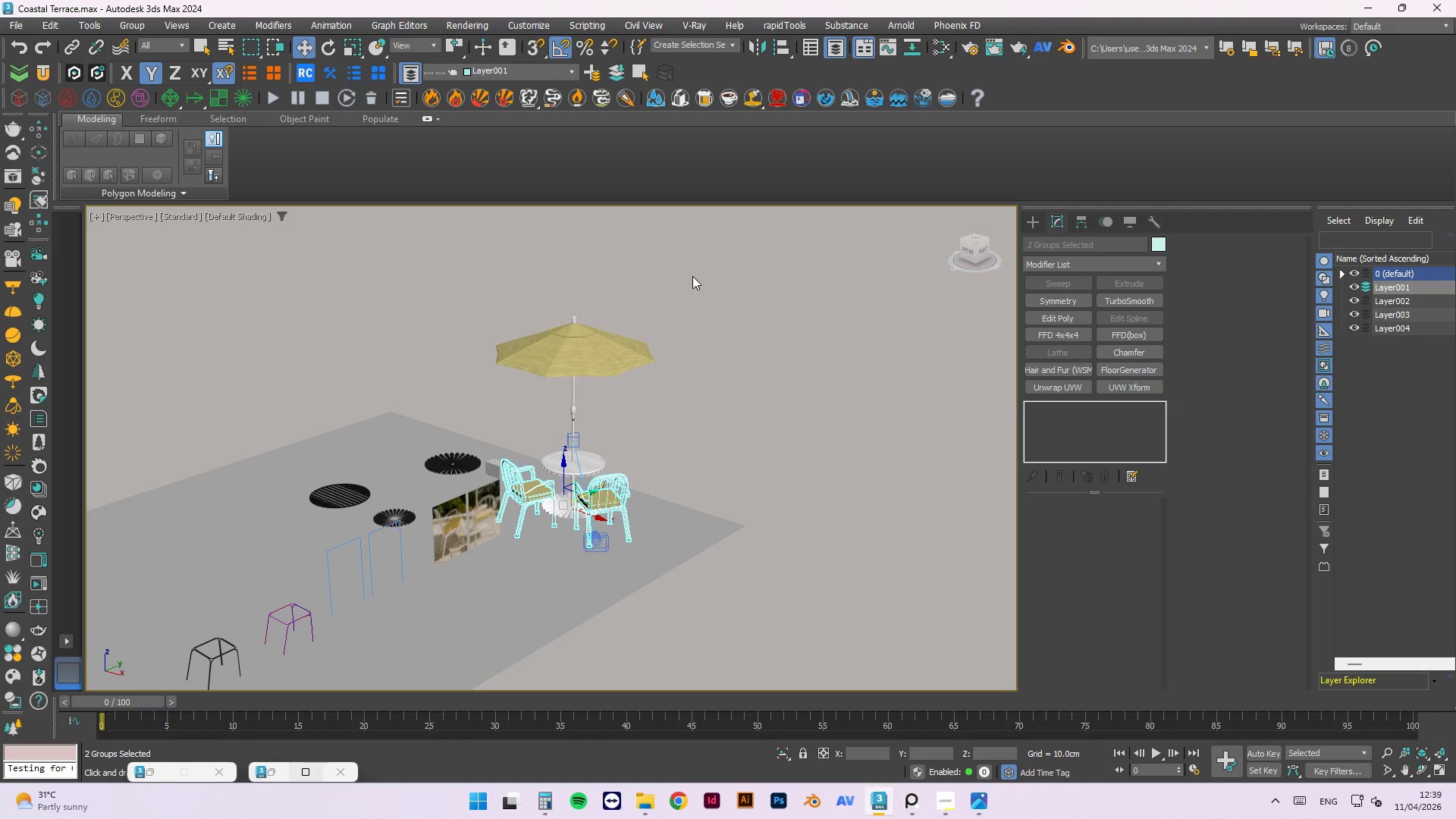 
left_click_drag(start_coordinate=[687, 272], to_coordinate=[539, 531])
 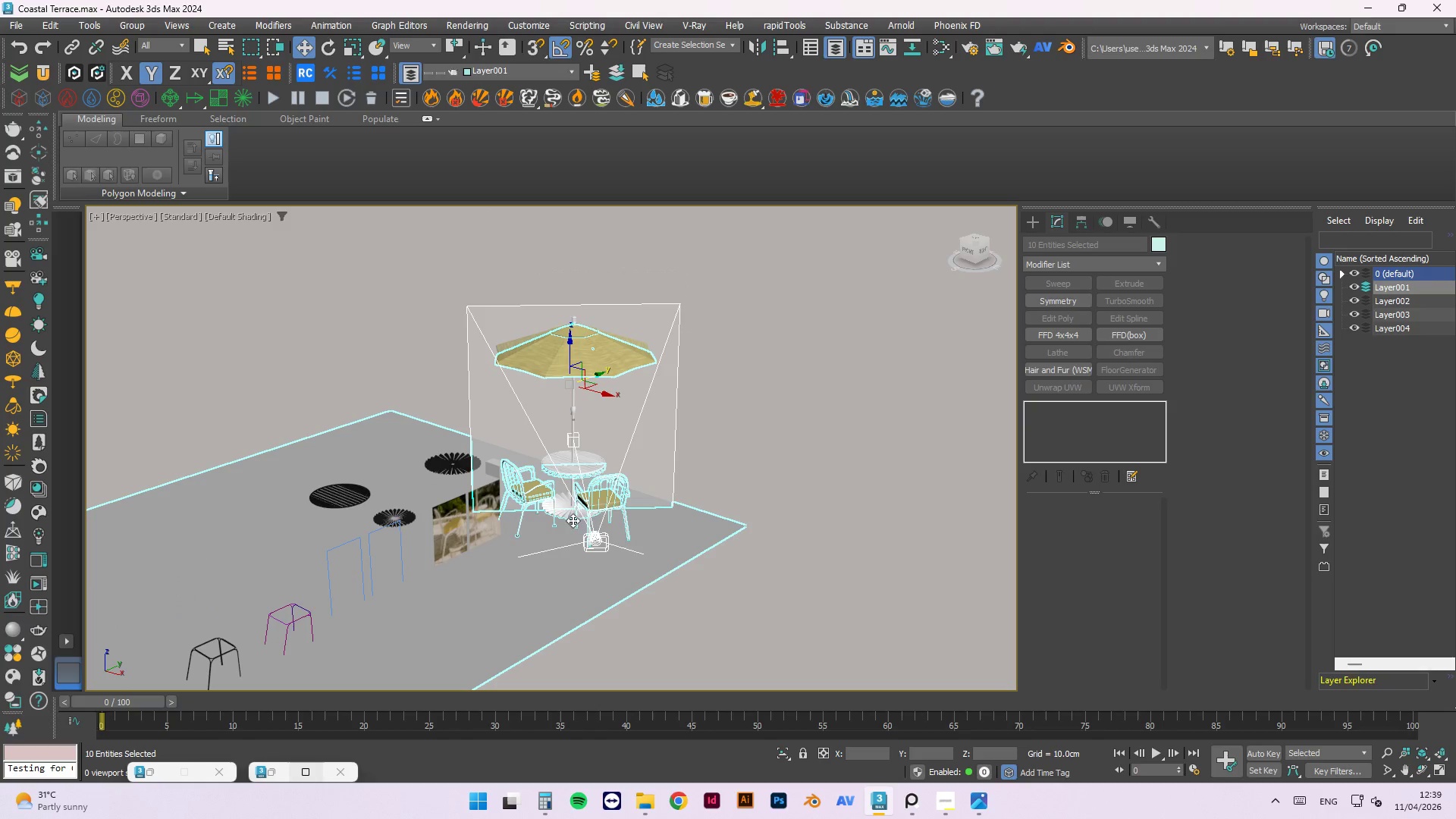 
hold_key(key=ControlLeft, duration=0.95)
 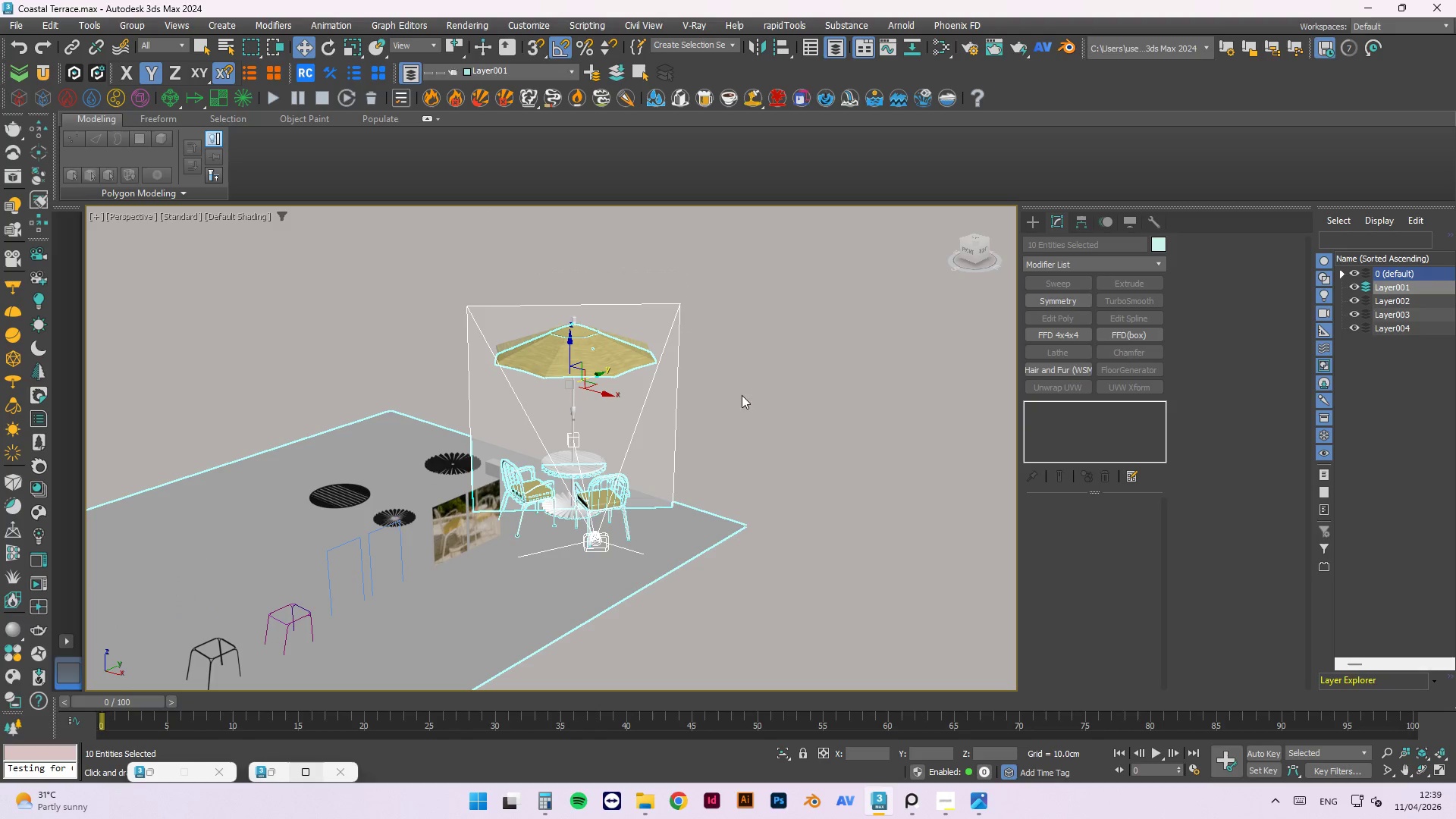 
hold_key(key=AltLeft, duration=1.5)
left_click_drag(start_coordinate=[687, 649], to_coordinate=[577, 538])
 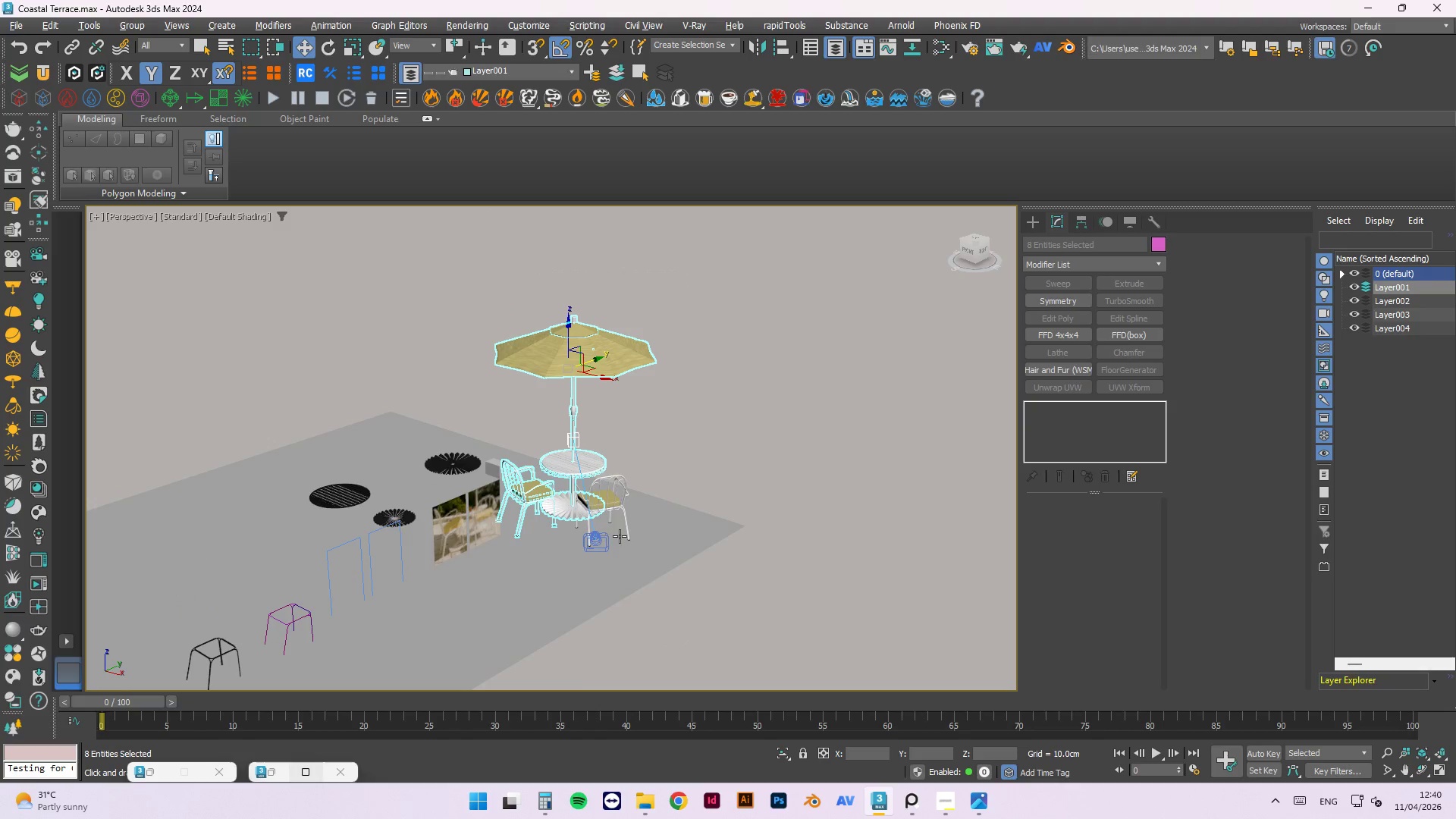 
key(Alt+AltLeft)
 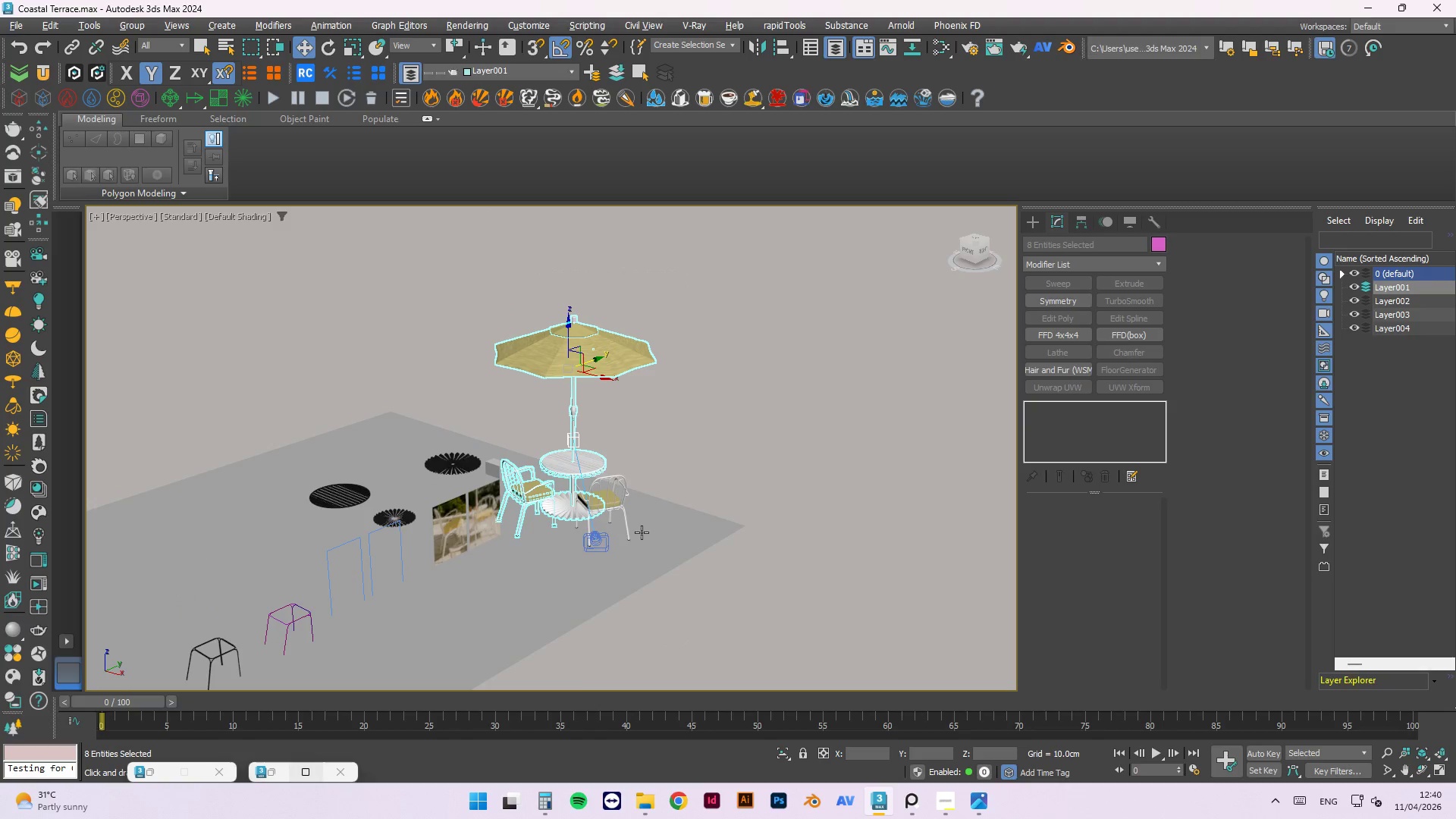 
key(Alt+AltLeft)
 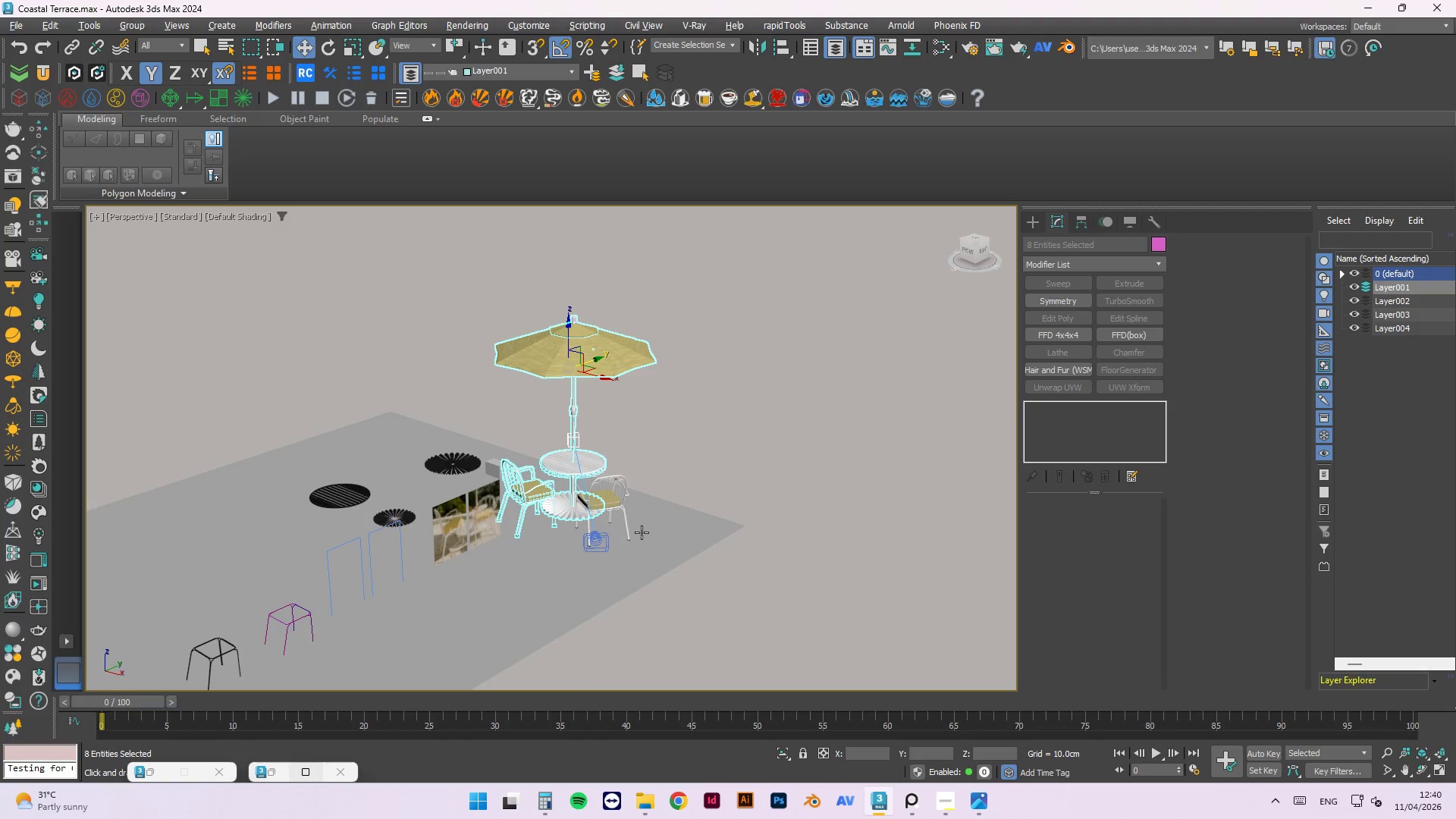 
key(Alt+AltLeft)
 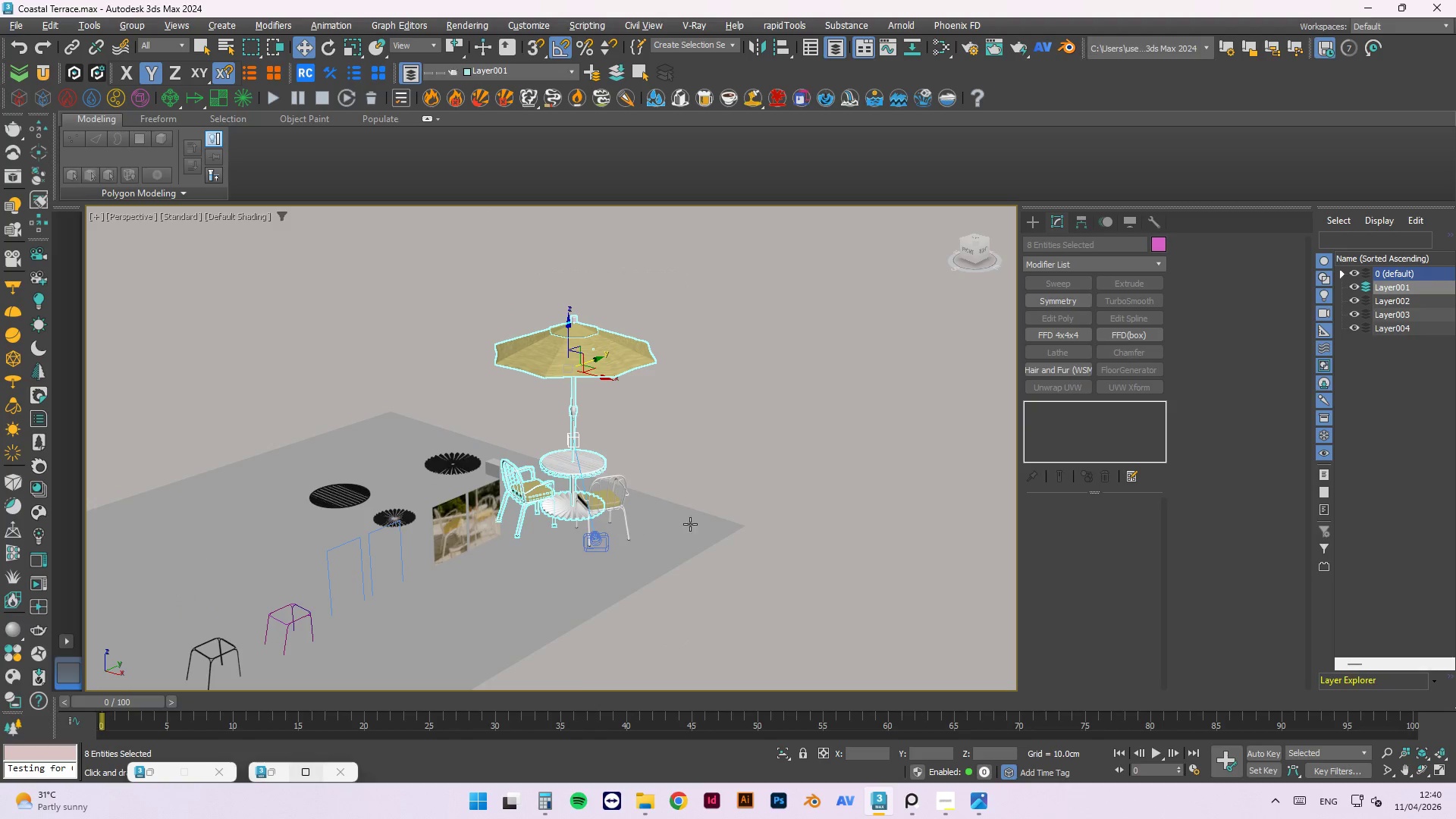 
key(Alt+AltLeft)
 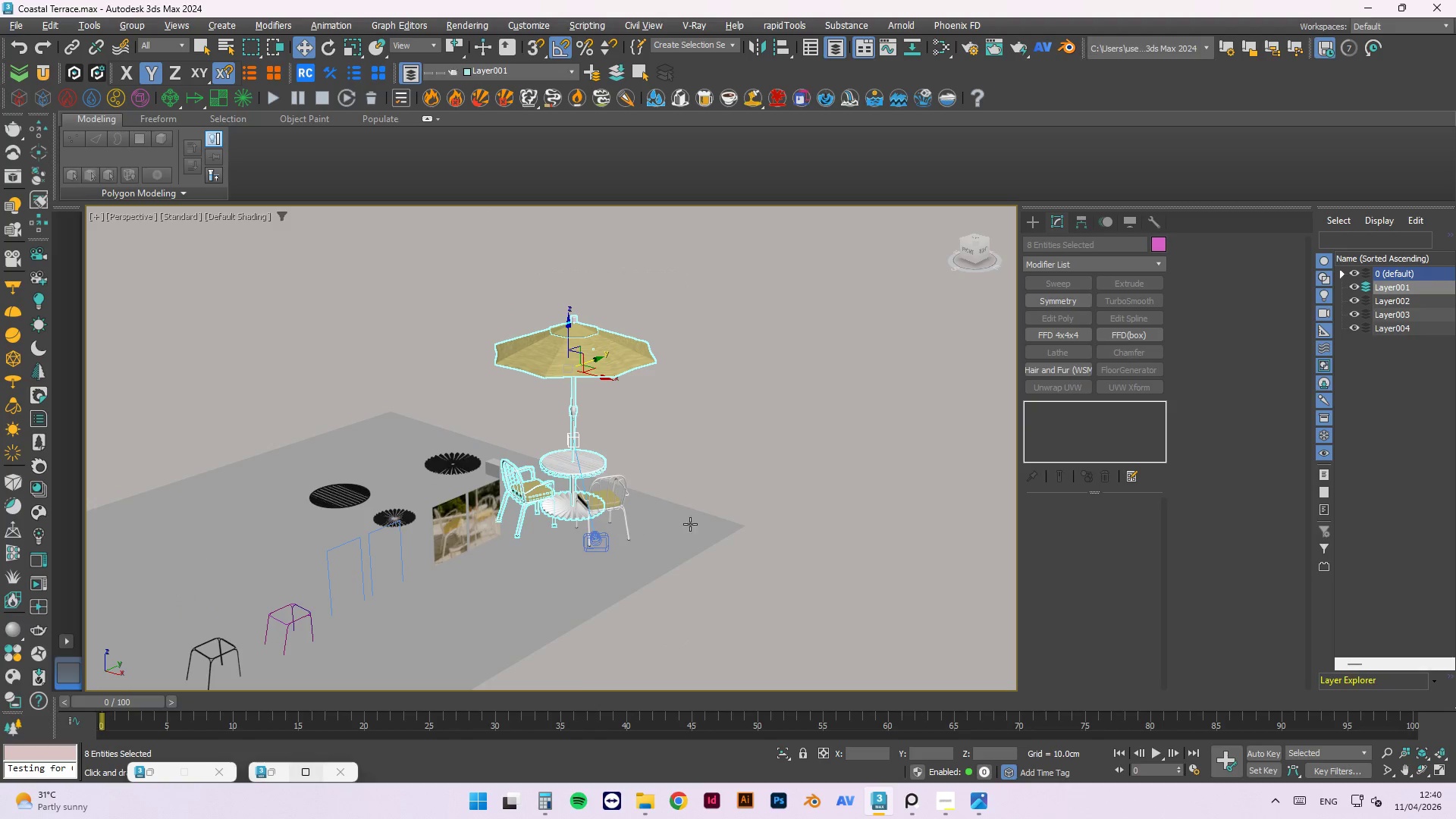 
key(Alt+AltLeft)
 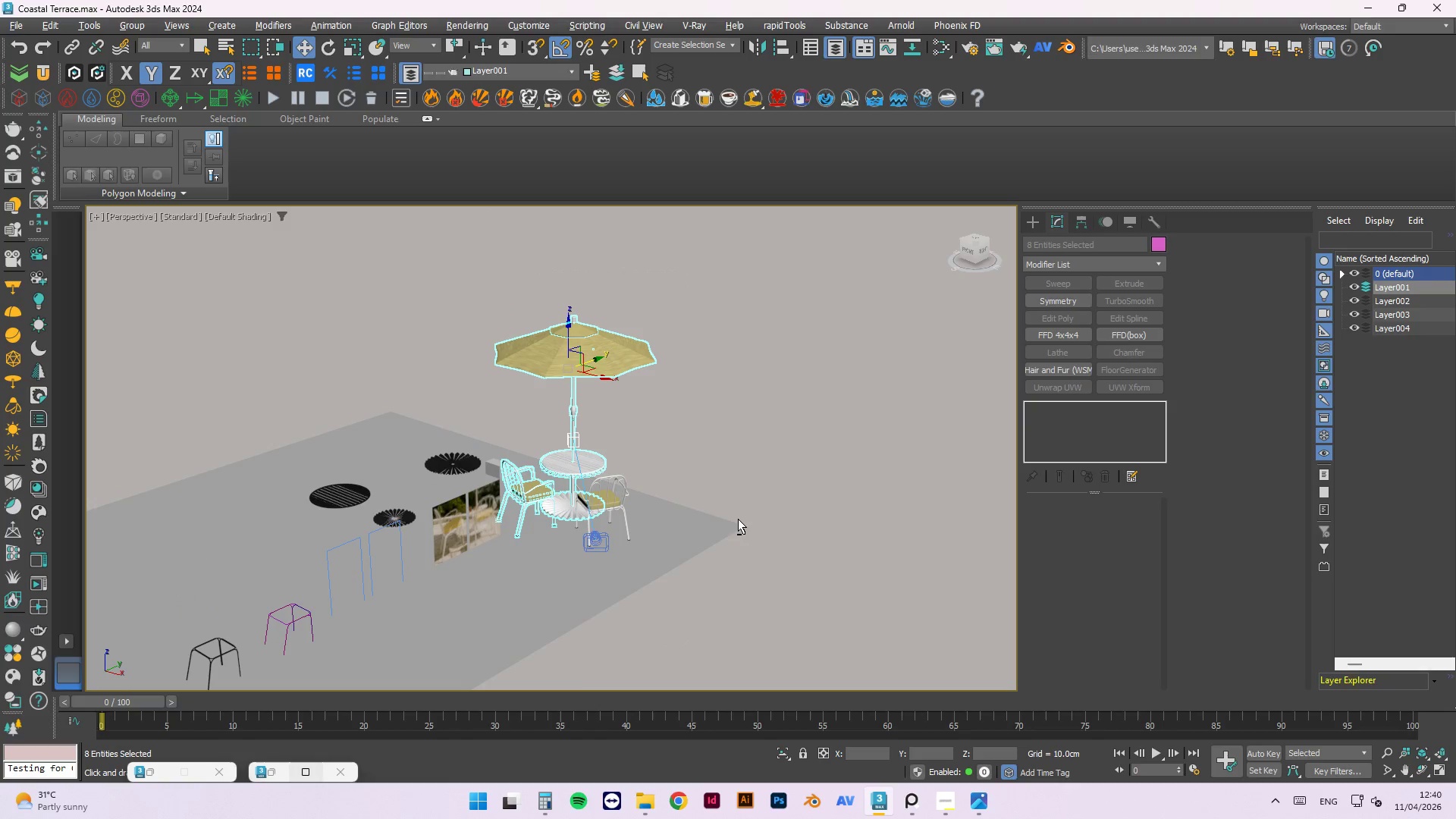 
key(Alt+AltLeft)
 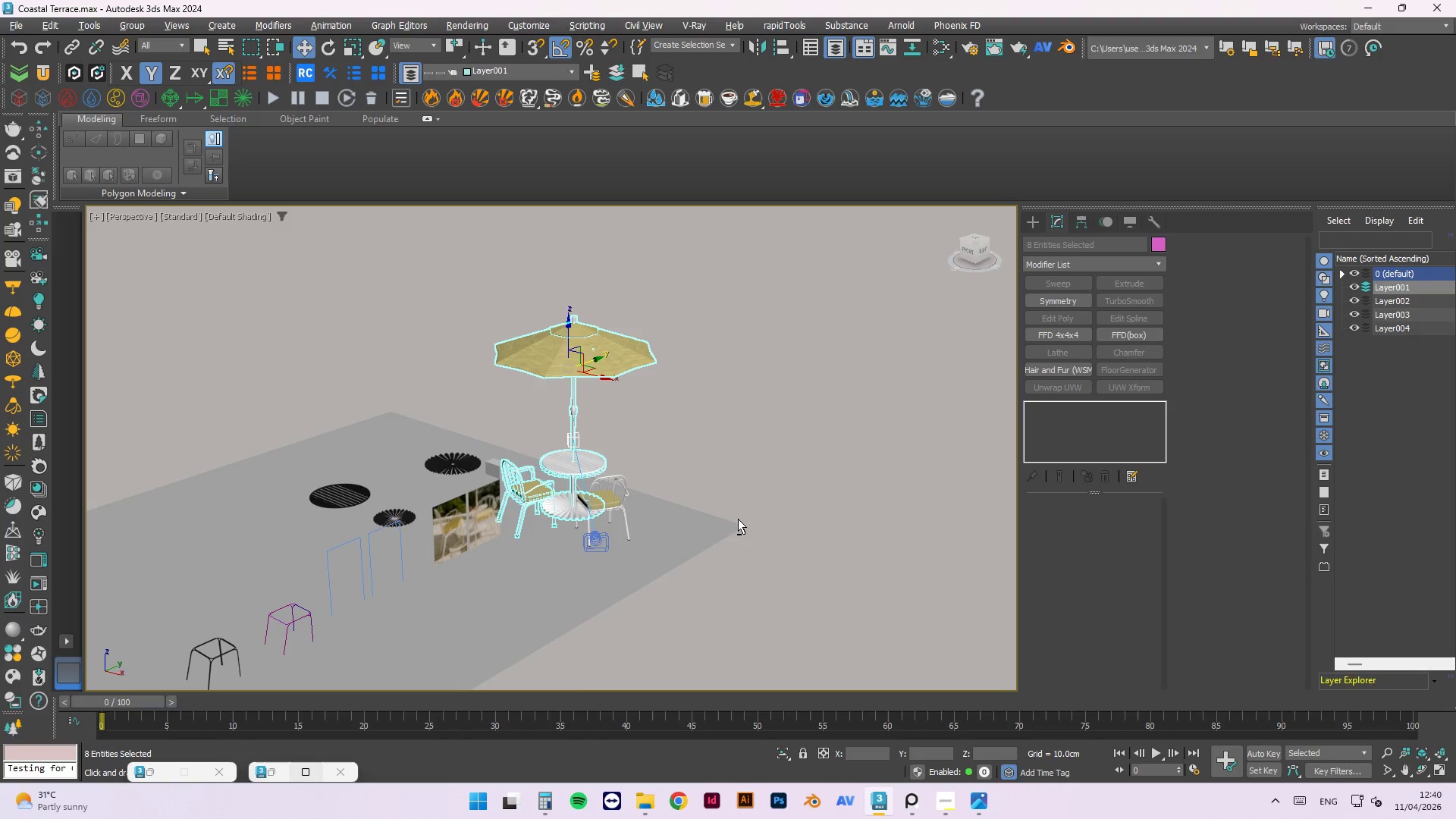 
key(Alt+AltLeft)
 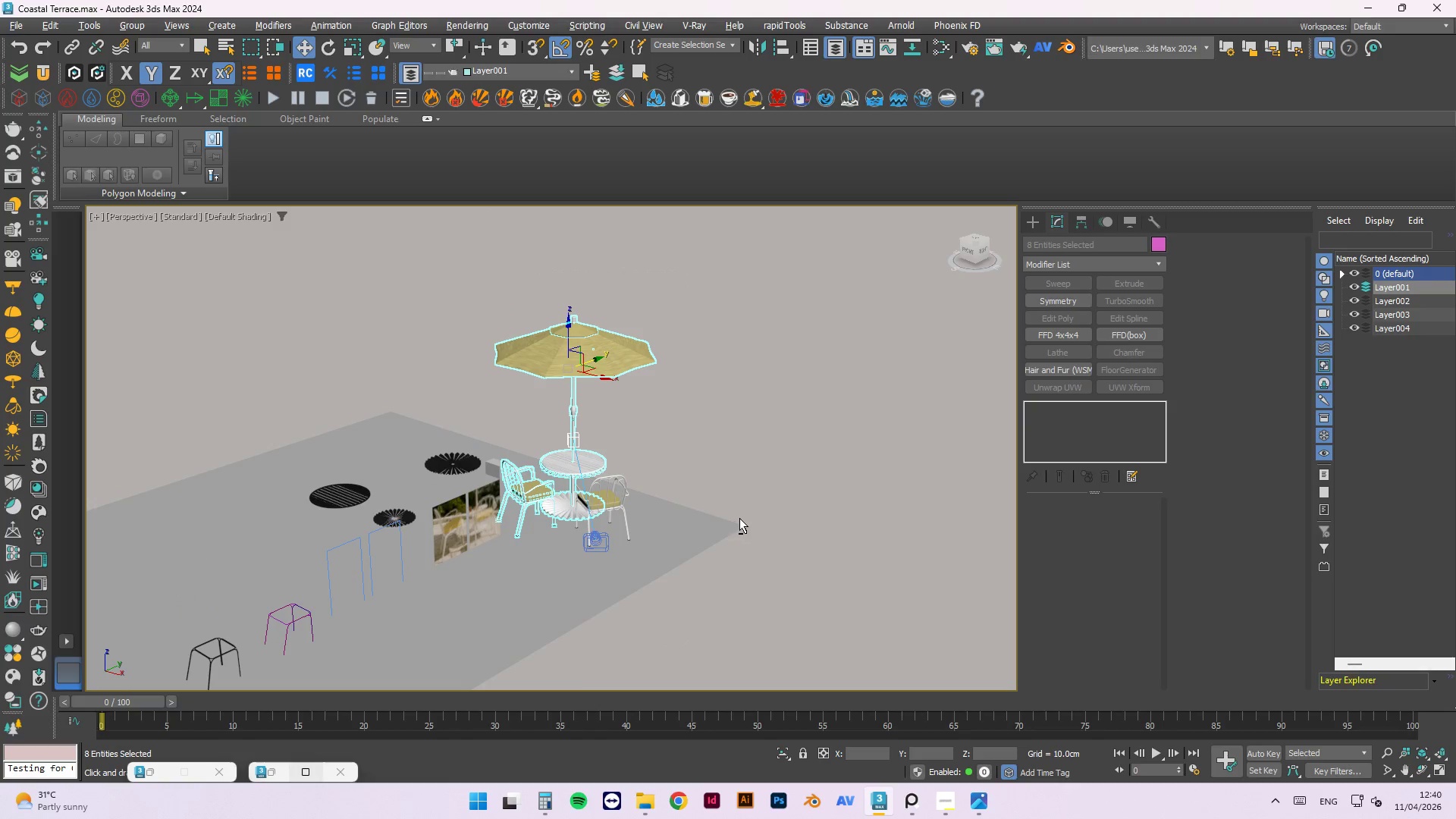 
key(Alt+AltLeft)
 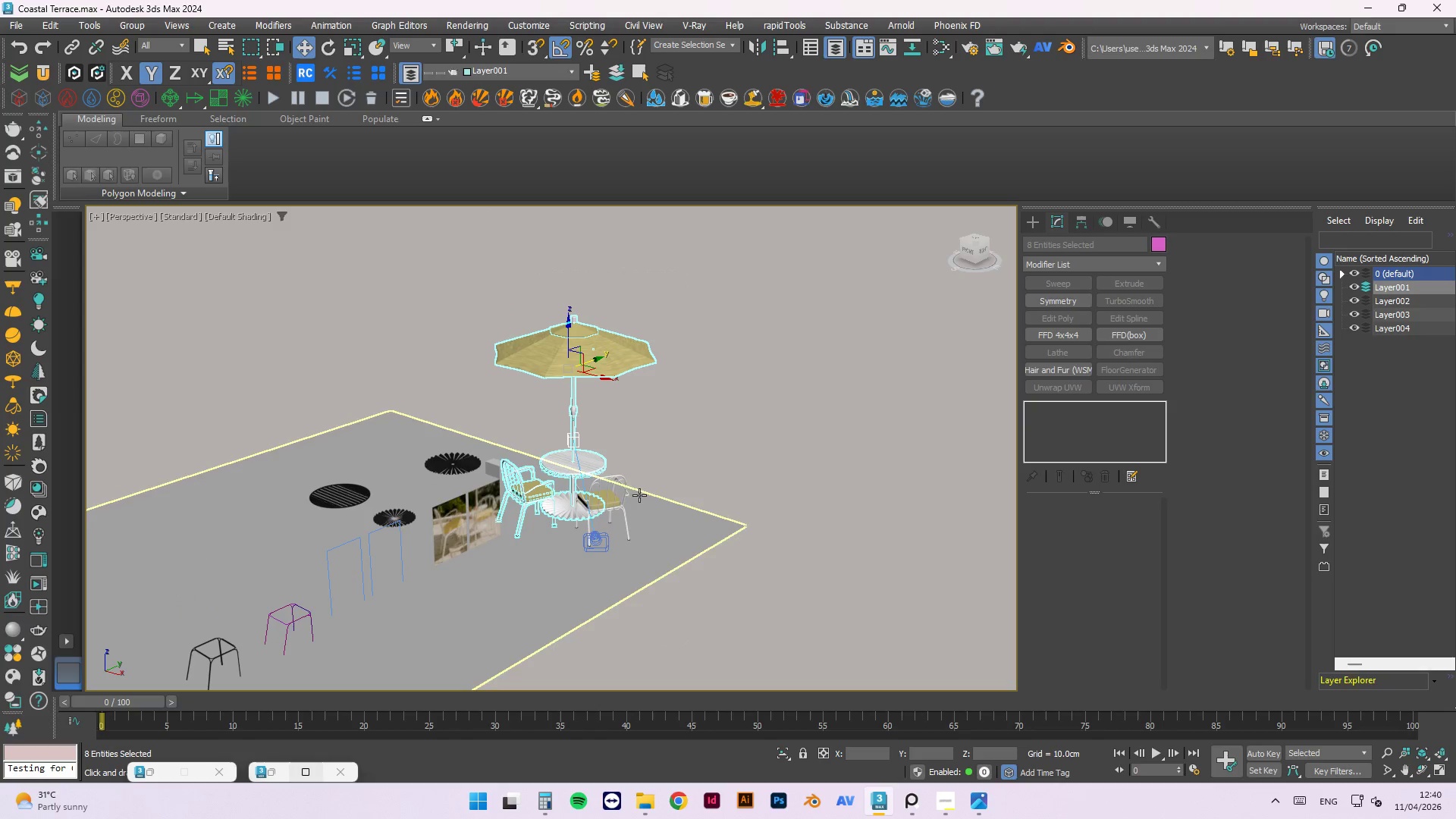 
hold_key(key=ControlLeft, duration=0.92)
left_click([611, 500])
 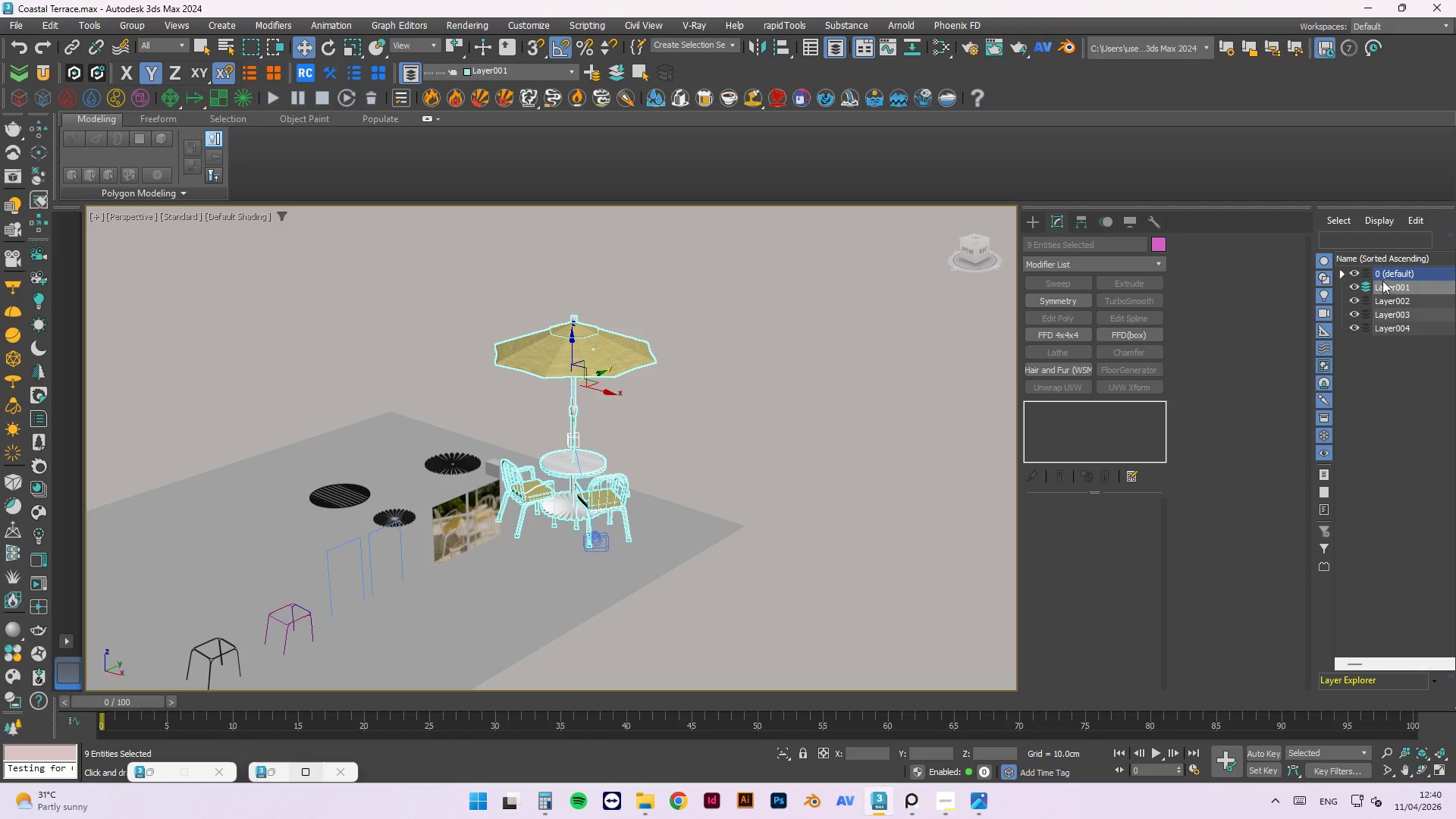 
right_click([1394, 274])
 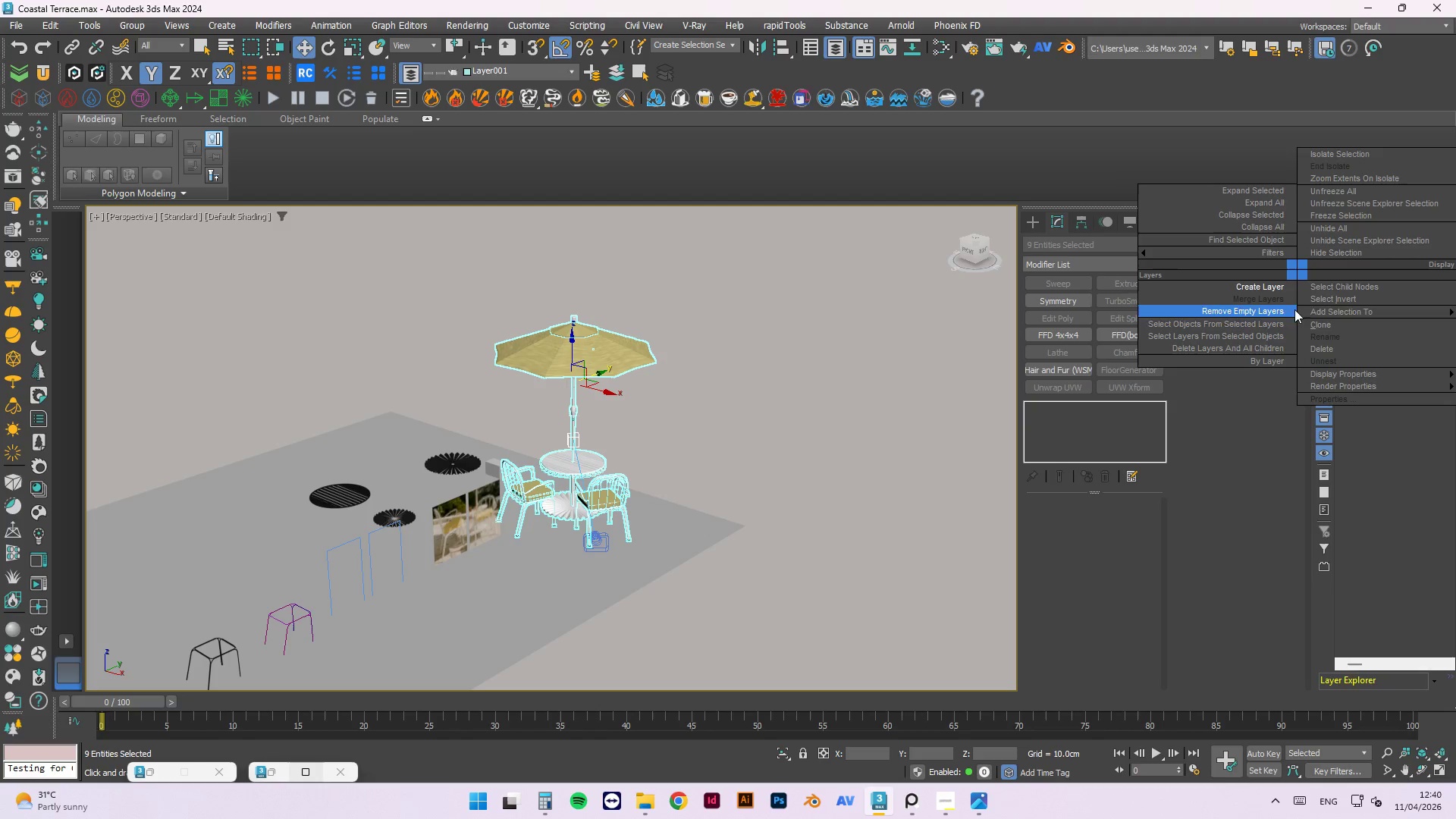 
left_click_drag(start_coordinate=[1282, 322], to_coordinate=[1375, 322])
 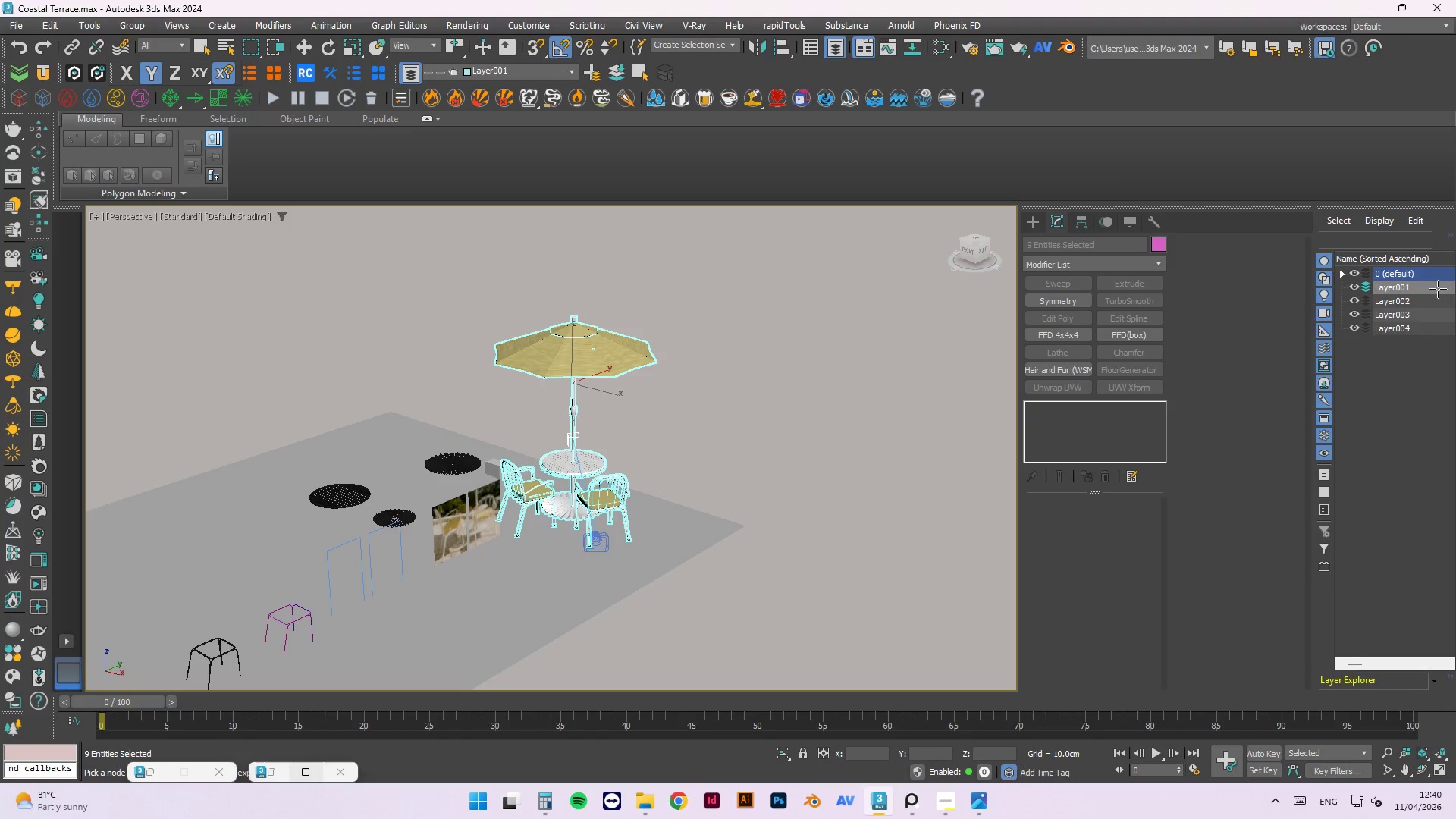 
left_click([1438, 289])
 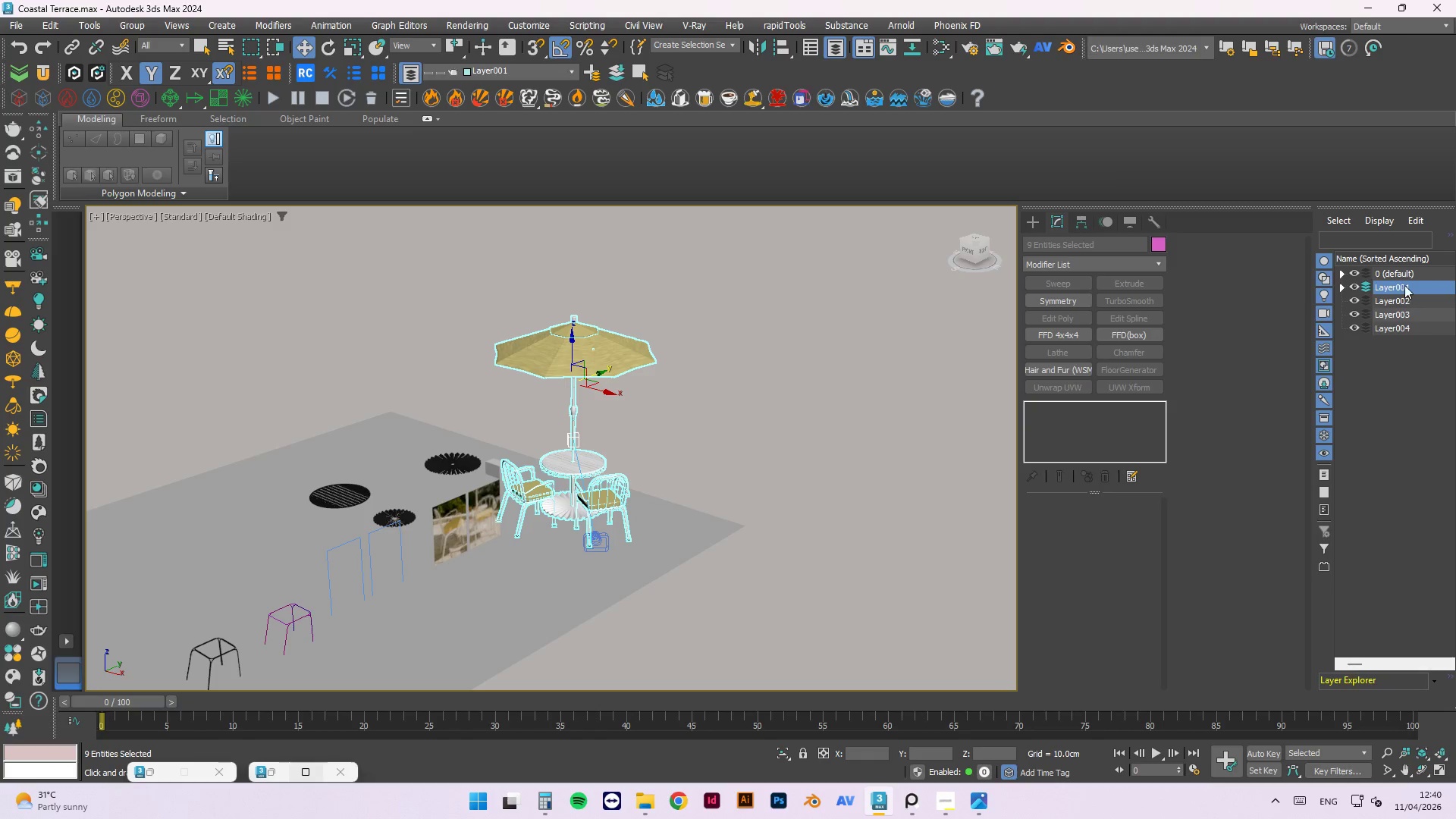 
left_click([1402, 284])
 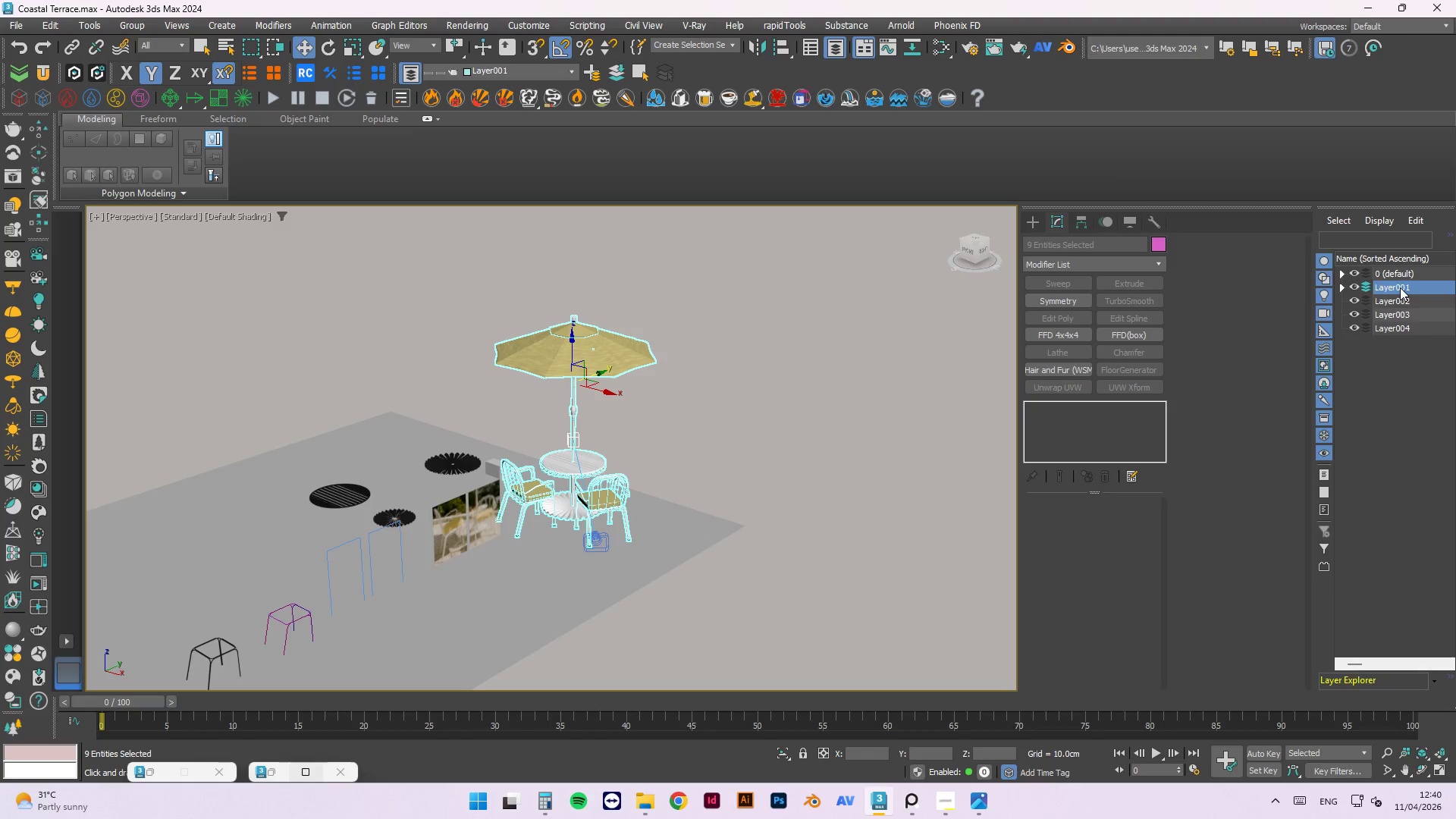 
right_click([1400, 284])
 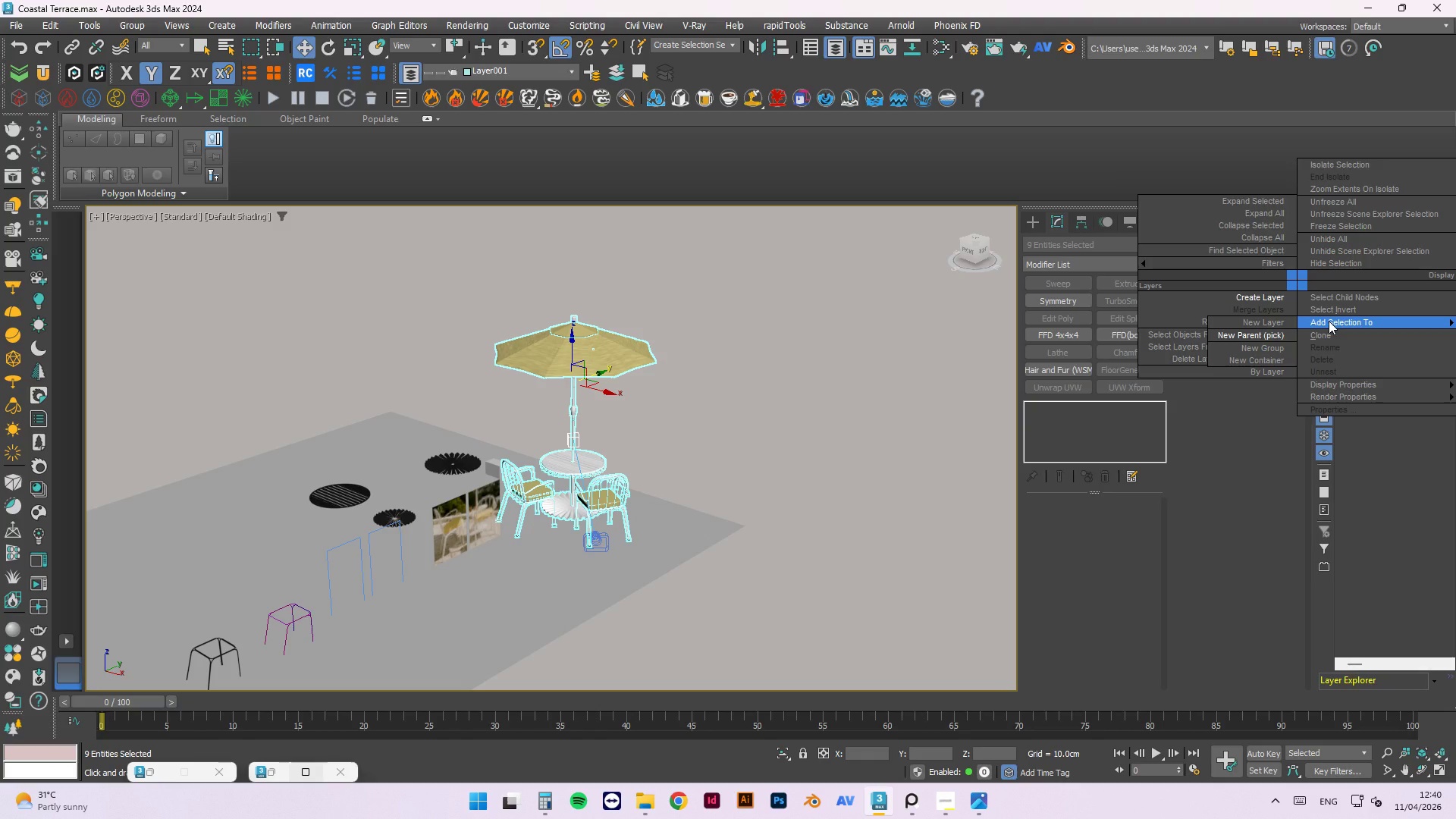 
left_click_drag(start_coordinate=[1373, 468], to_coordinate=[1455, 468])
 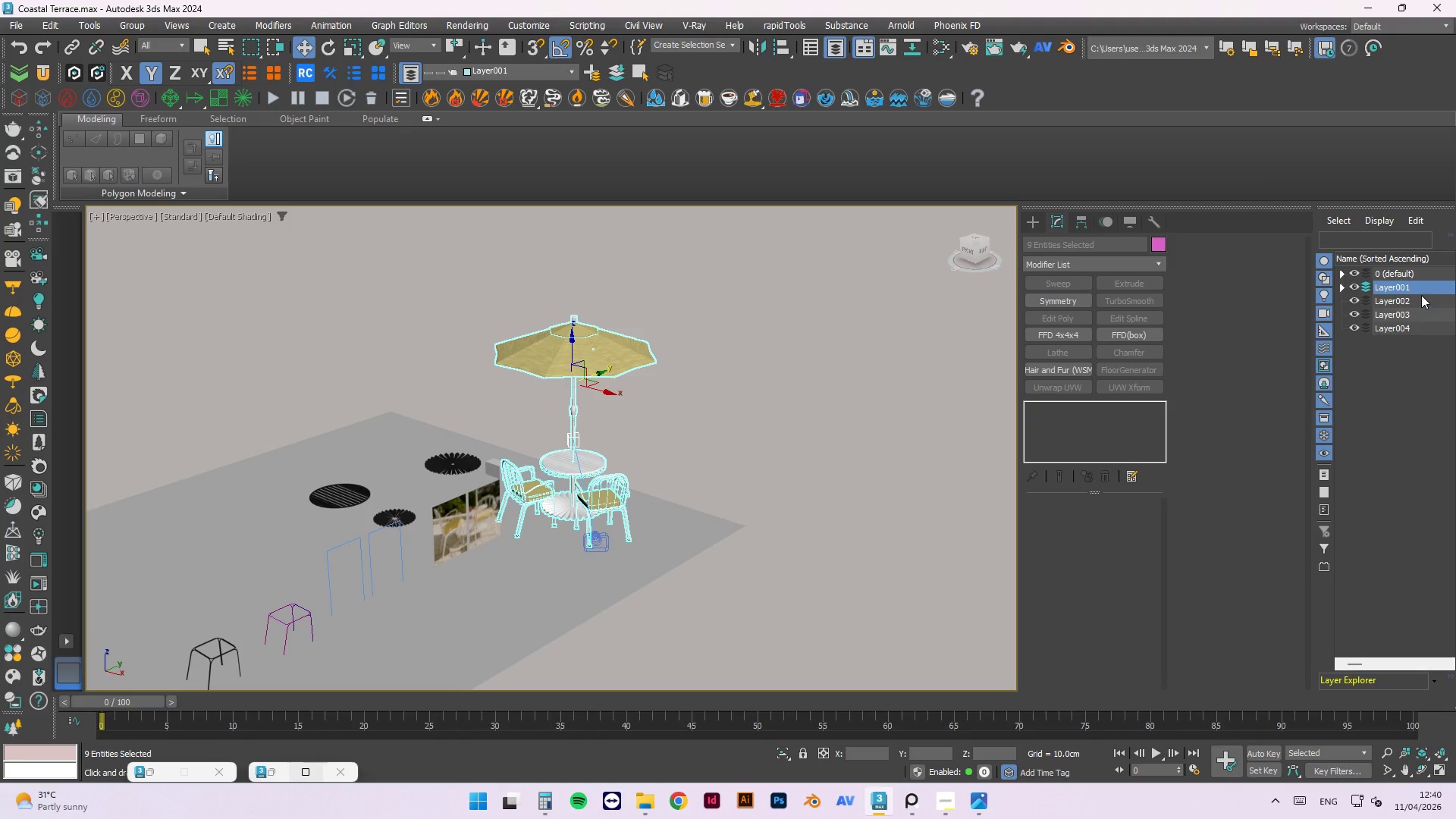 
left_click([1396, 287])
 